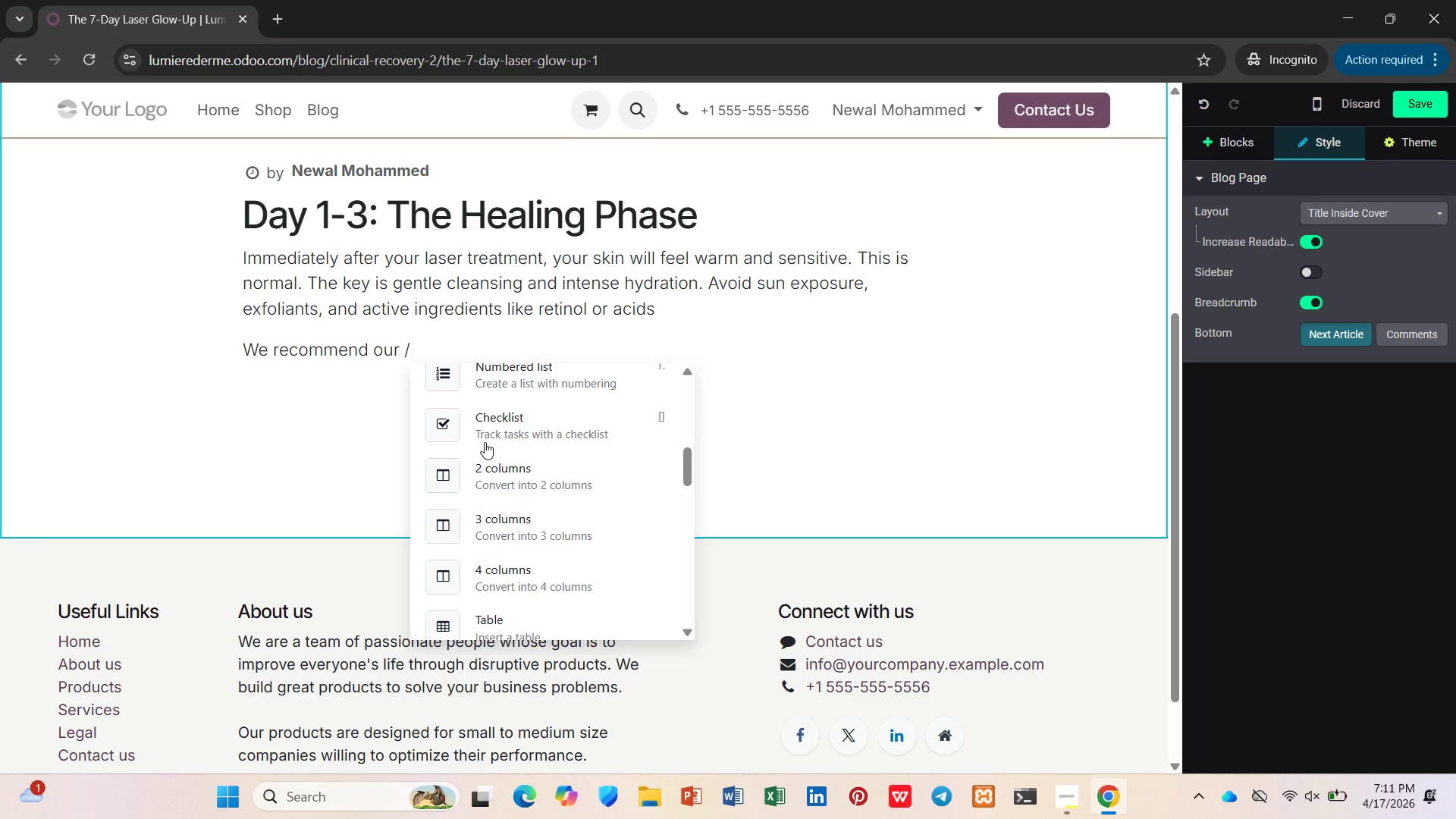 
scroll: coordinate [482, 445], scroll_direction: up, amount: 7.0
 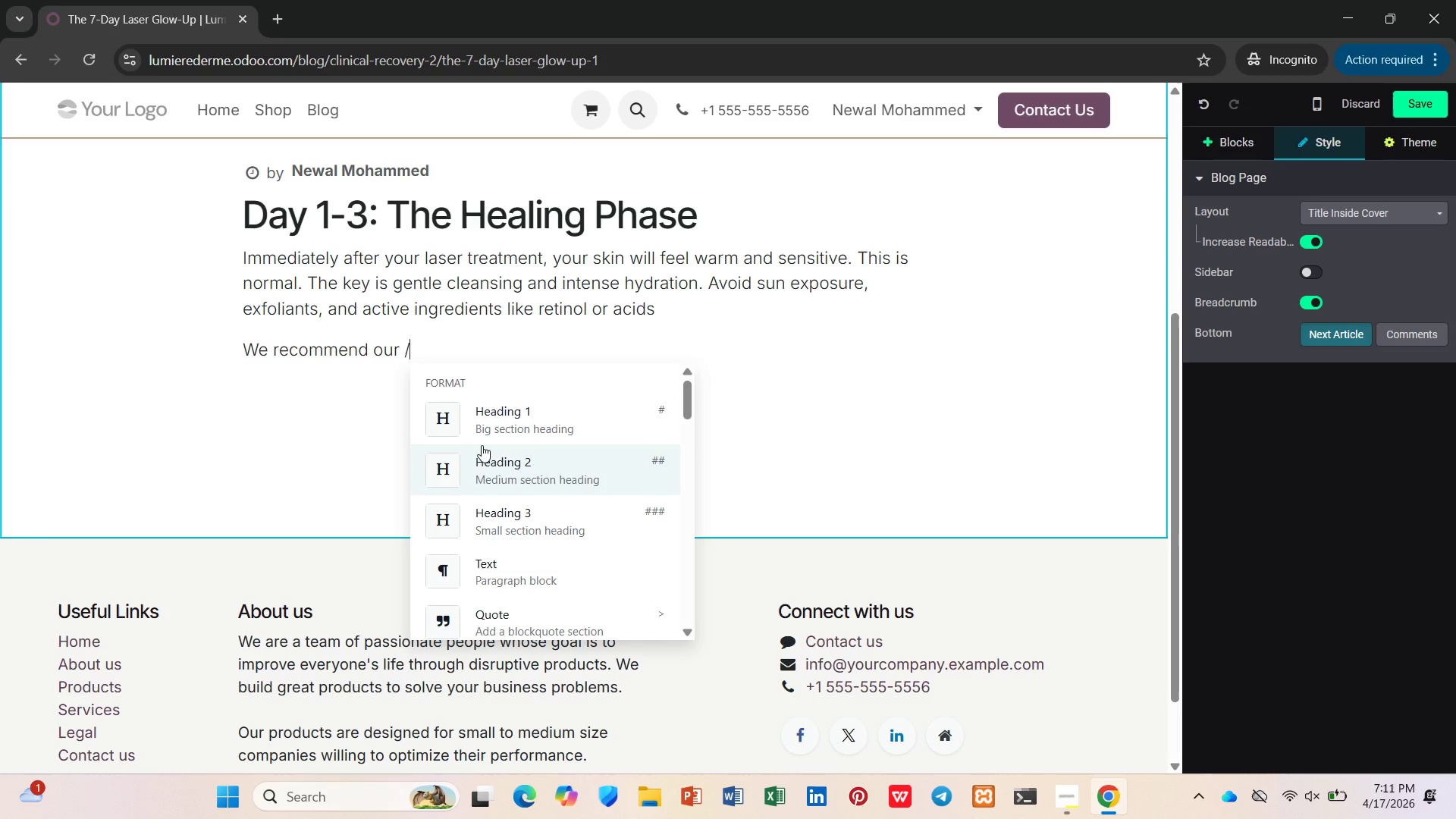 
scroll: coordinate [479, 448], scroll_direction: down, amount: 2.0
 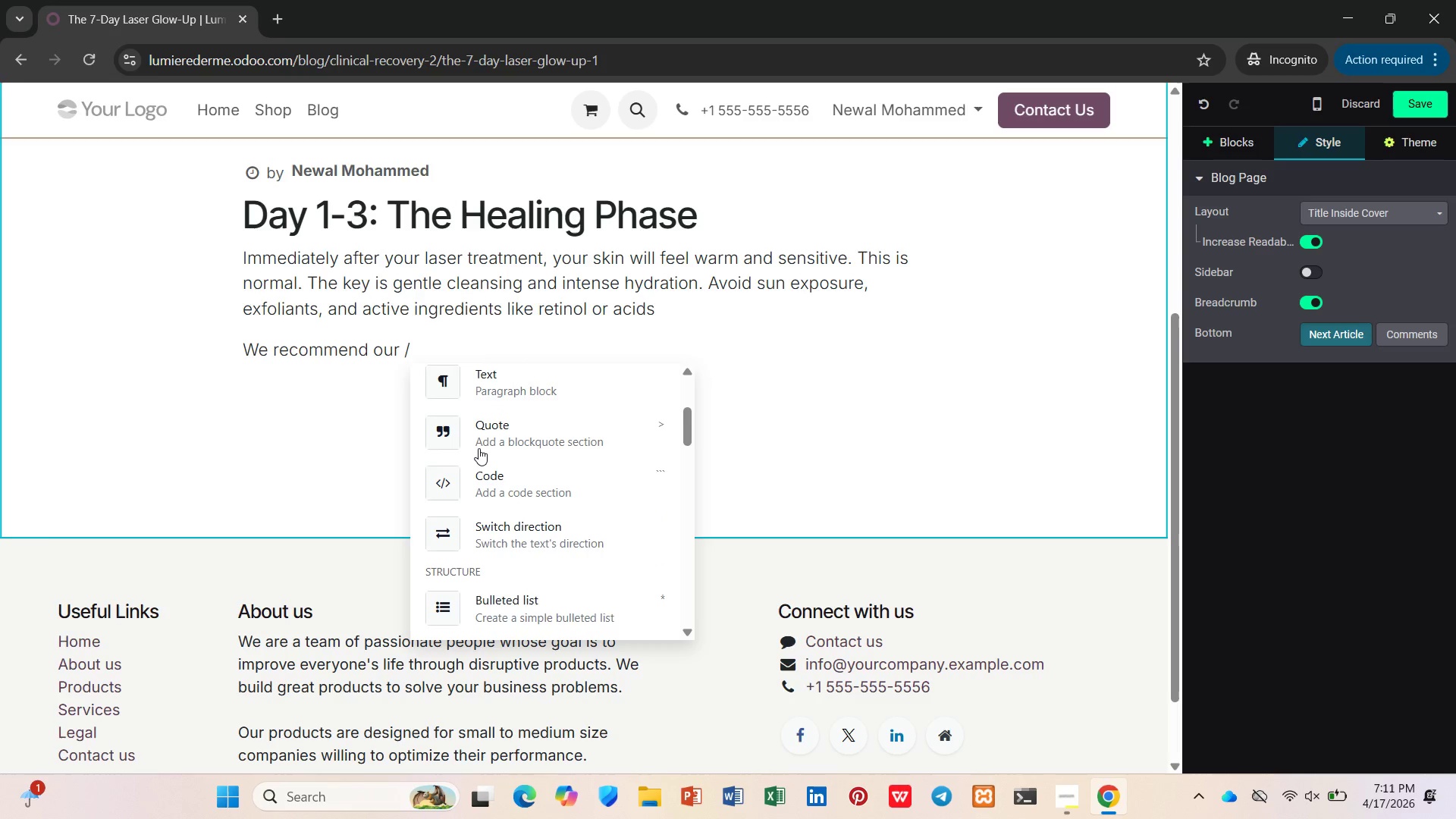 
scroll: coordinate [479, 448], scroll_direction: up, amount: 1.0
 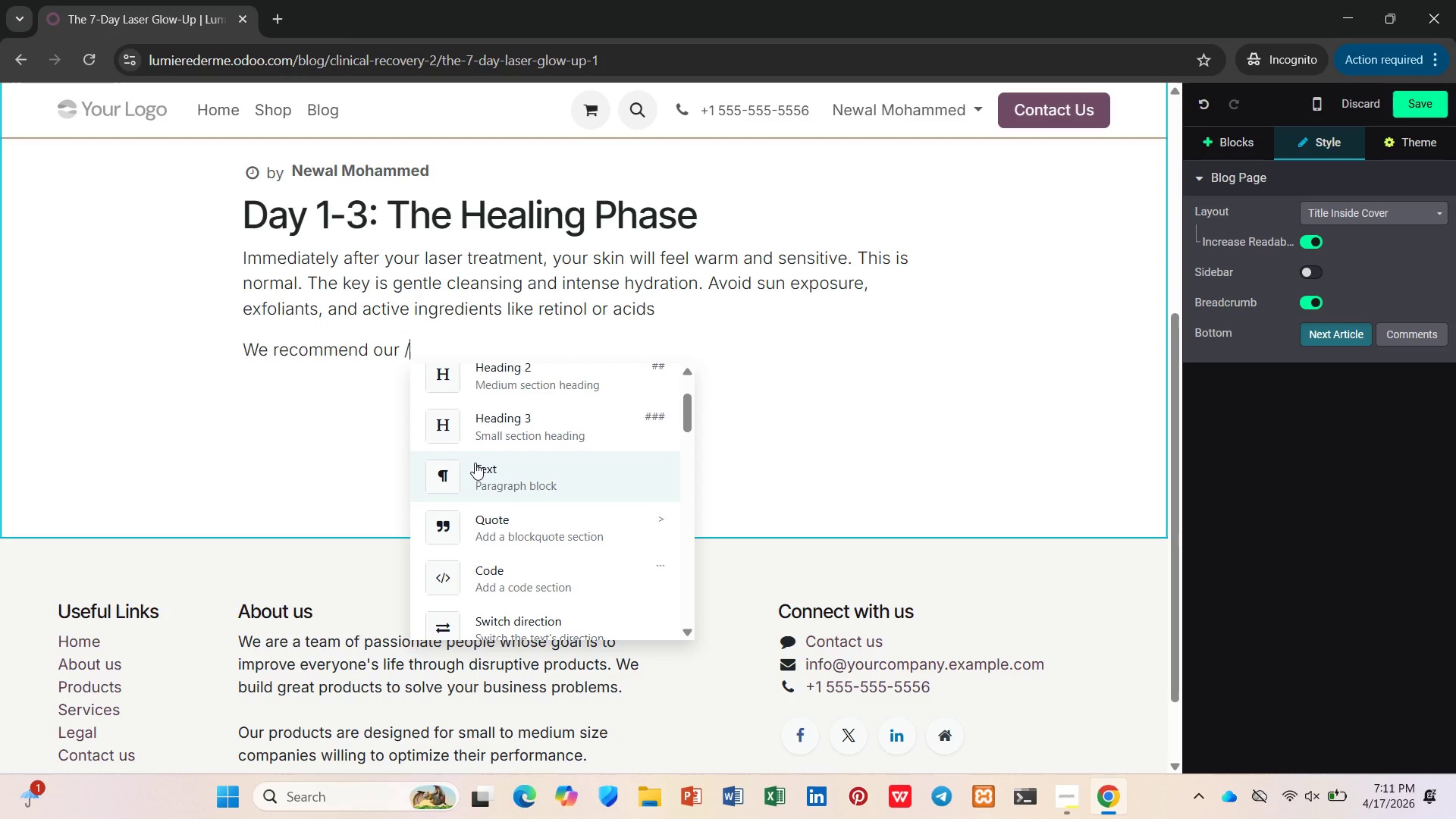 
scroll: coordinate [469, 468], scroll_direction: down, amount: 7.0
 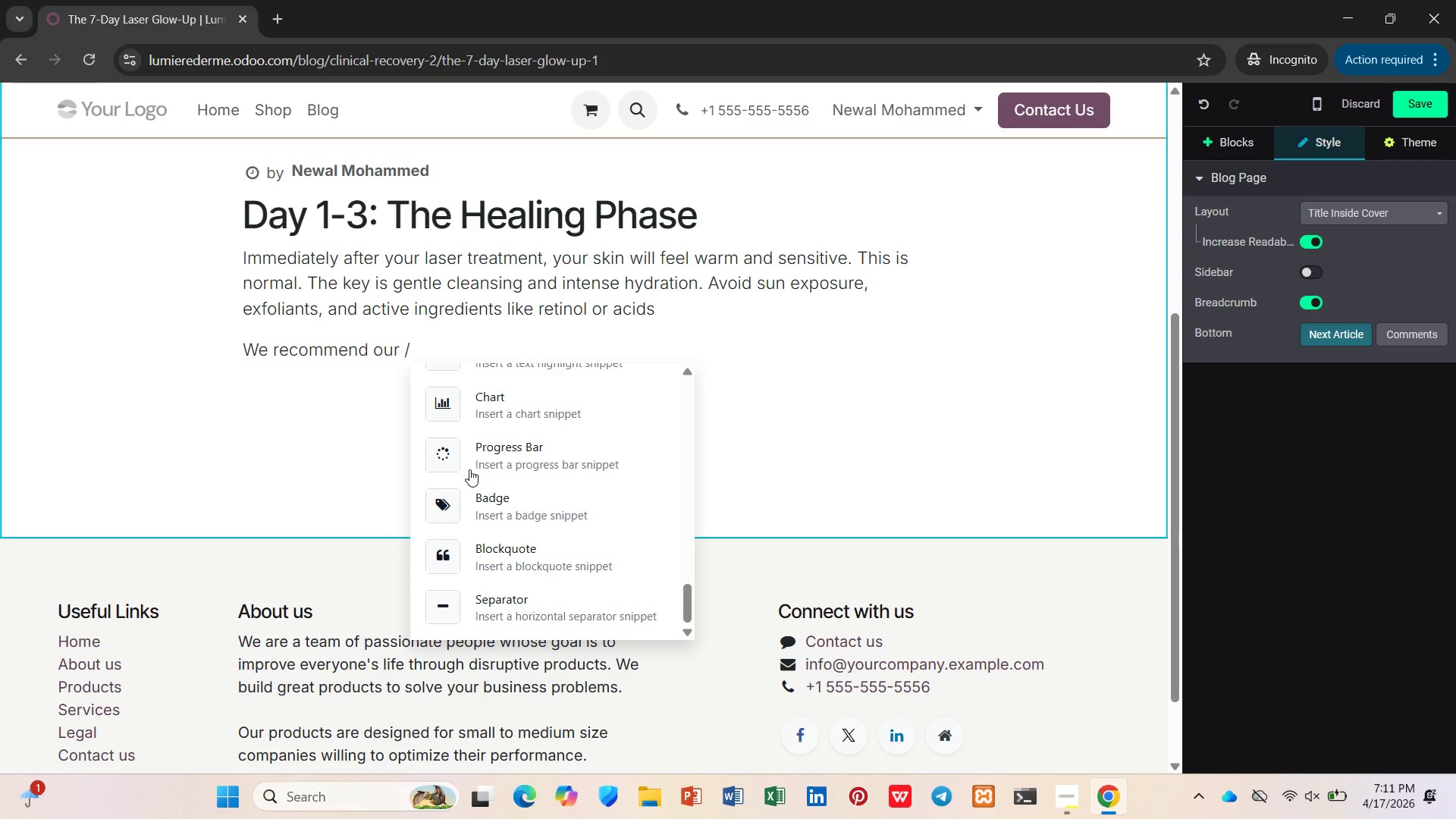 
scroll: coordinate [469, 469], scroll_direction: down, amount: 2.0
 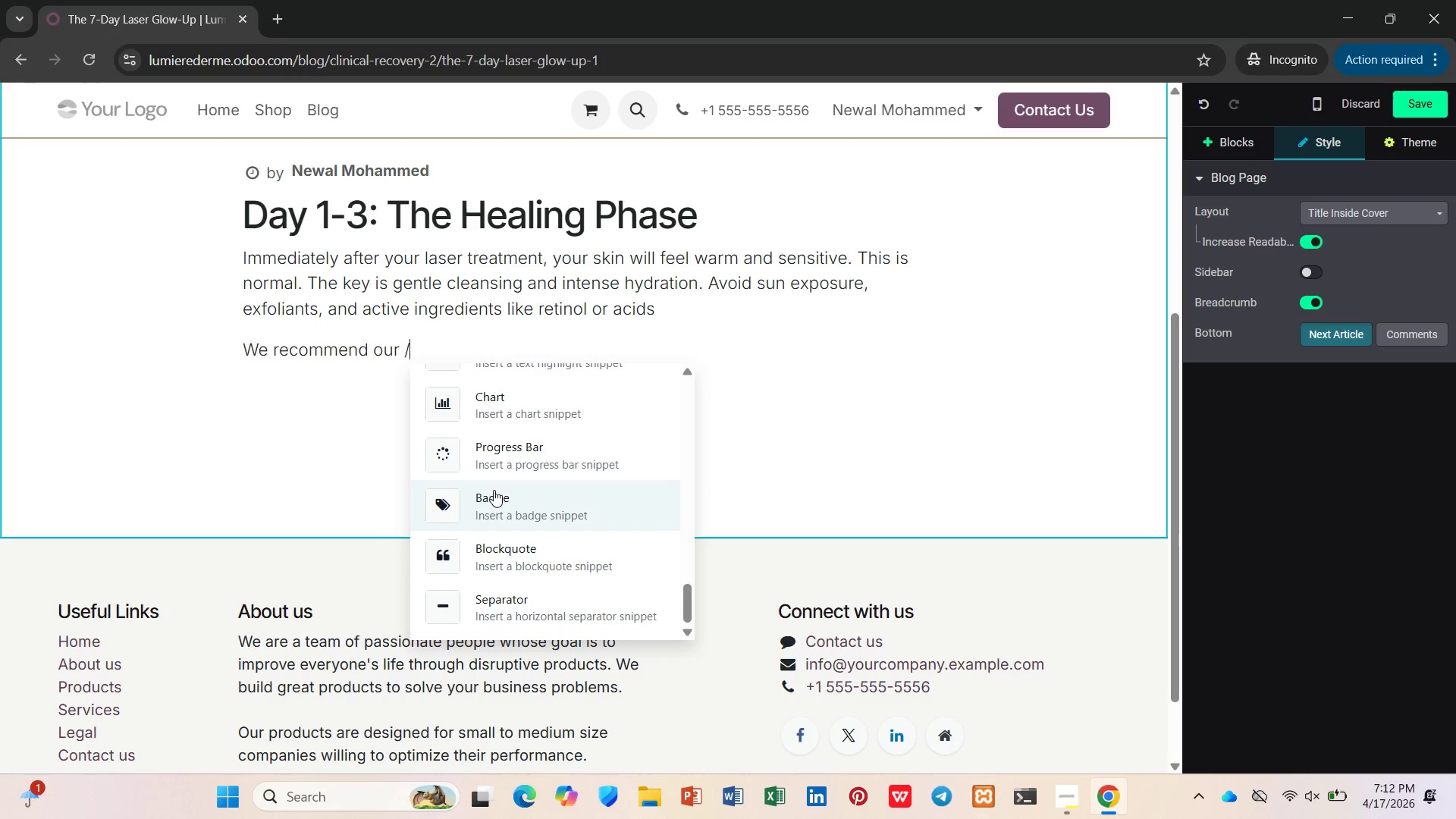 
mouse_move([459, 381])
 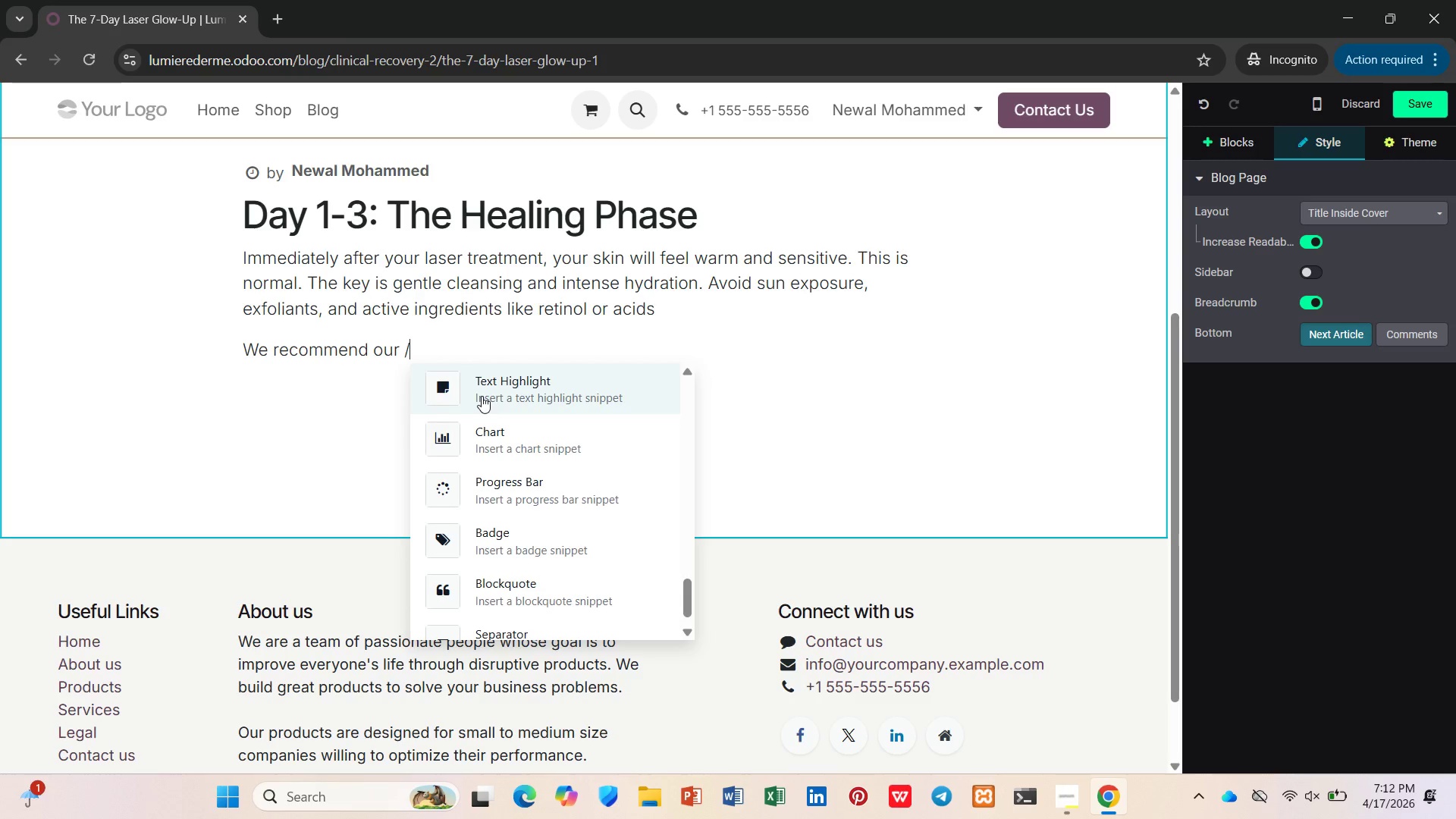 
scroll: coordinate [480, 397], scroll_direction: up, amount: 22.0
 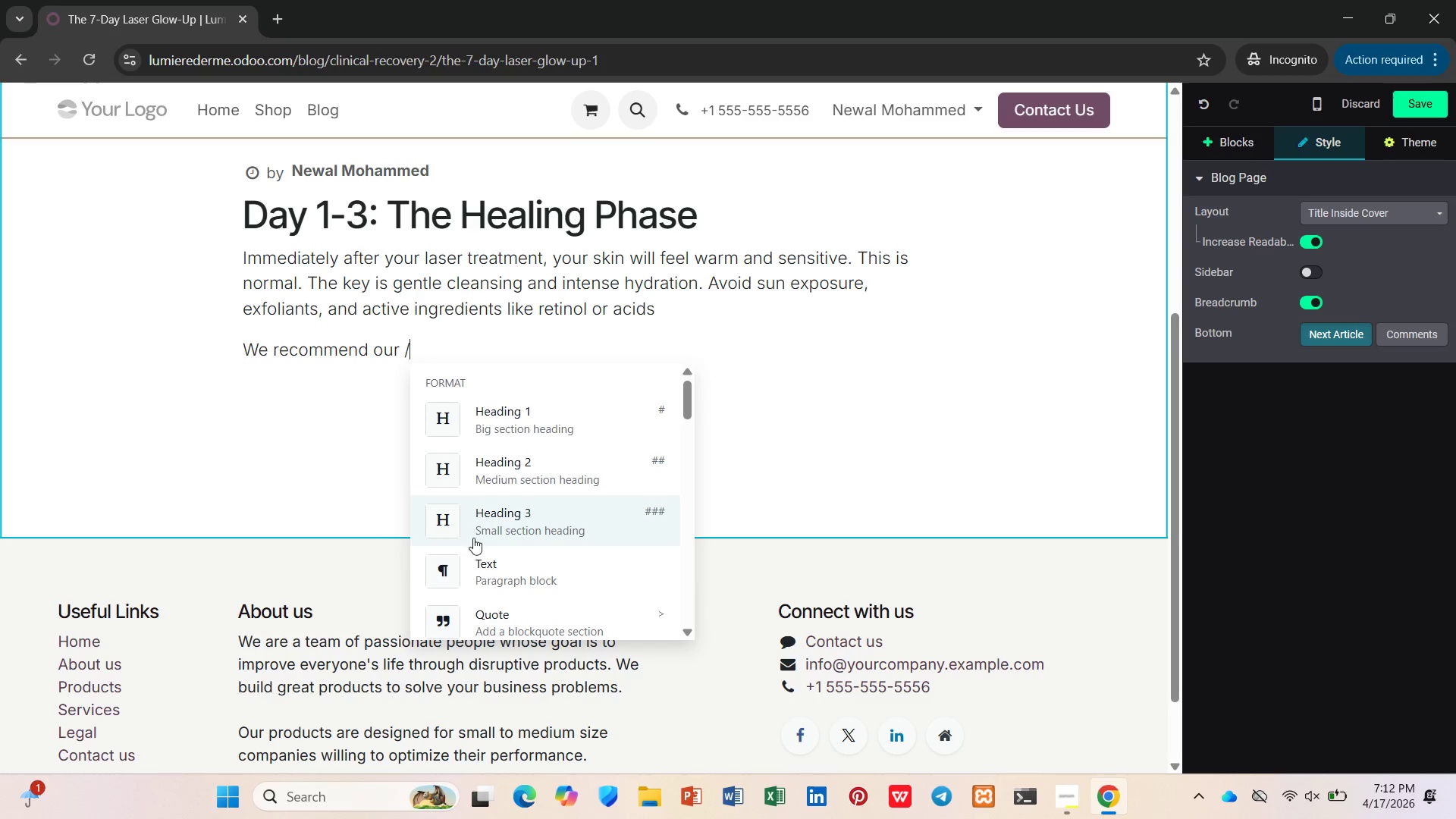 
left_click([479, 565])
 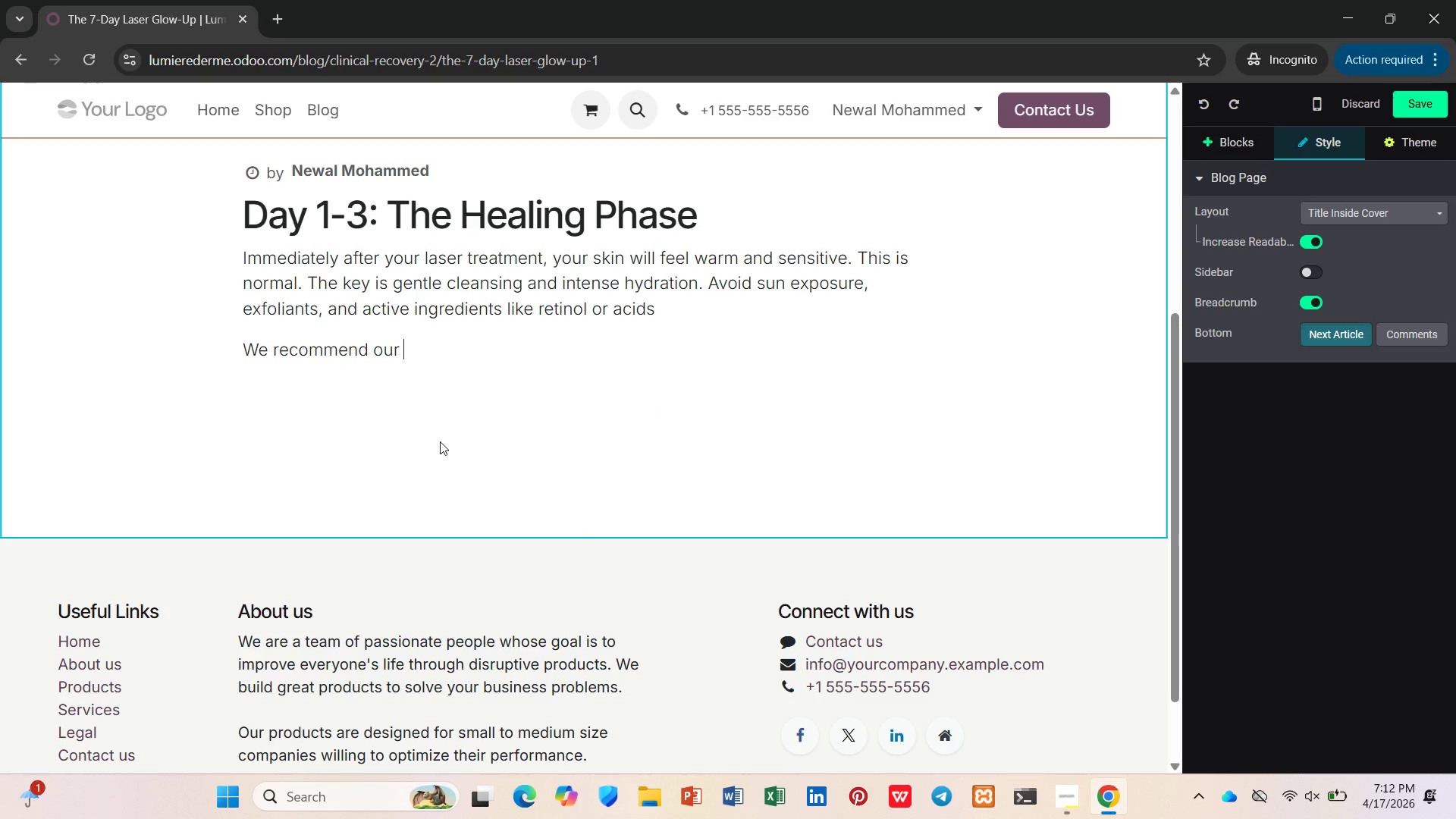 
type(Post-Layer Recovery Balm to calm inflammation snd)
key(Backspace)
key(Backspace)
key(Backspace)
type(and create)
 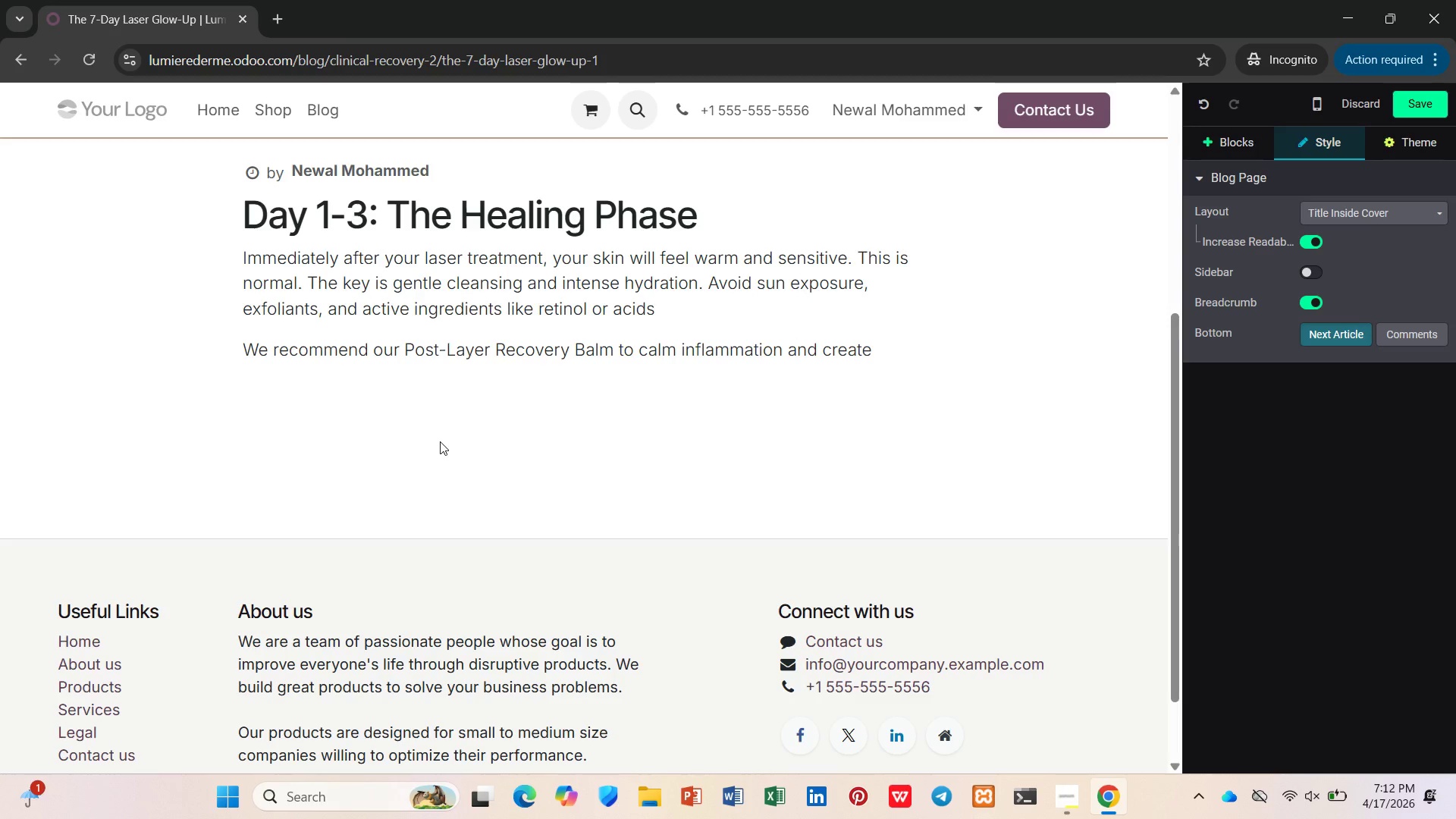 
wait(9.91)
 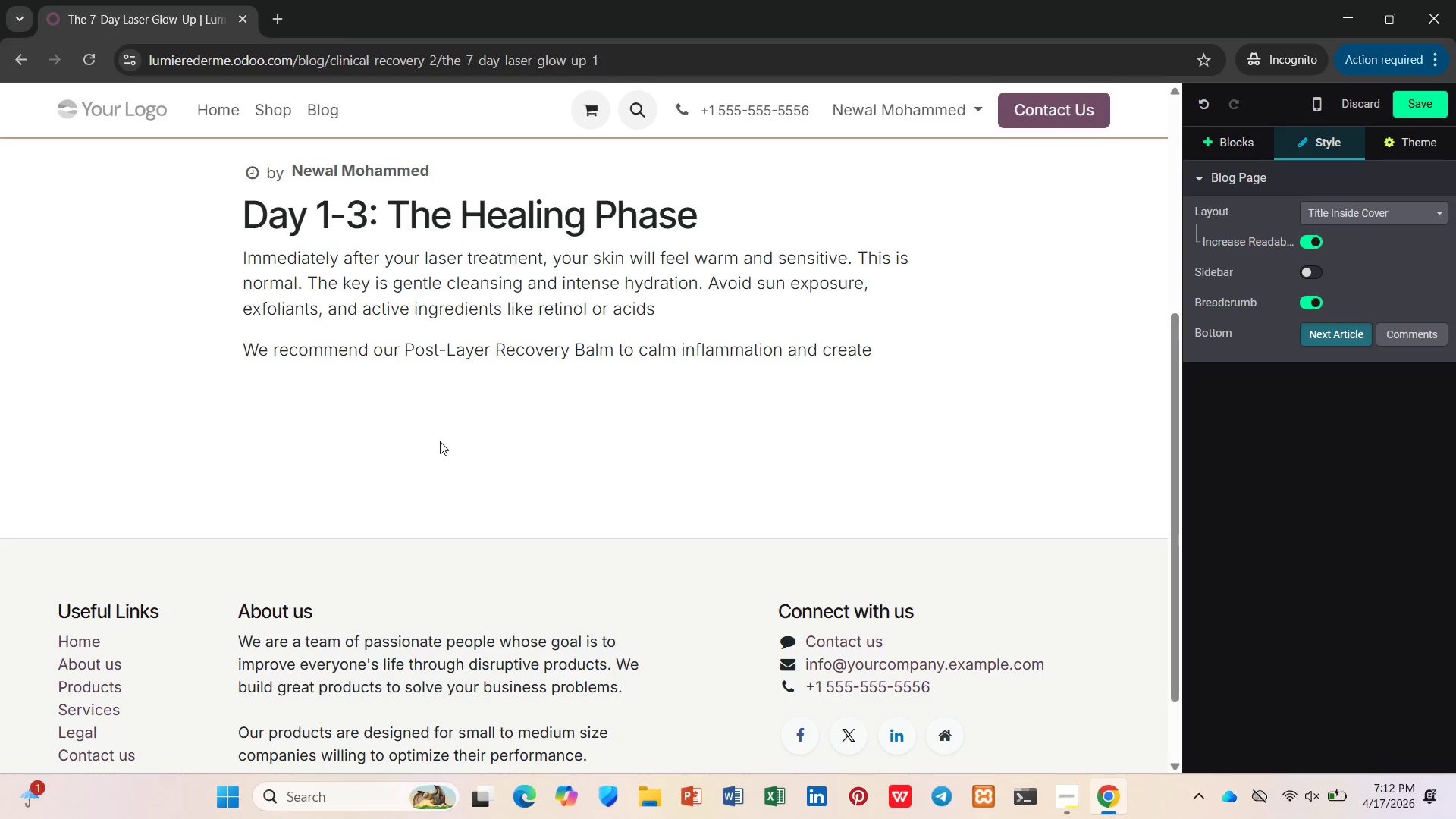 
type(a )
key(Backspace)
key(Backspace)
type( a protectiv e)
key(Backspace)
key(Backspace)
type(e barrir. Apply twice daily.)
 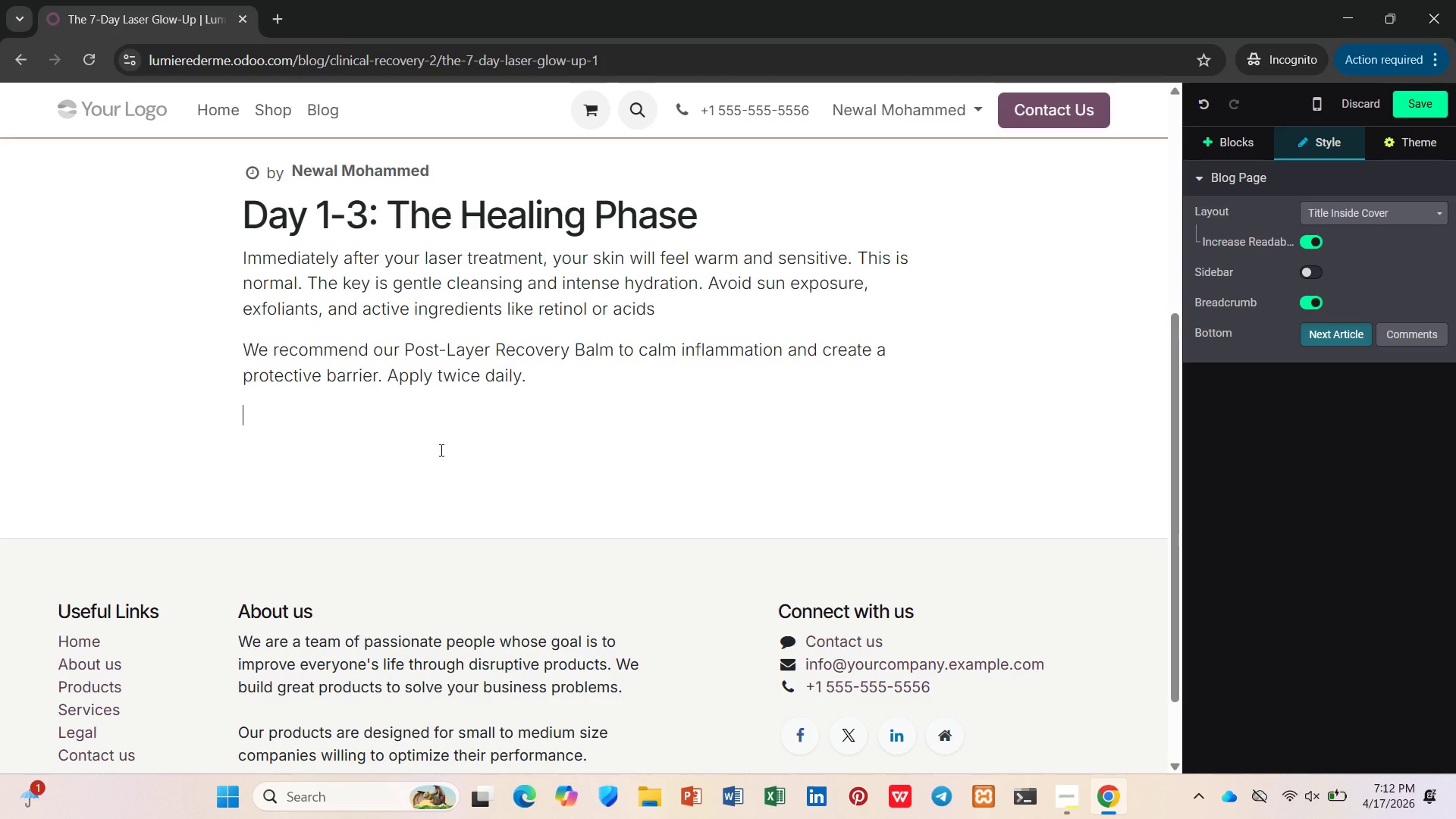 
 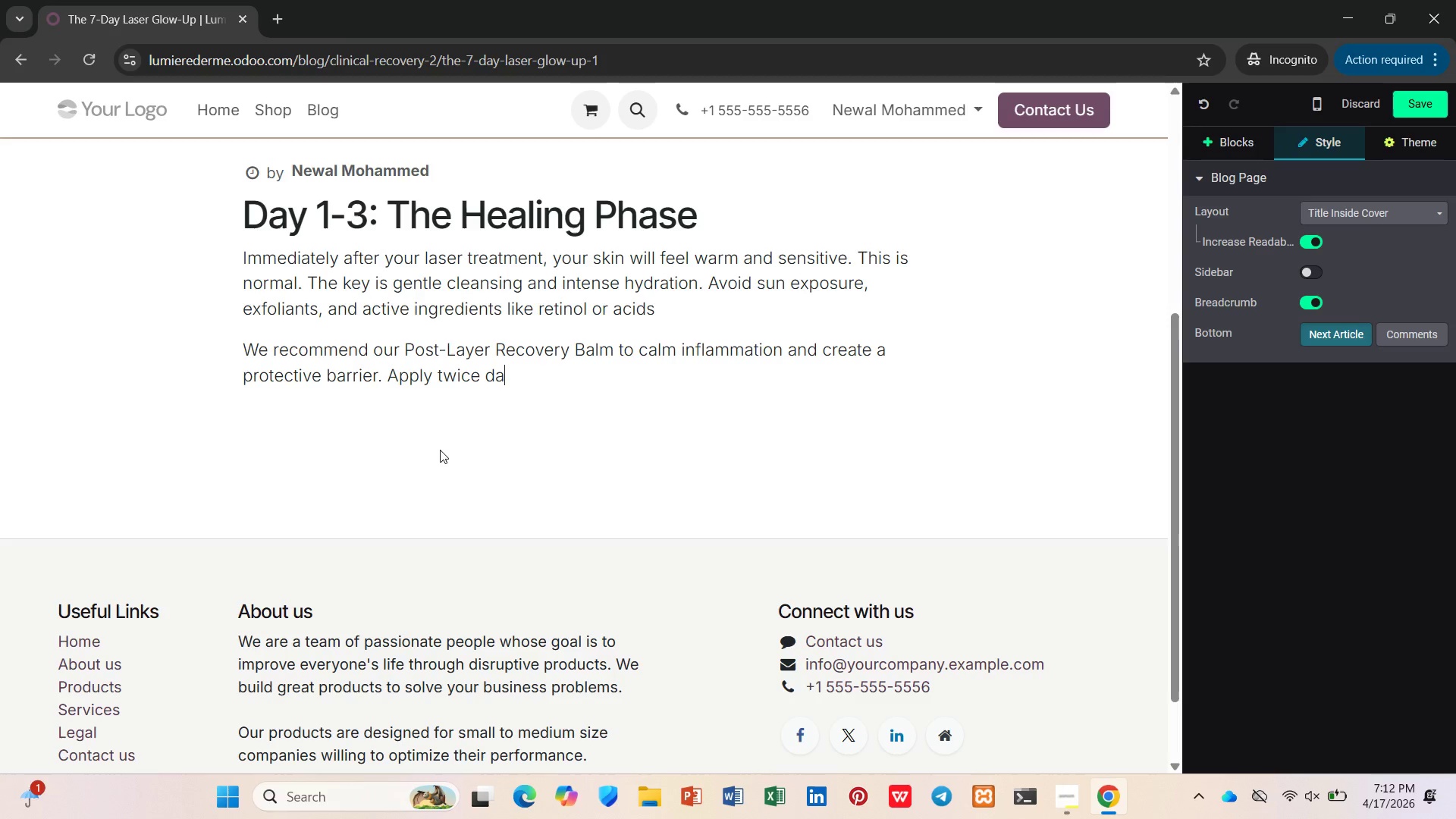 
key(Enter)
 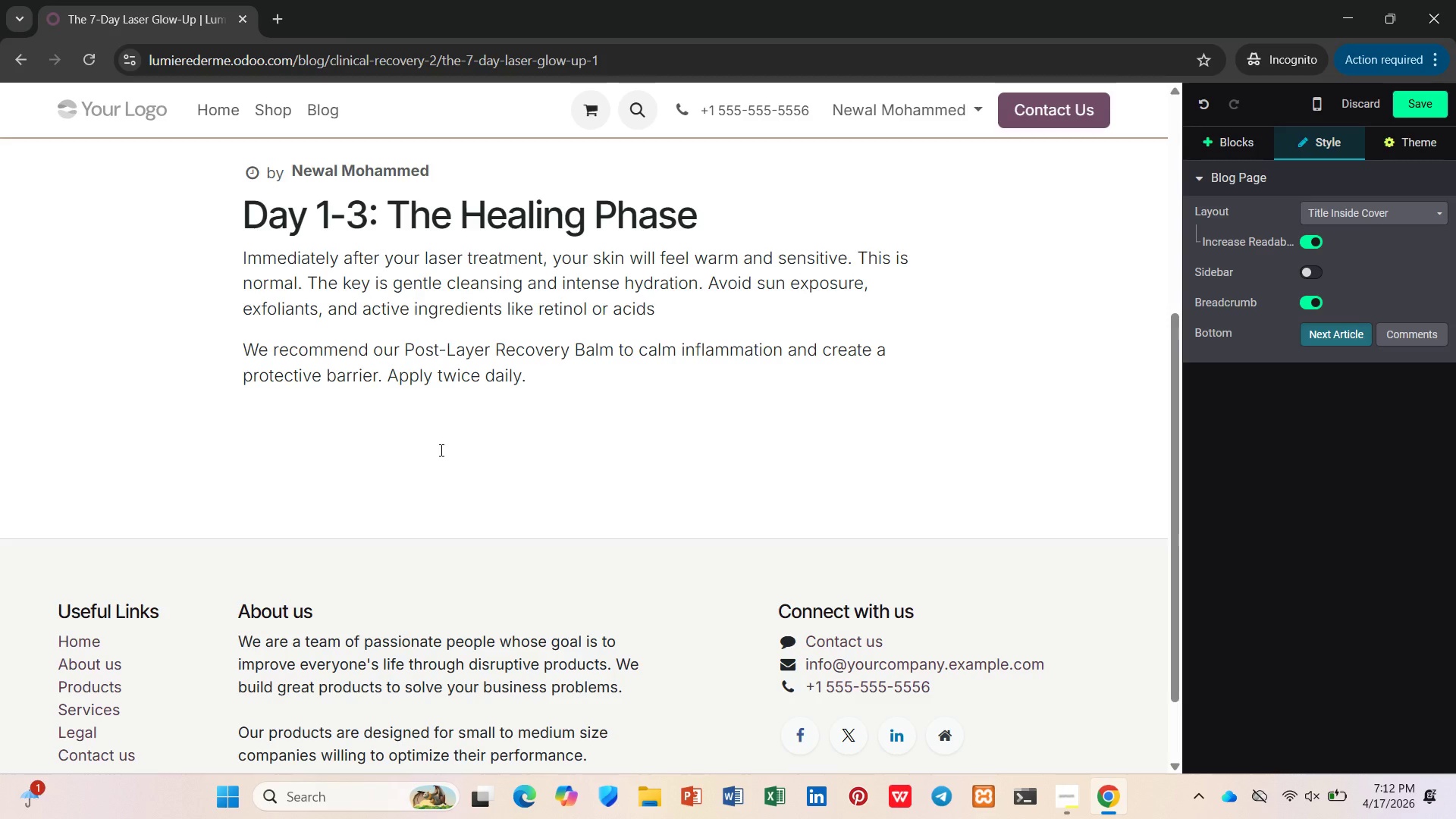 
key(Slash)
 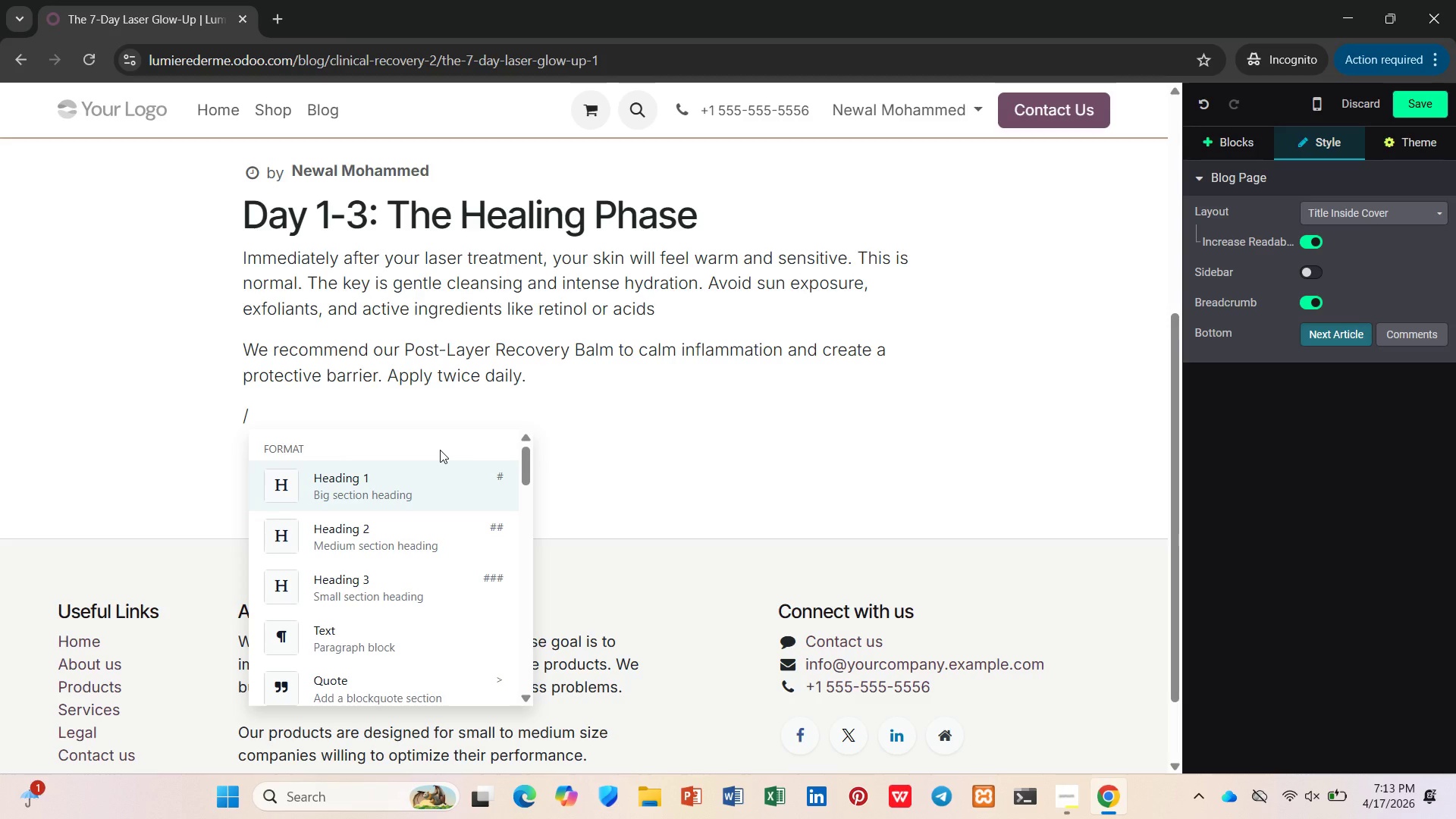 
key(P)
 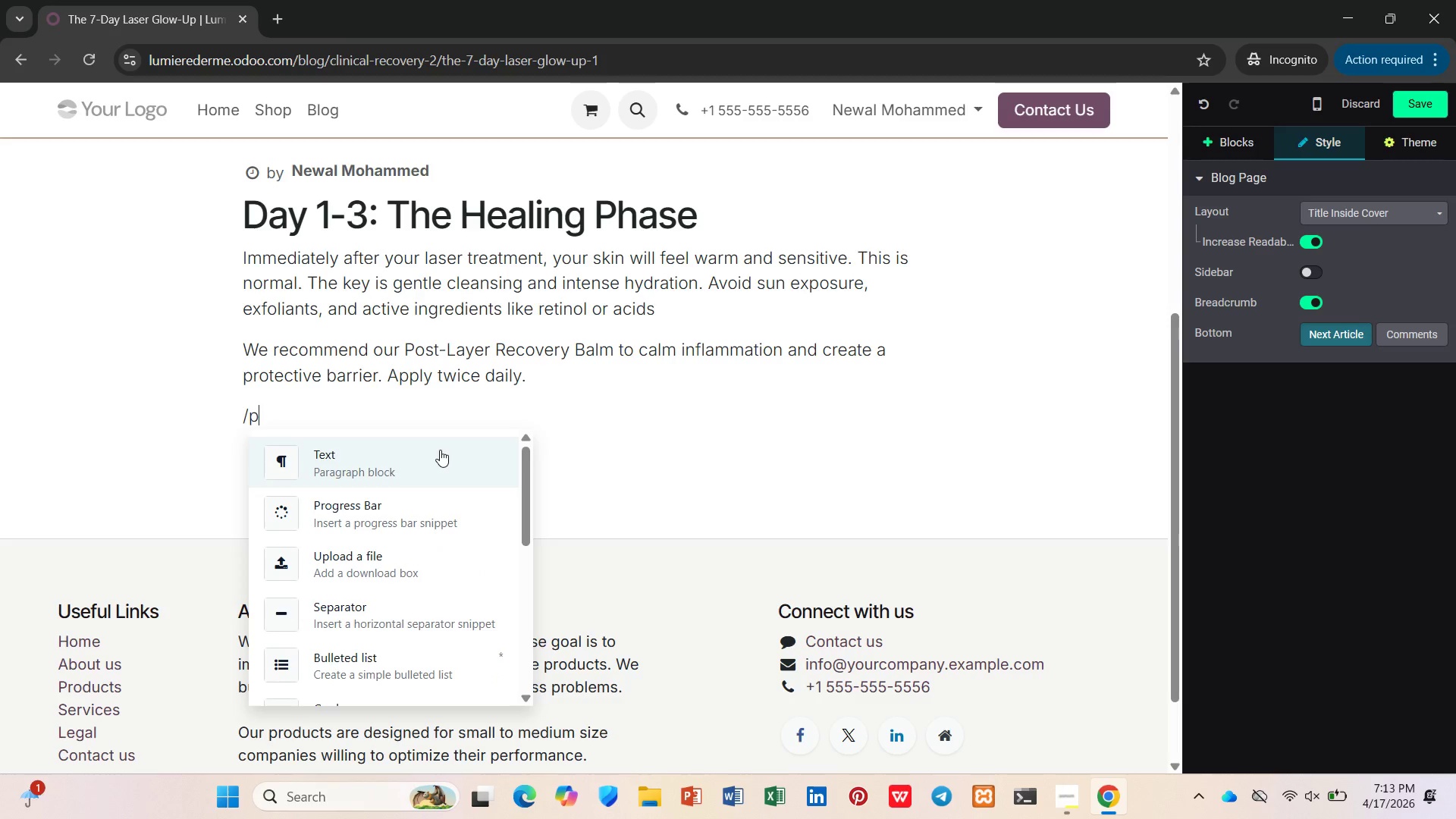 
left_click([440, 450])
 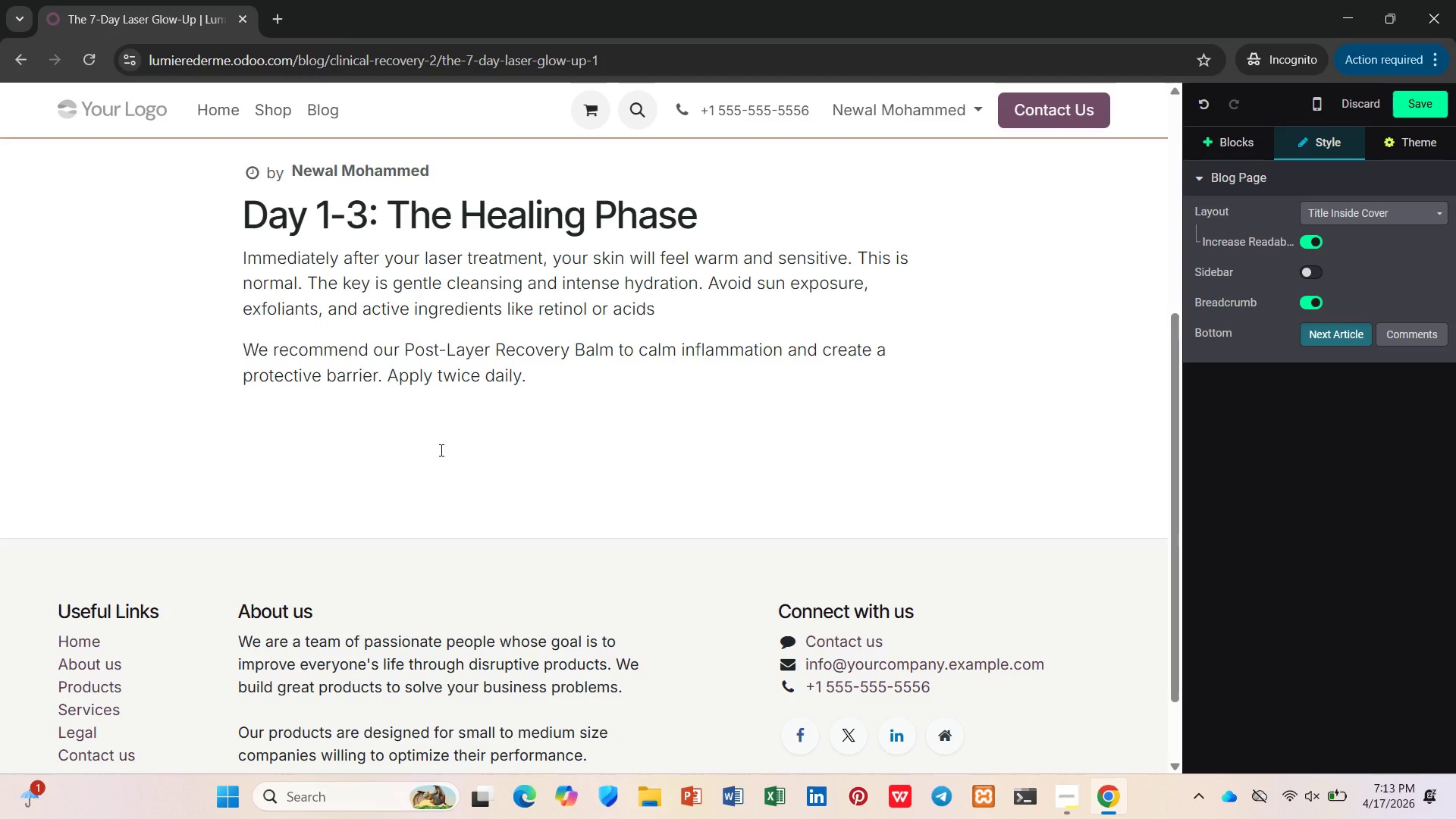 
wait(6.75)
 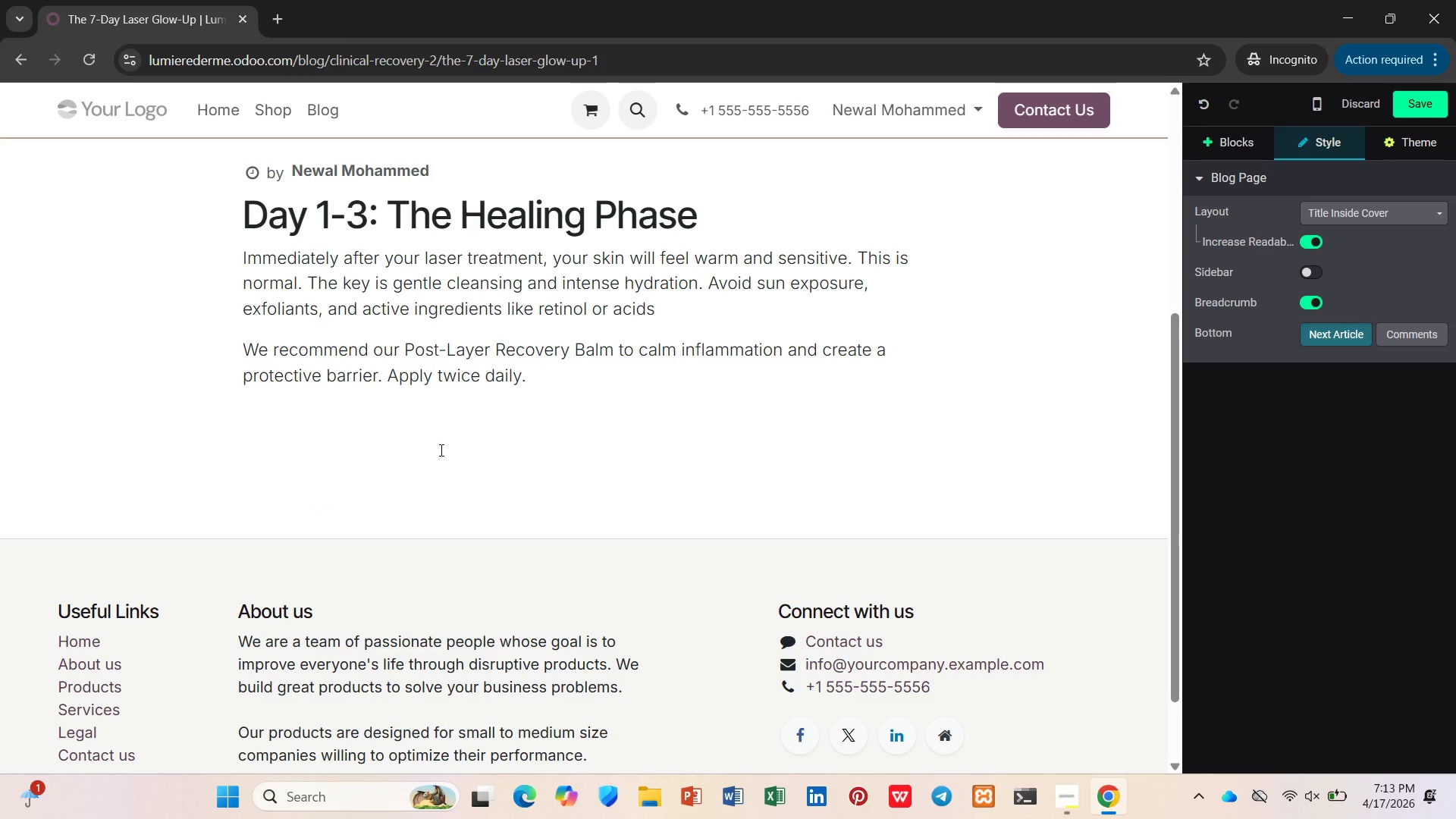 
key(Slash)
 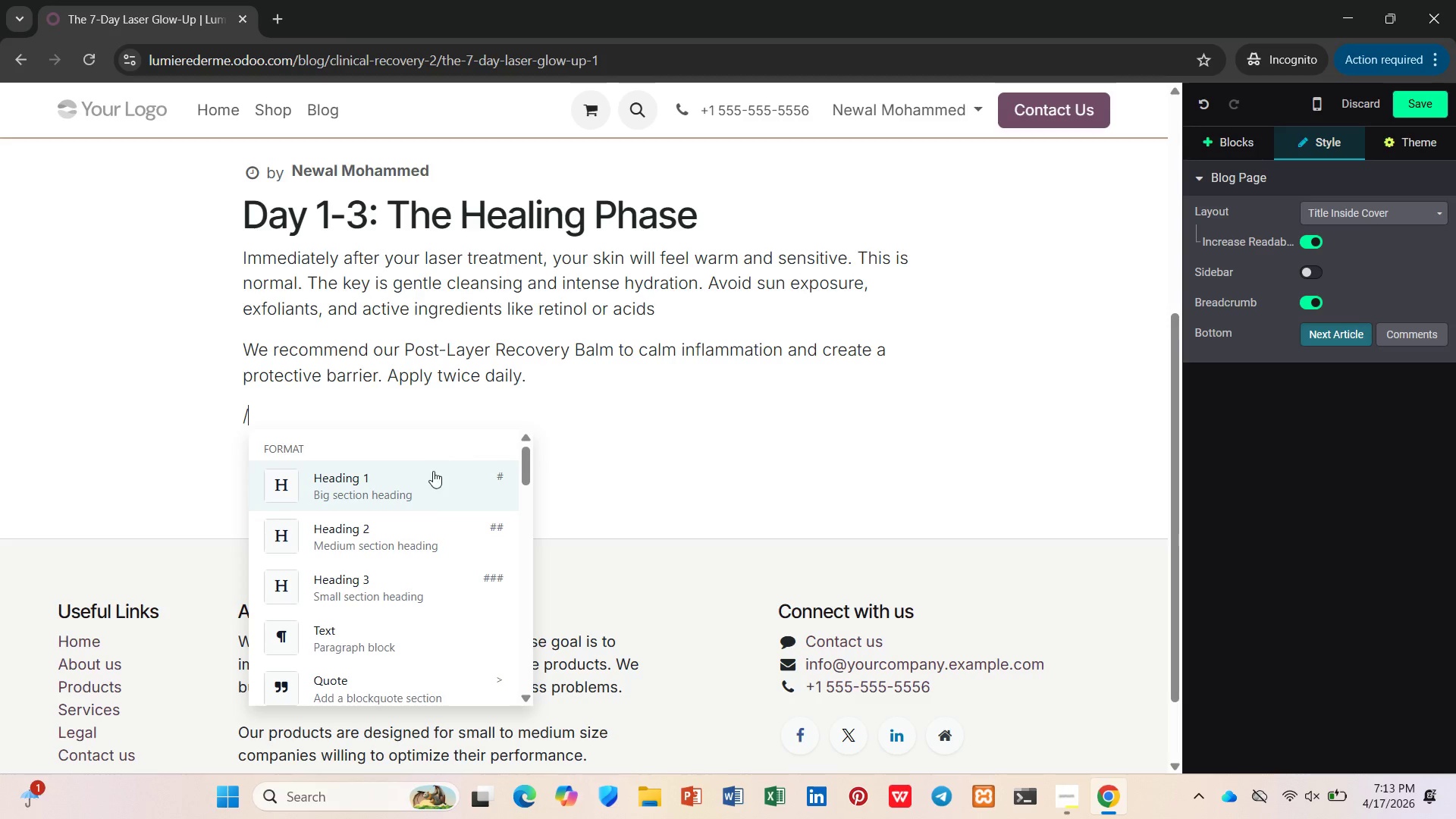 
scroll: coordinate [415, 551], scroll_direction: down, amount: 10.0
 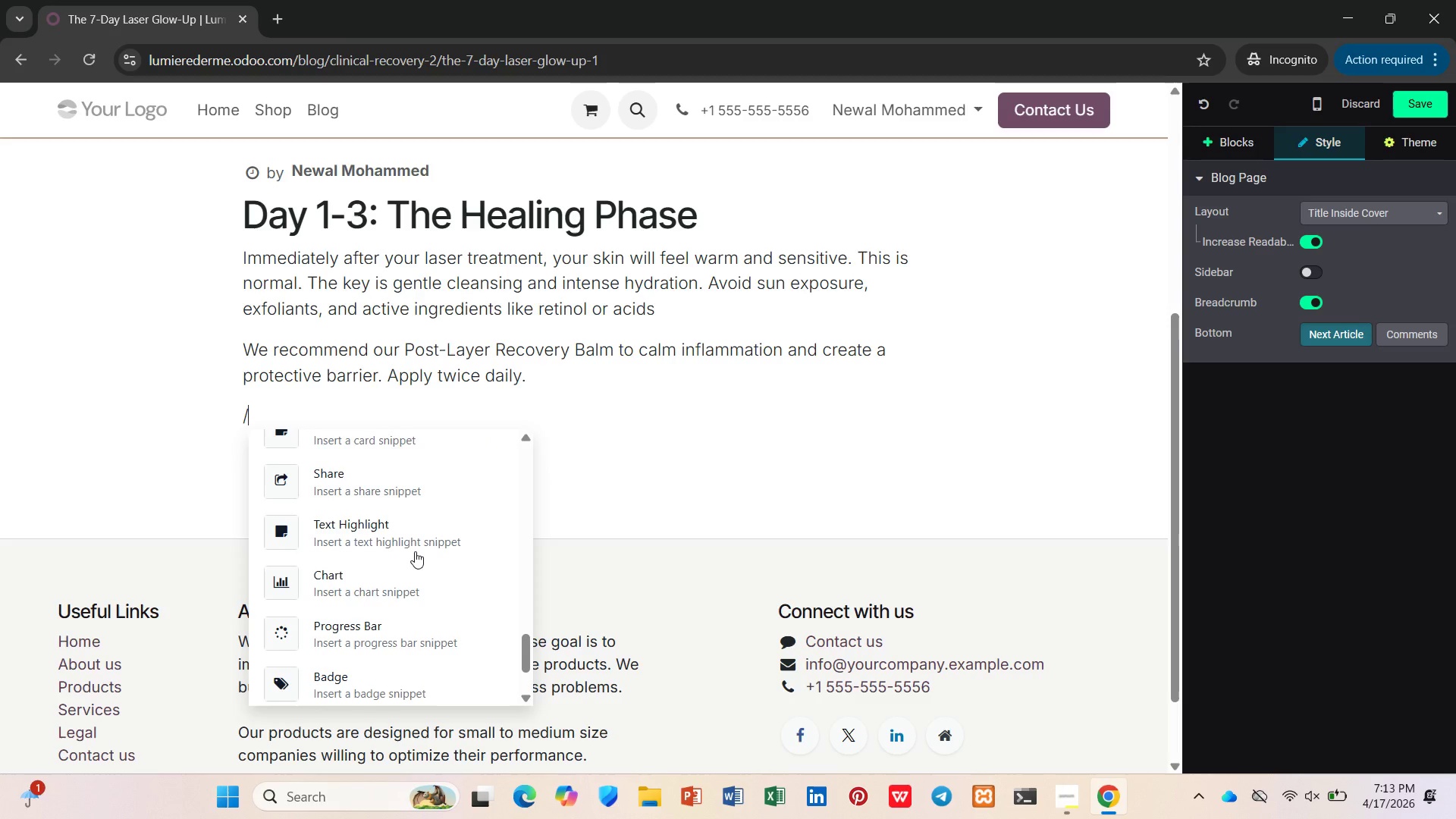 
scroll: coordinate [415, 551], scroll_direction: down, amount: 2.0
 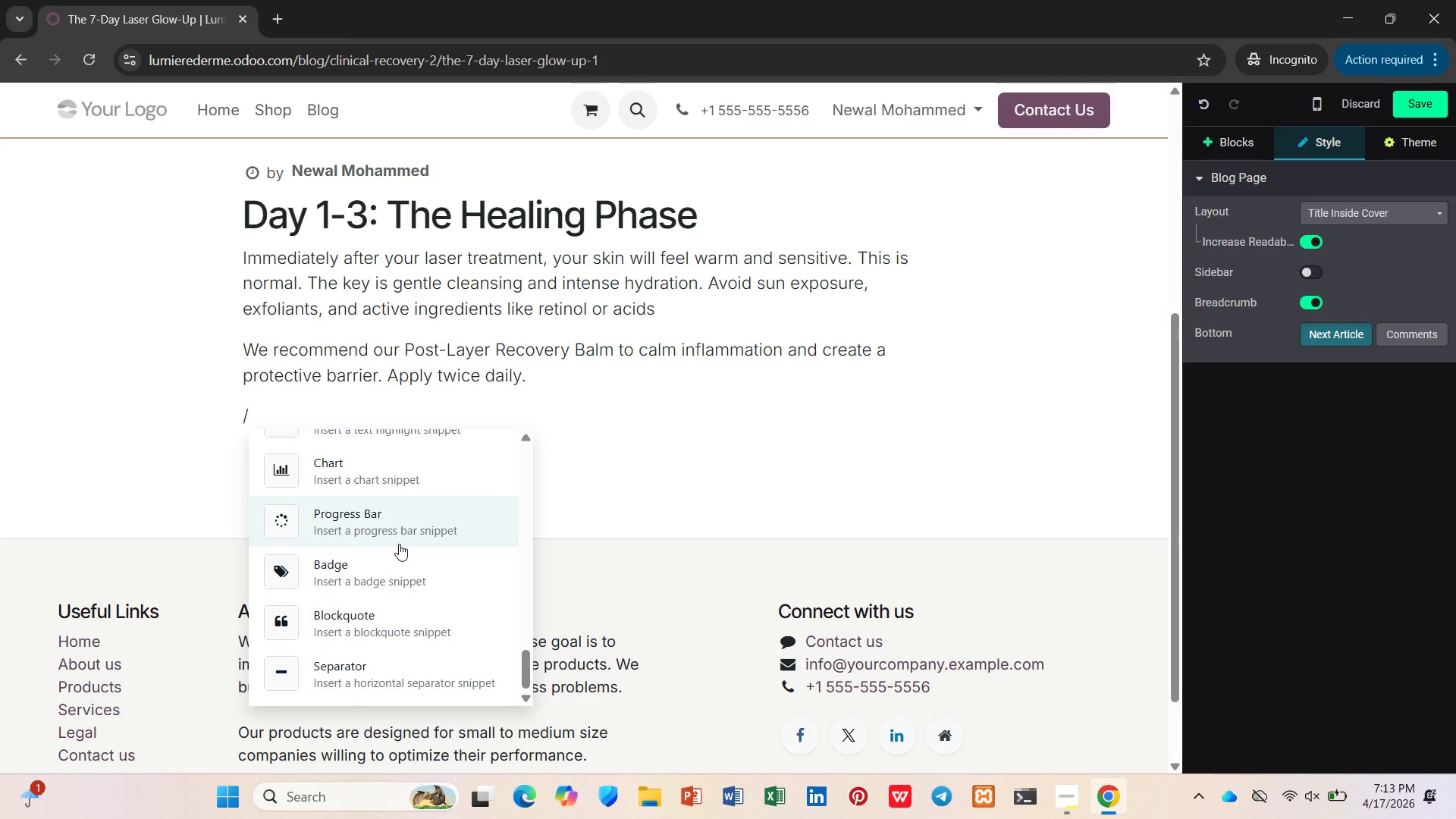 
wait(8.25)
 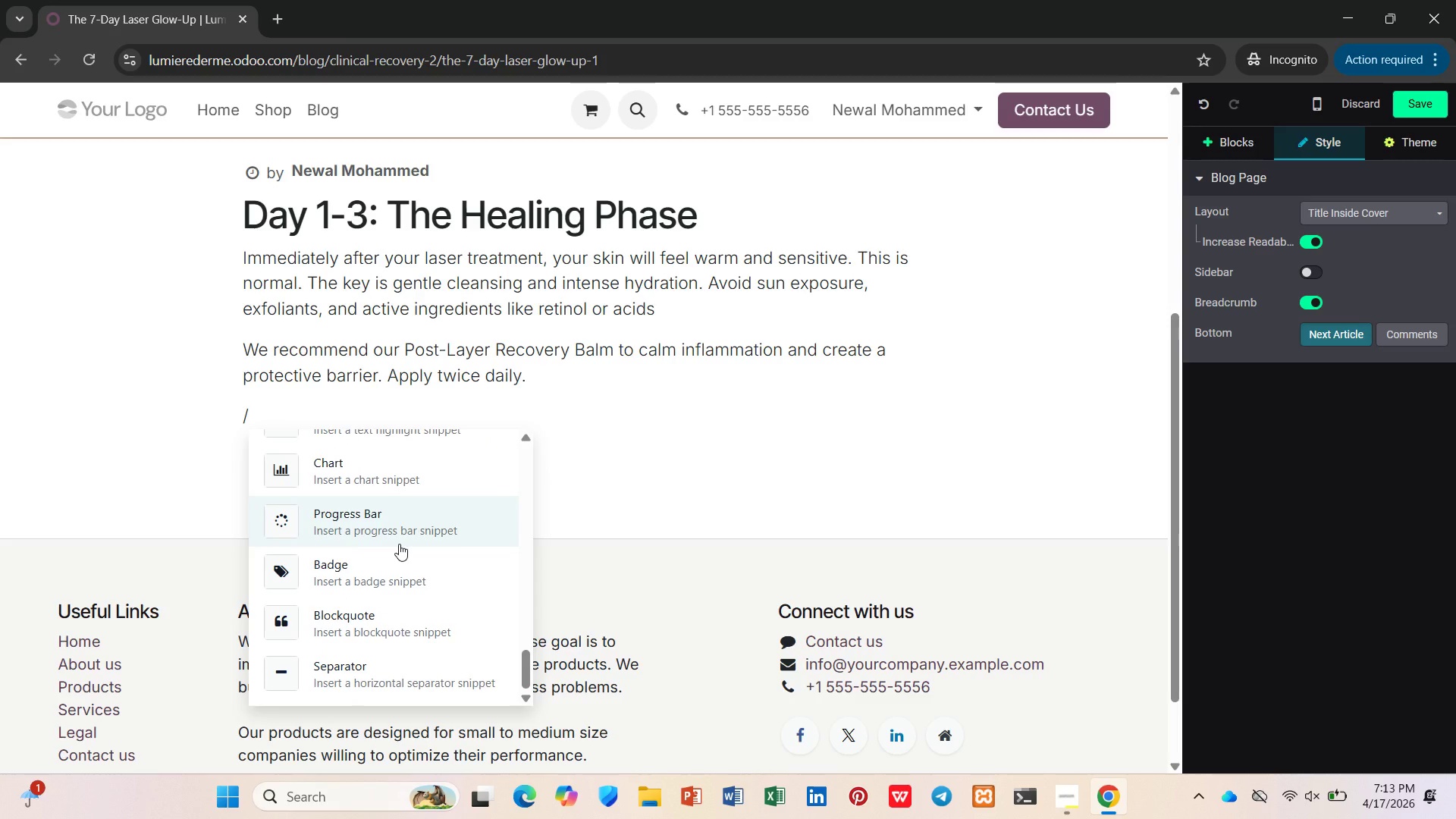 
scroll: coordinate [397, 542], scroll_direction: up, amount: 25.0
 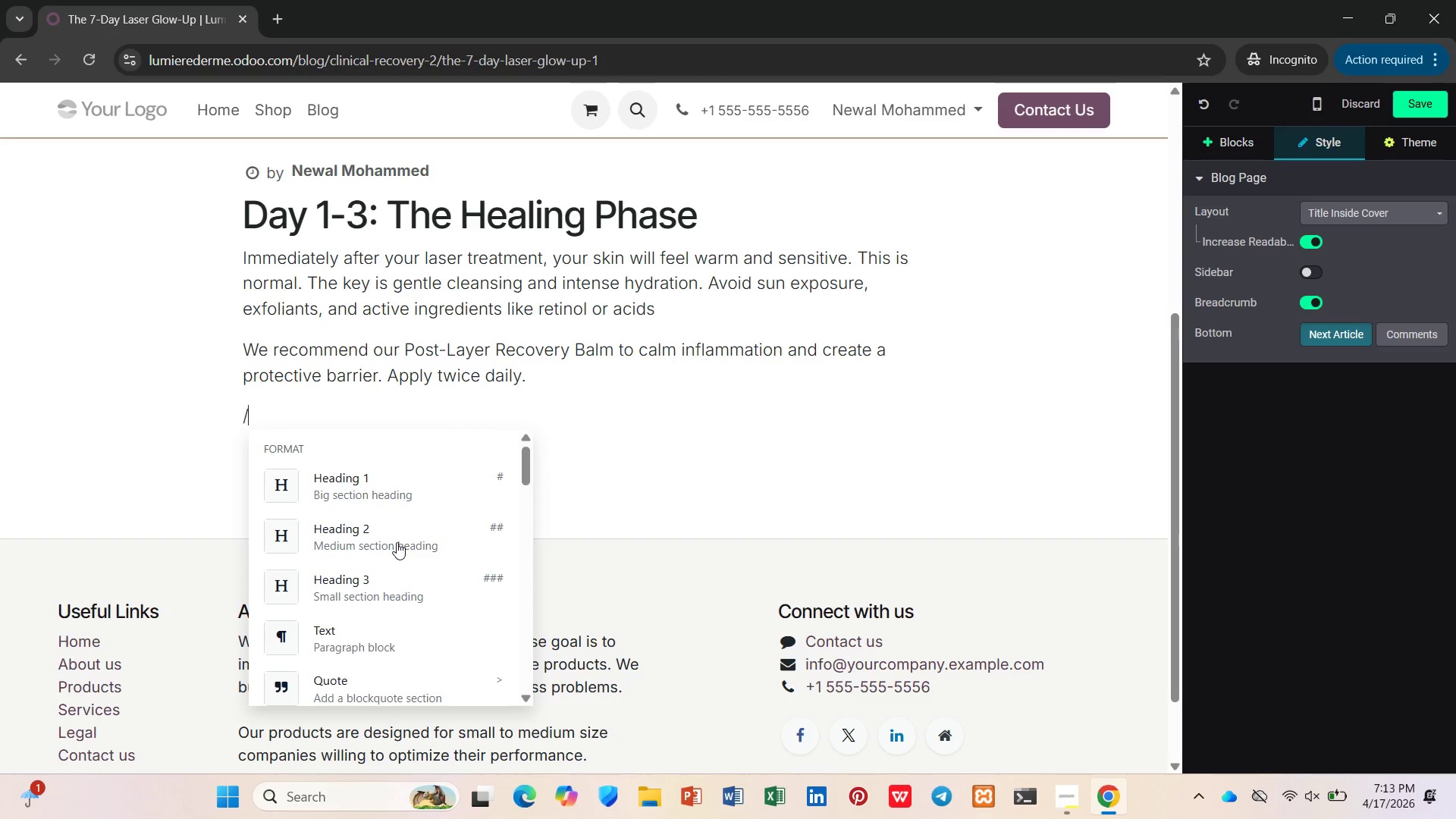 
scroll: coordinate [332, 519], scroll_direction: down, amount: 7.0
 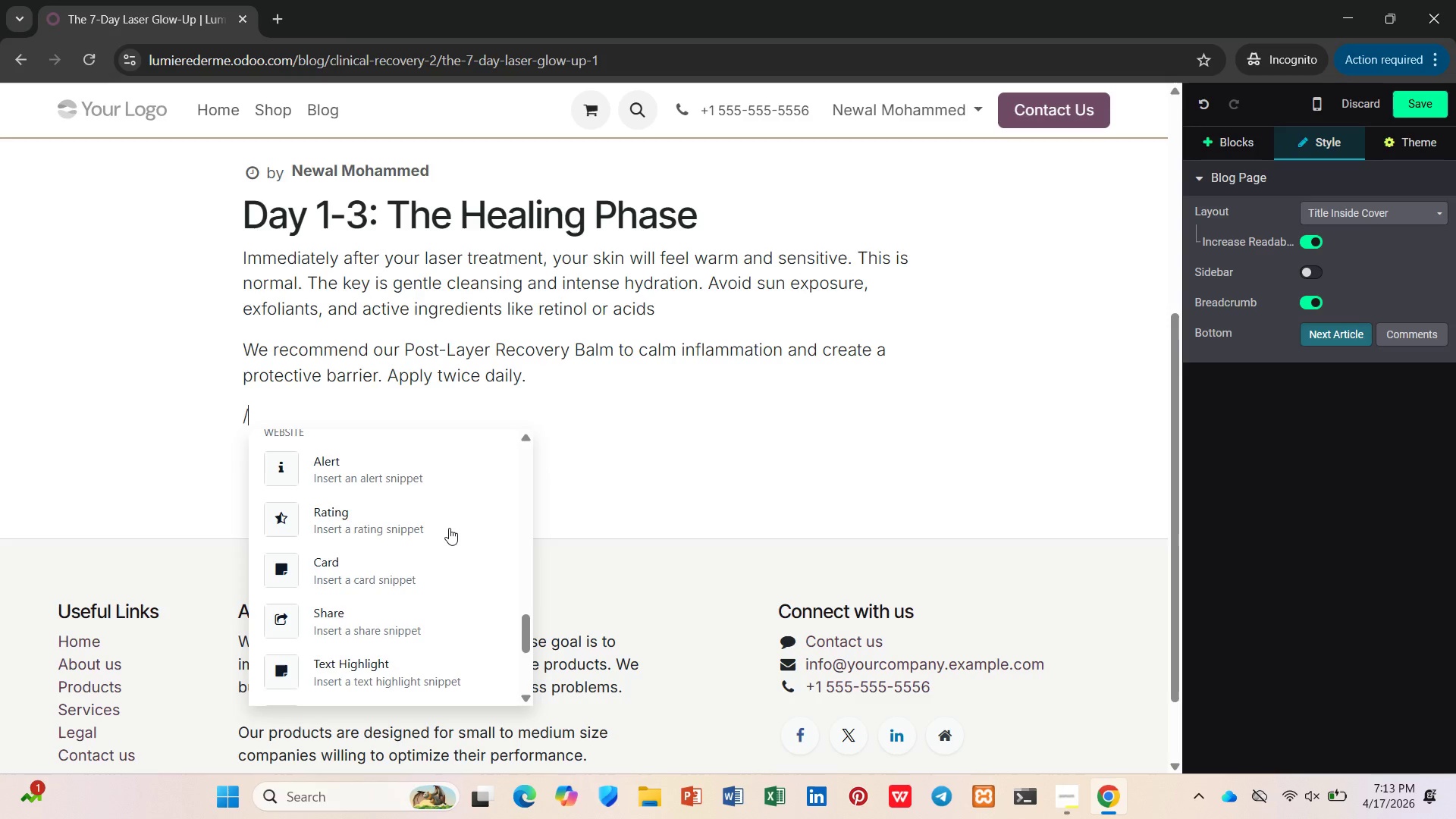 
wait(11.64)
 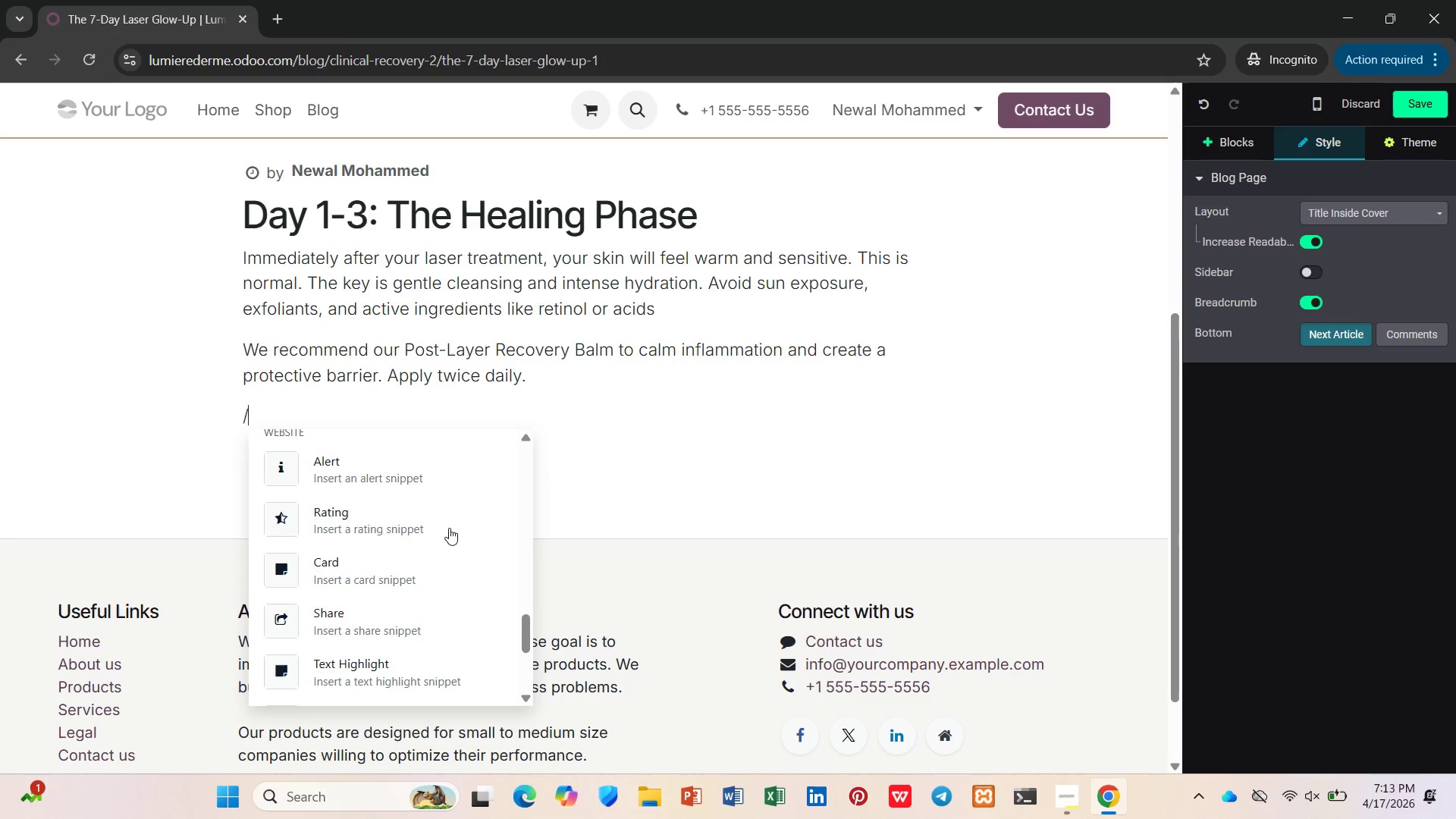 
left_click([326, 553])
 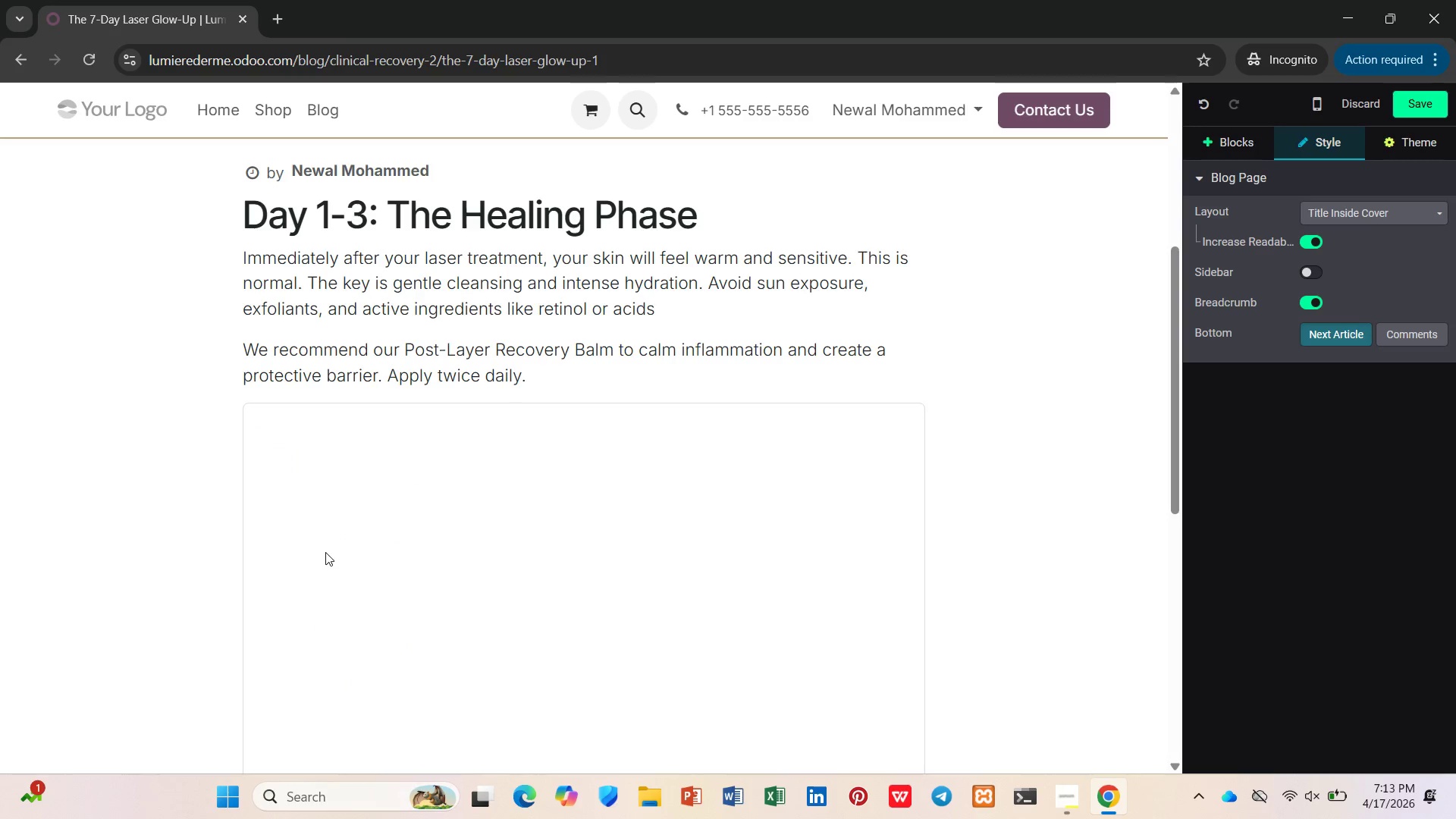 
scroll: coordinate [325, 552], scroll_direction: down, amount: 3.0
 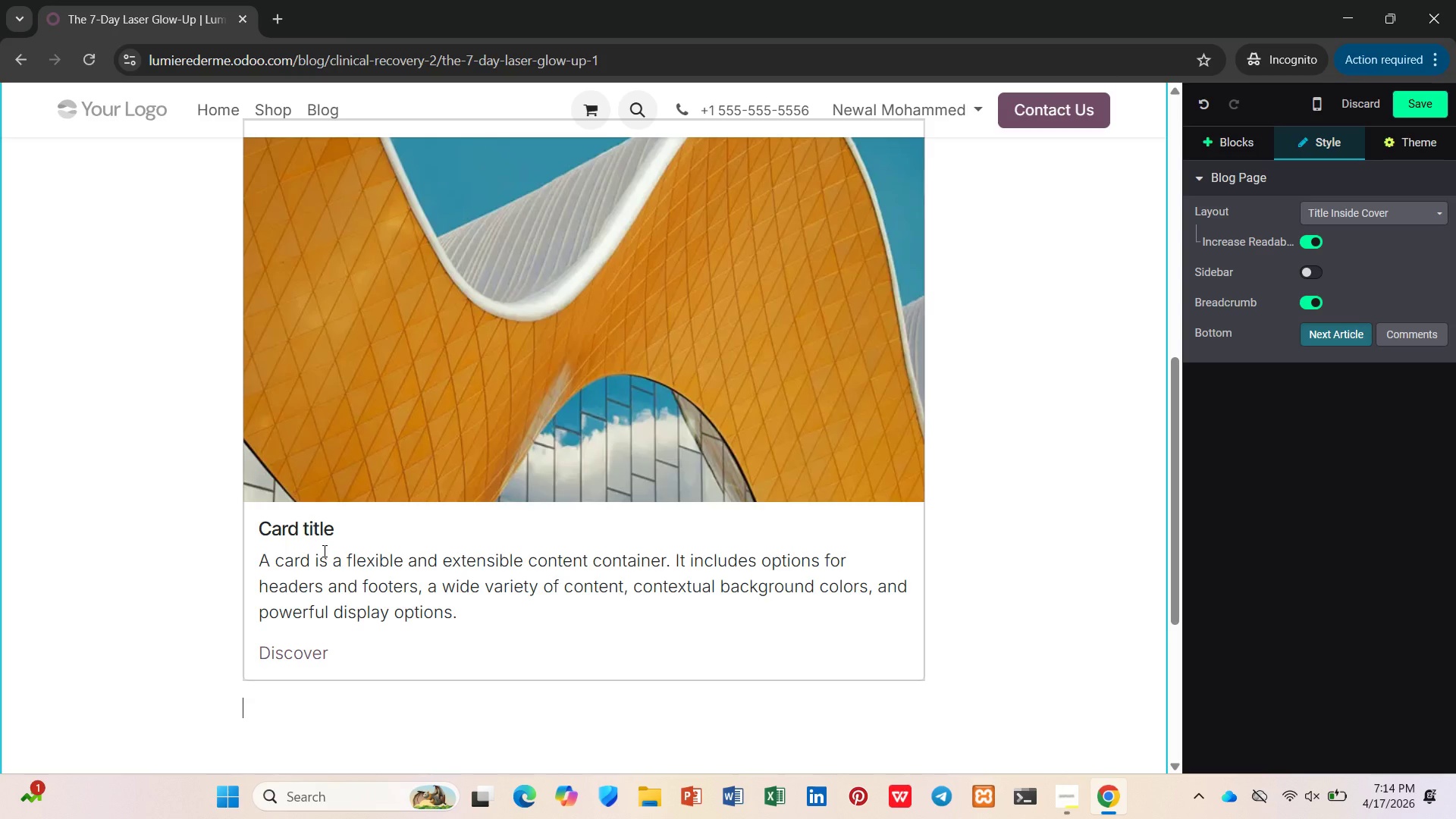 
wait(9.13)
 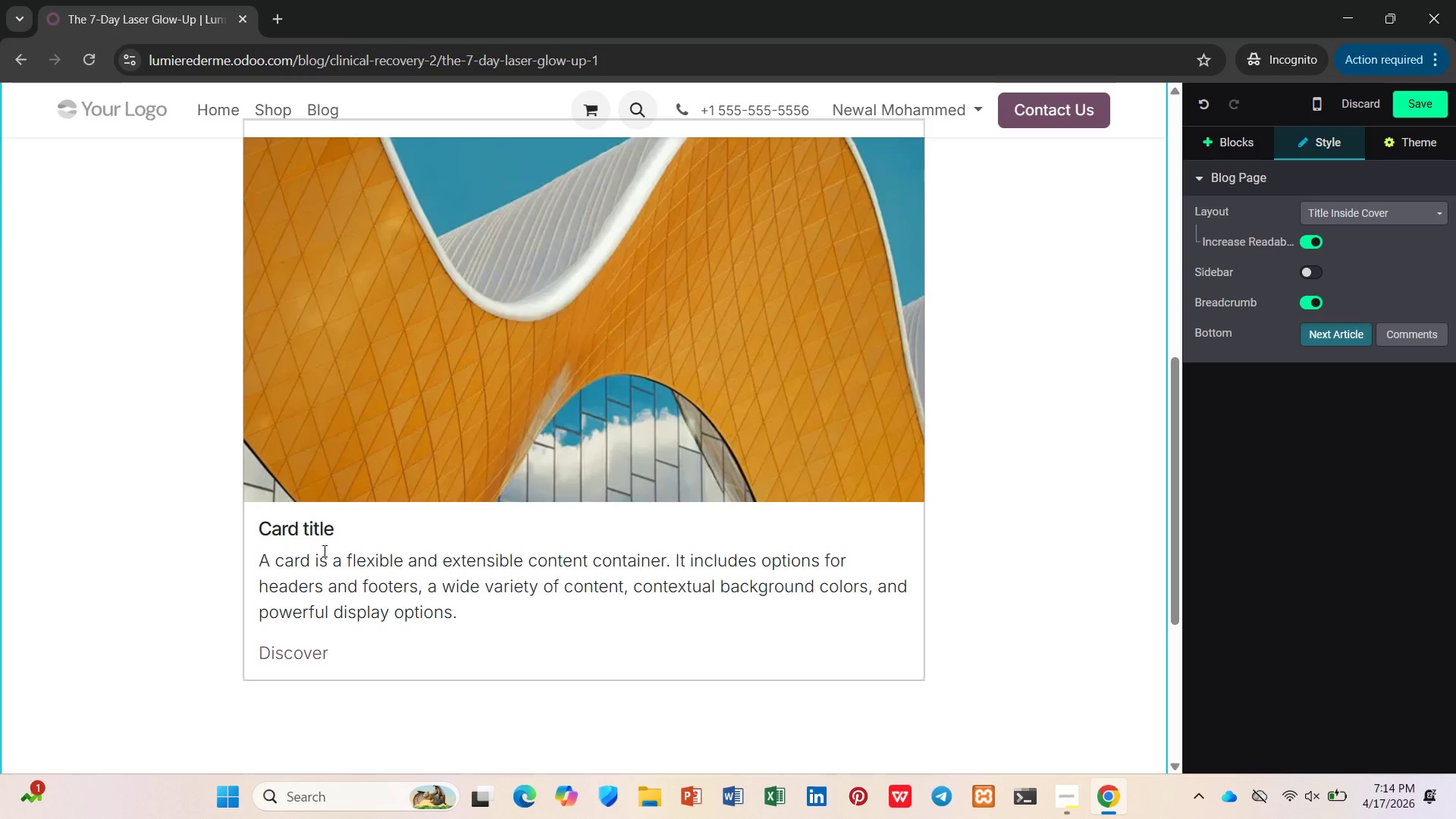 
key(Control+Z)
 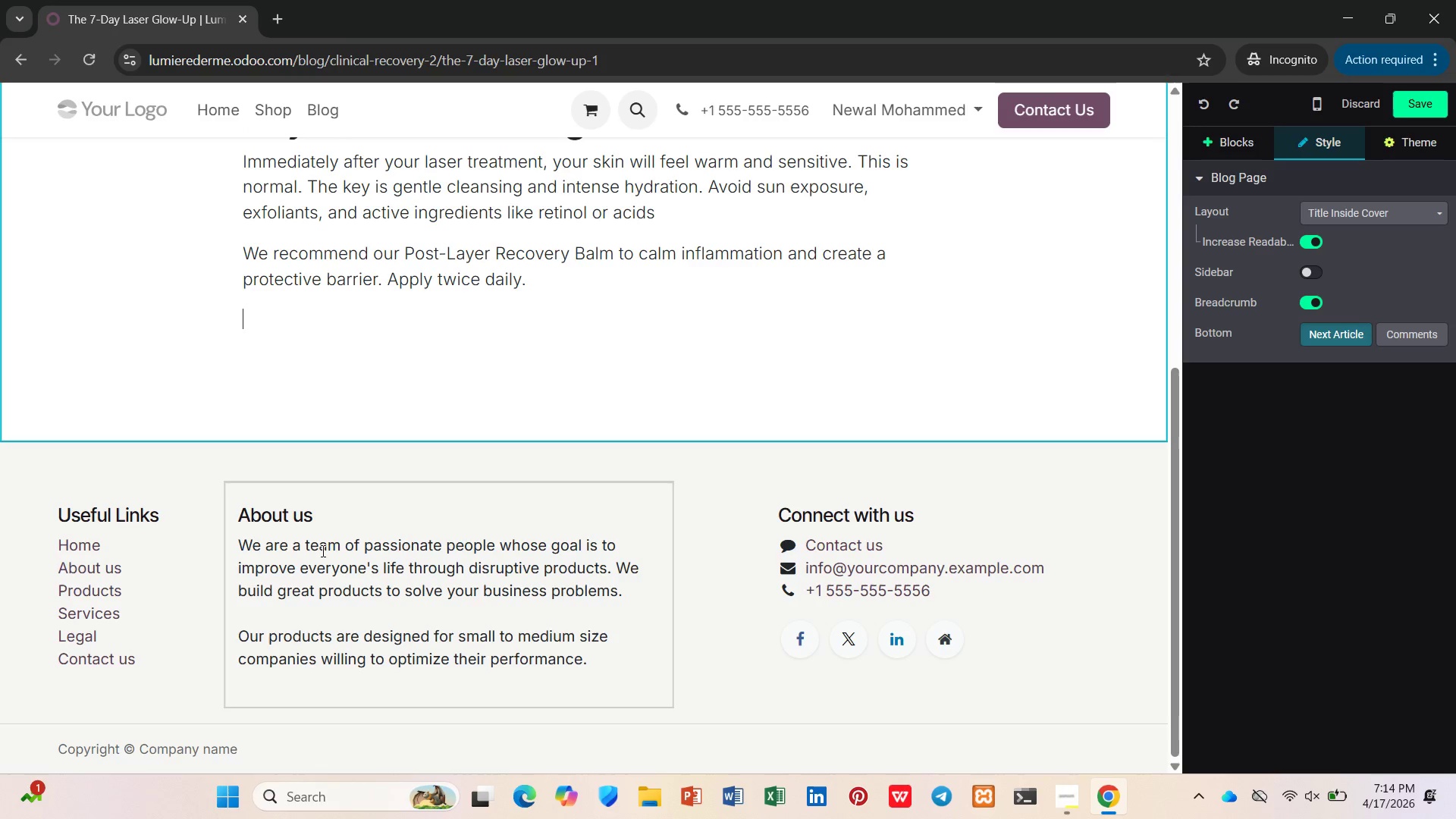 
key(Slash)
 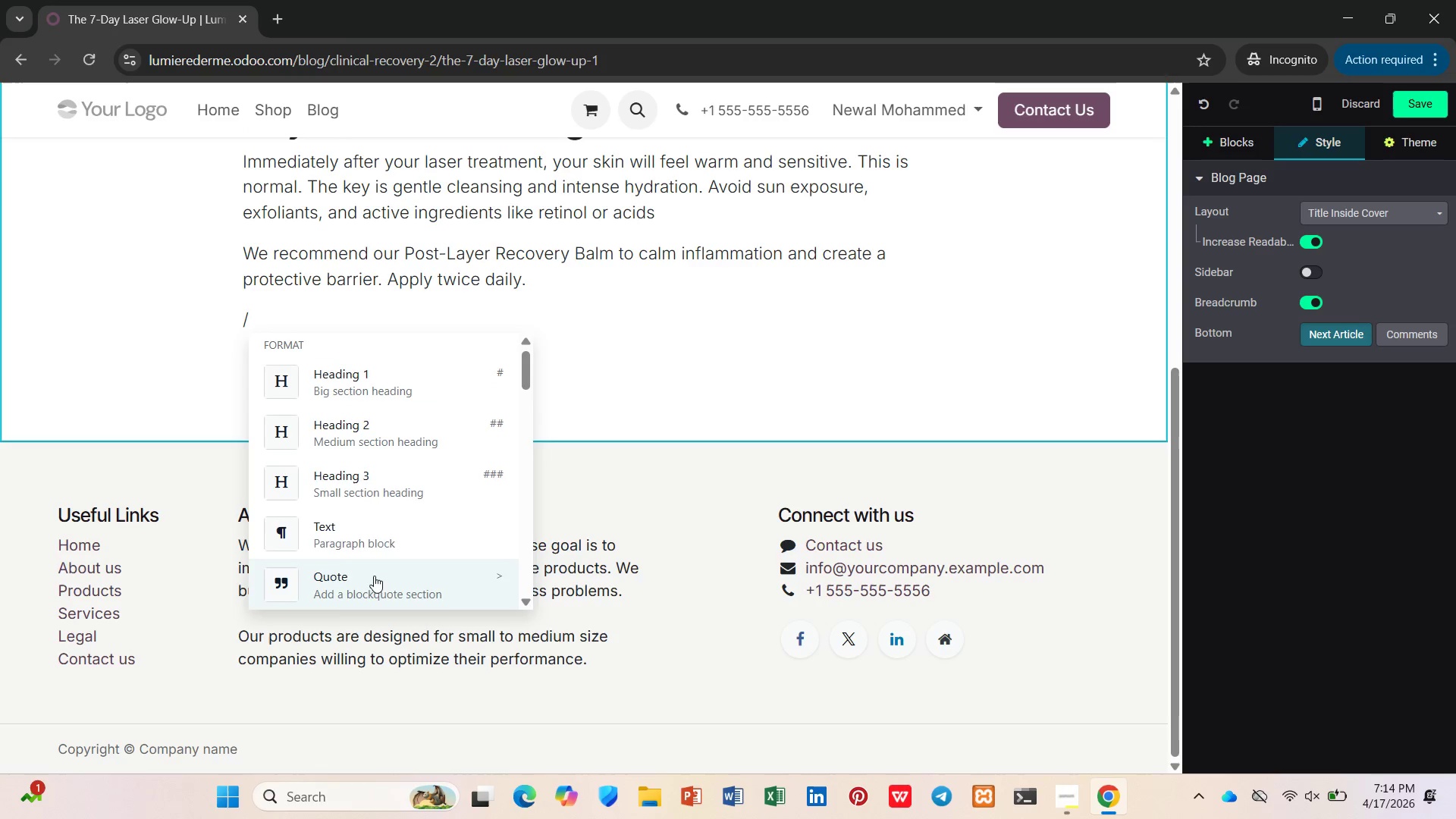 
scroll: coordinate [362, 566], scroll_direction: down, amount: 12.0
 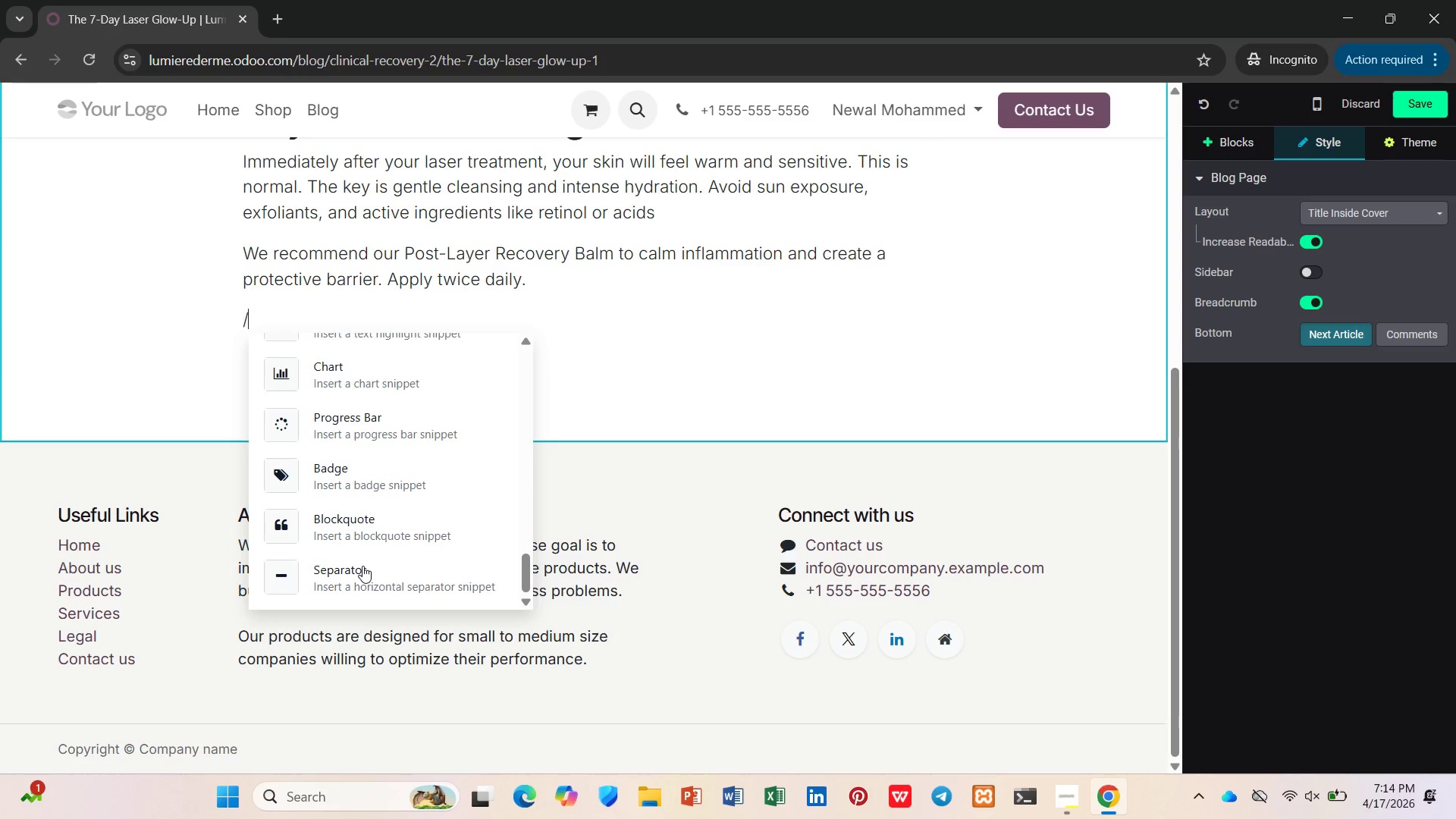 
scroll: coordinate [362, 566], scroll_direction: up, amount: 3.0
 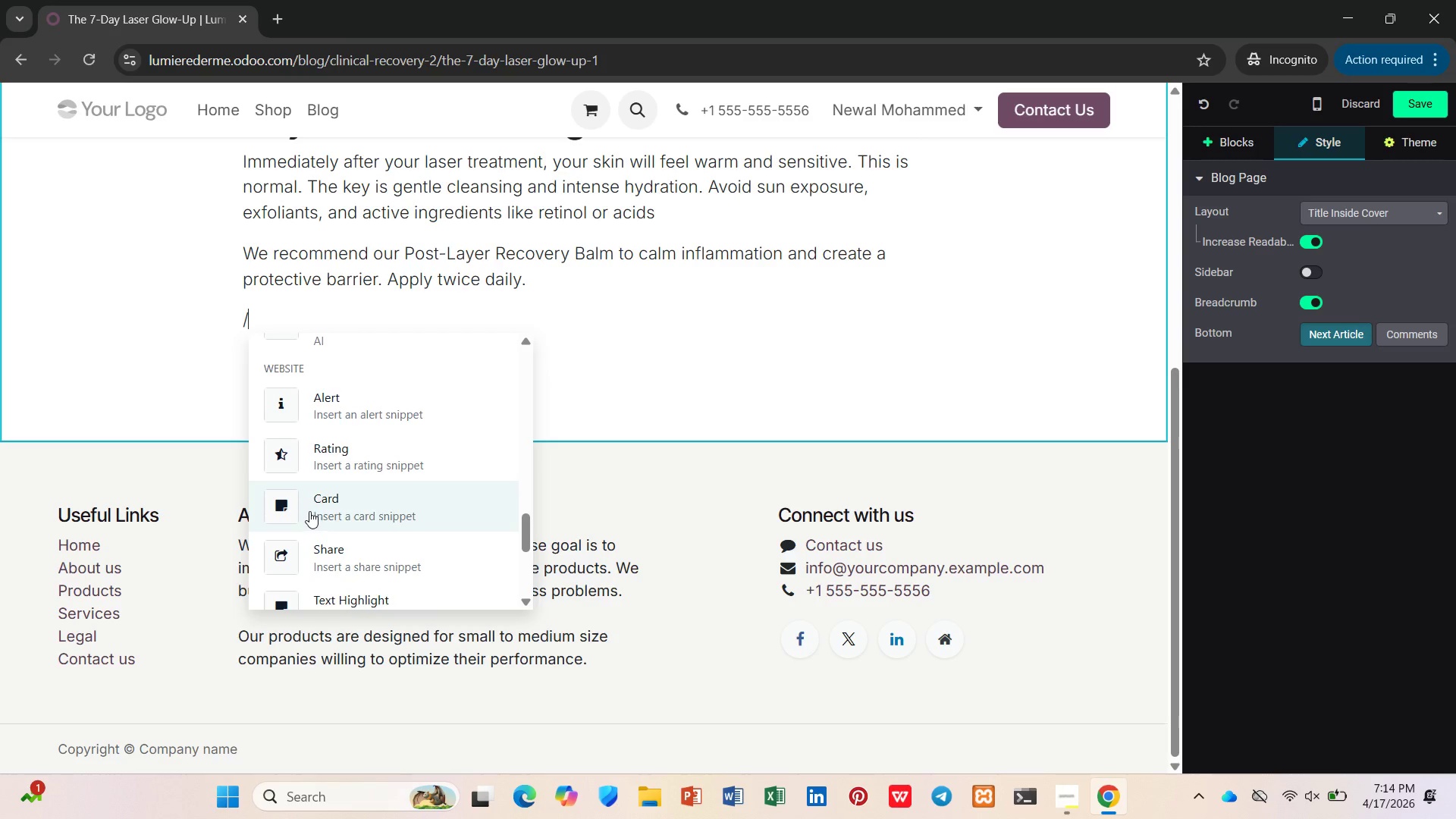 
left_click([309, 511])
 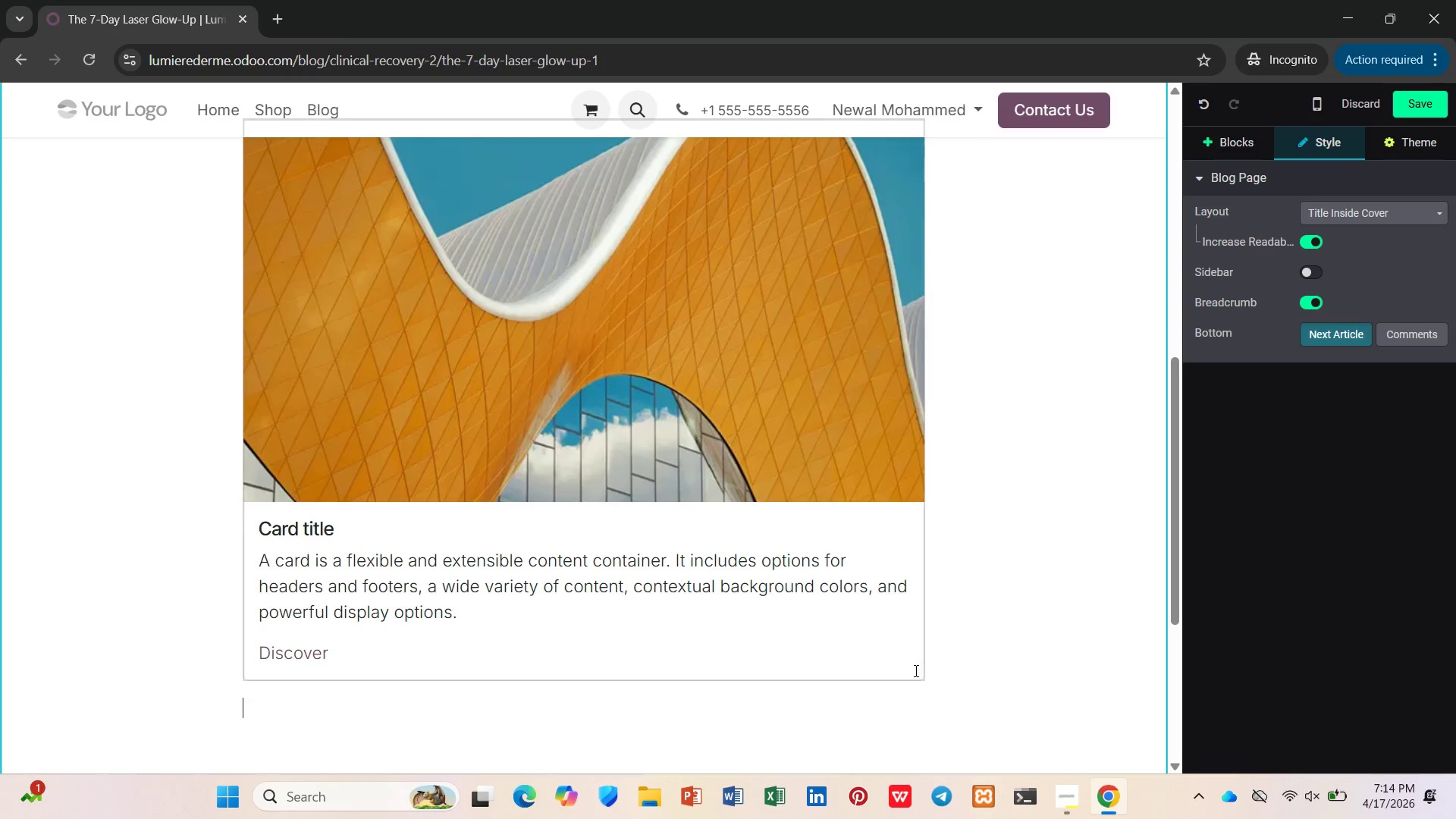 
scroll: coordinate [390, 593], scroll_direction: down, amount: 2.0
 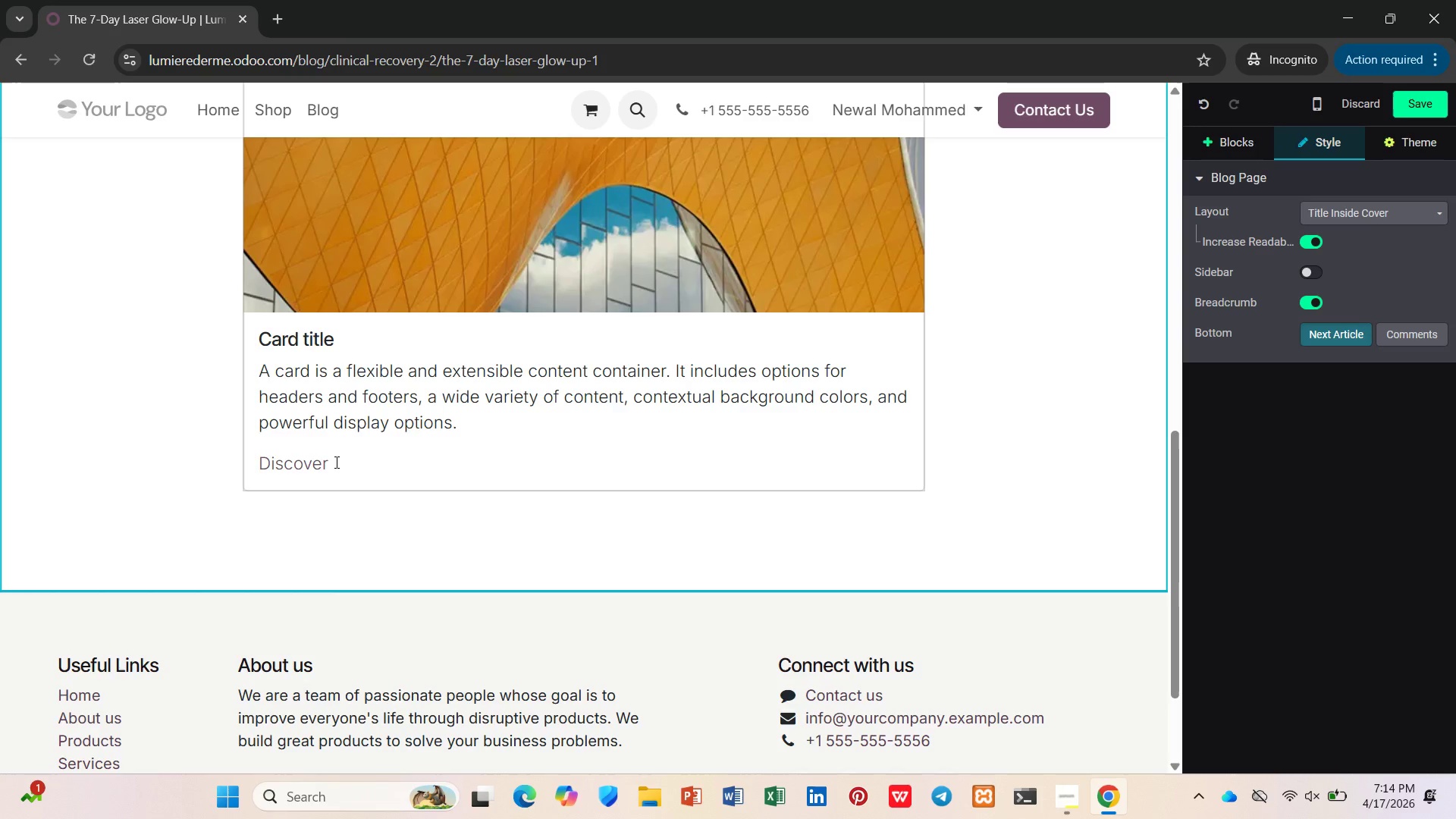 
wait(5.91)
 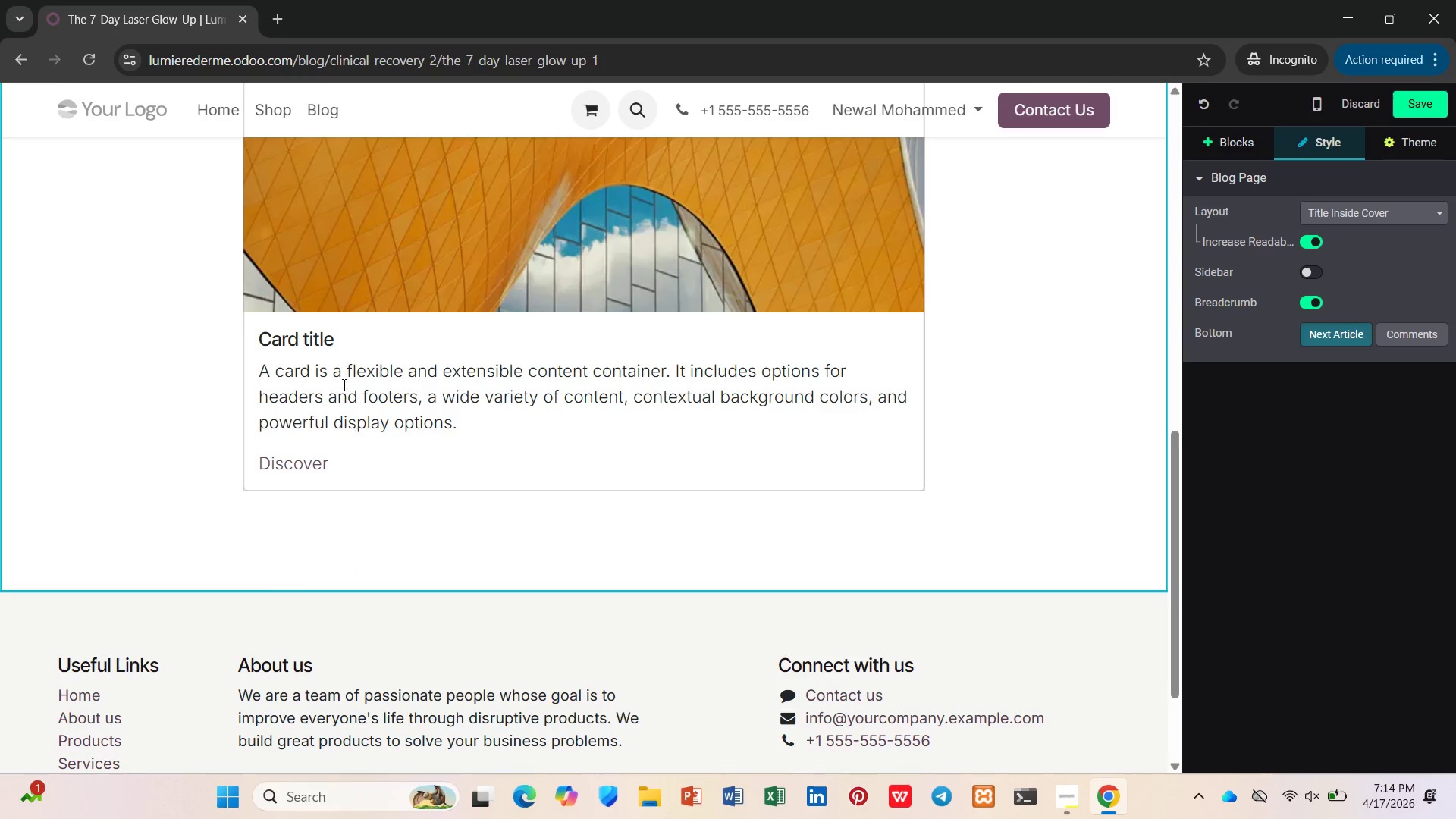 
key(Control+Z)
 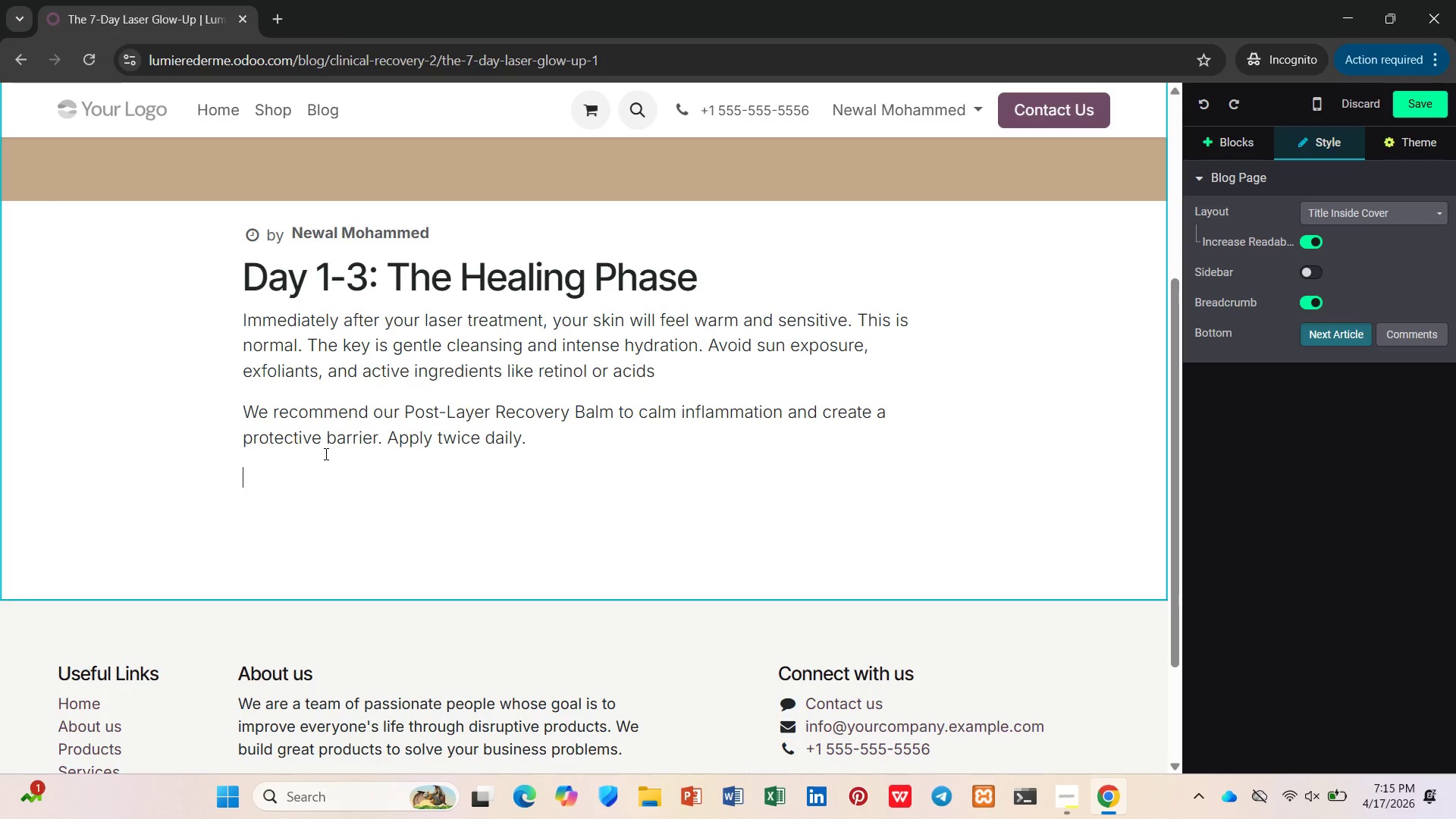 
wait(70.75)
 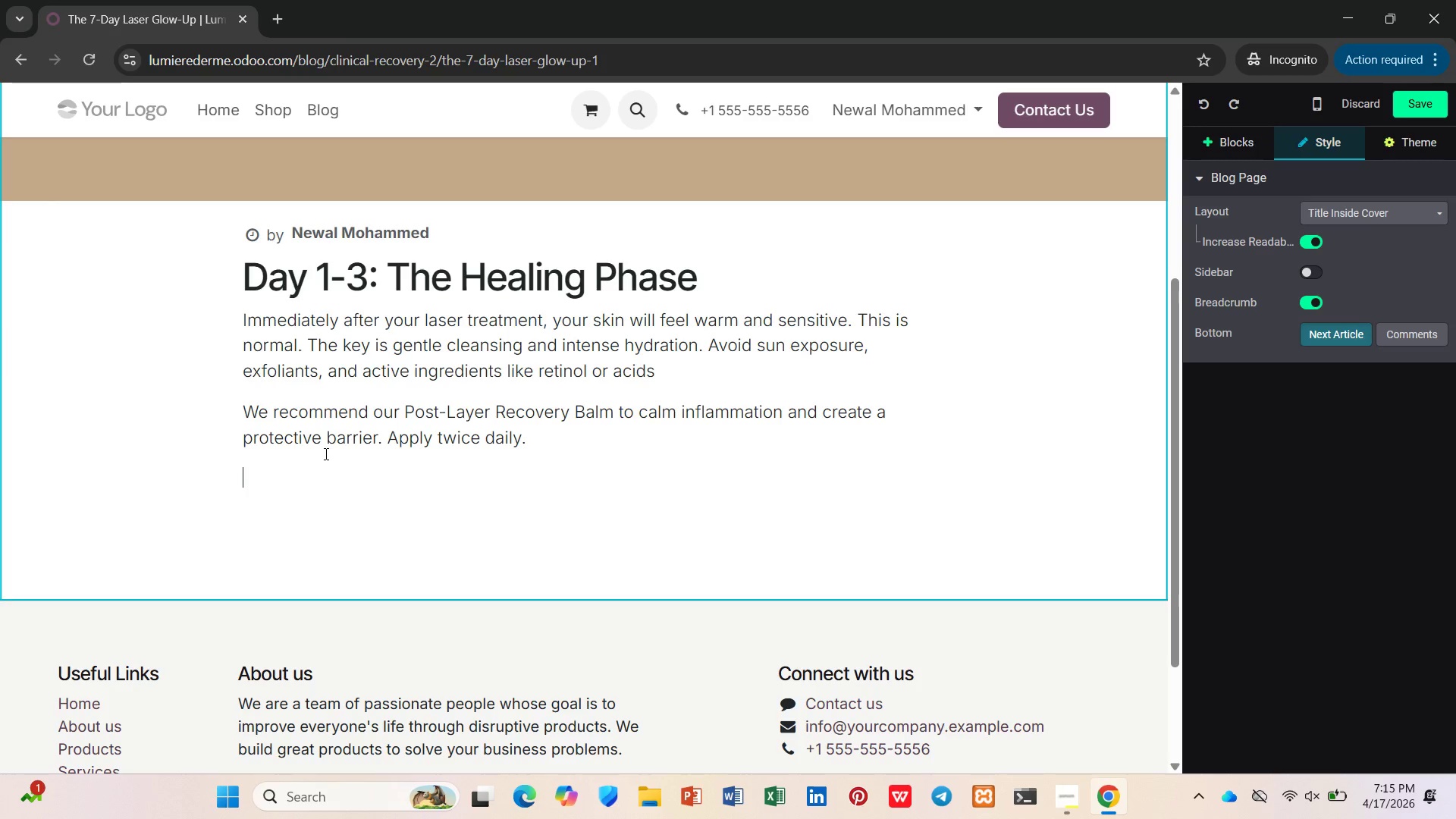 
left_click([1218, 148])
 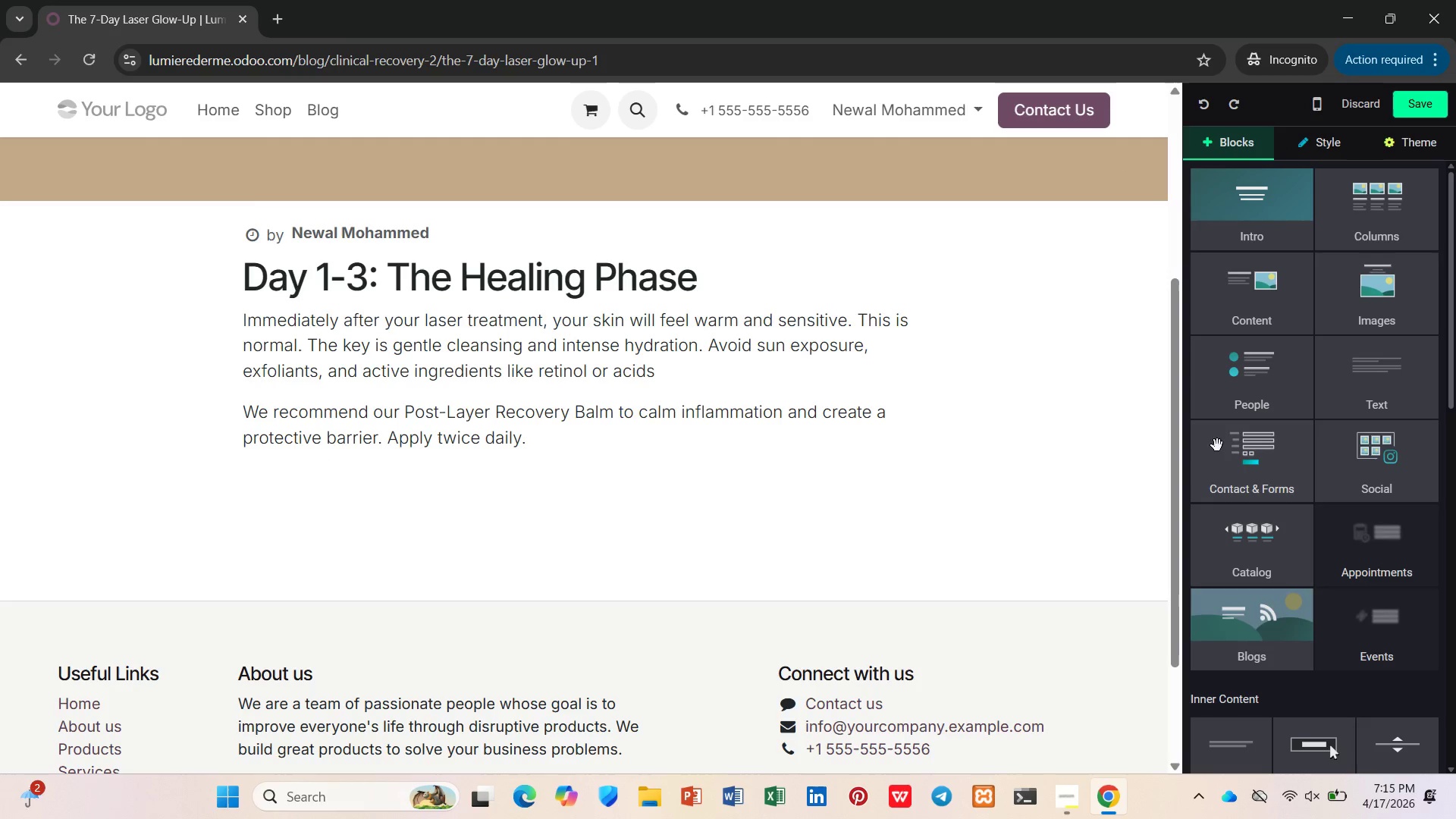 
scroll: coordinate [1012, 449], scroll_direction: down, amount: 6.0
 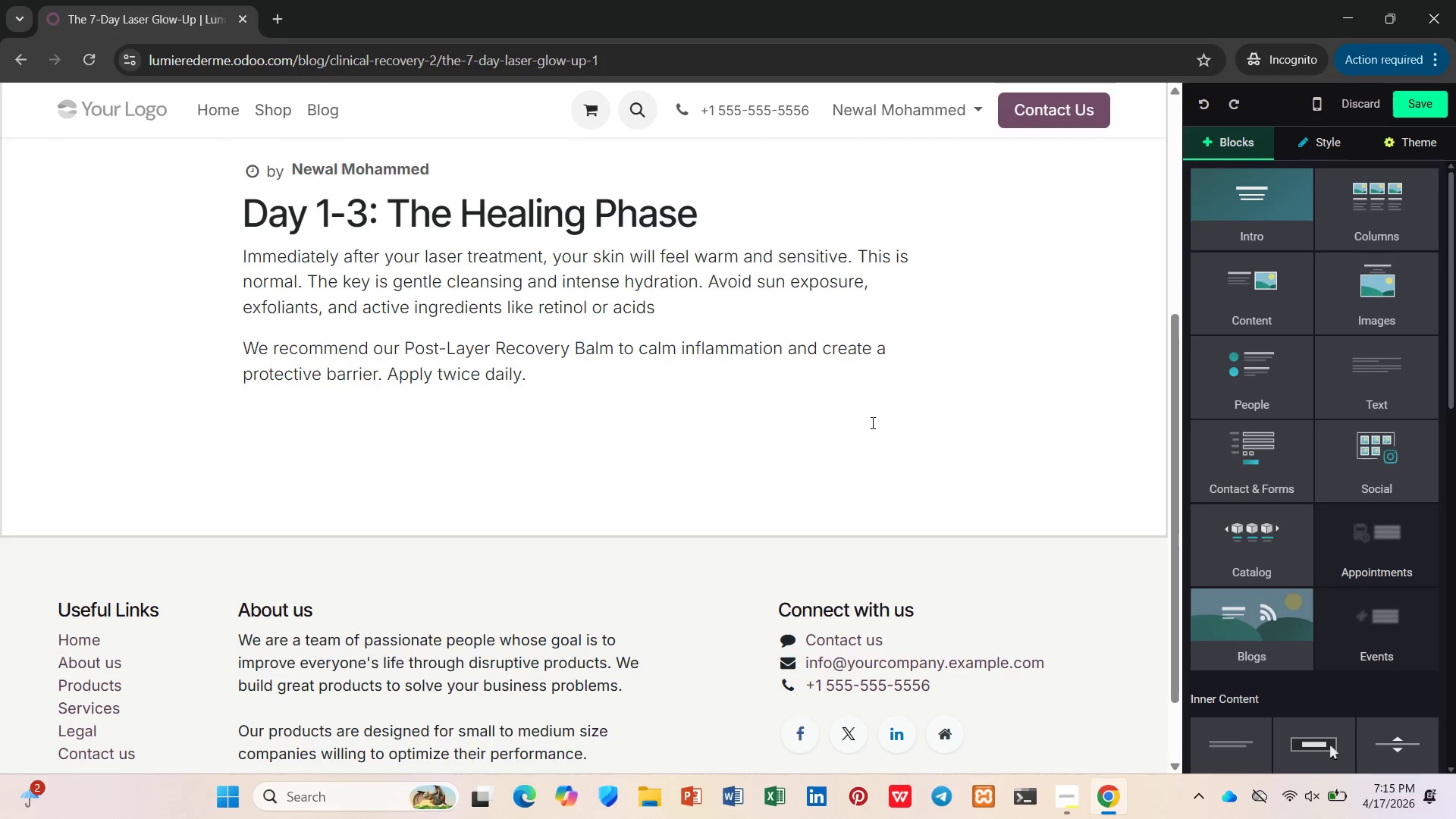 
left_click([864, 420])
 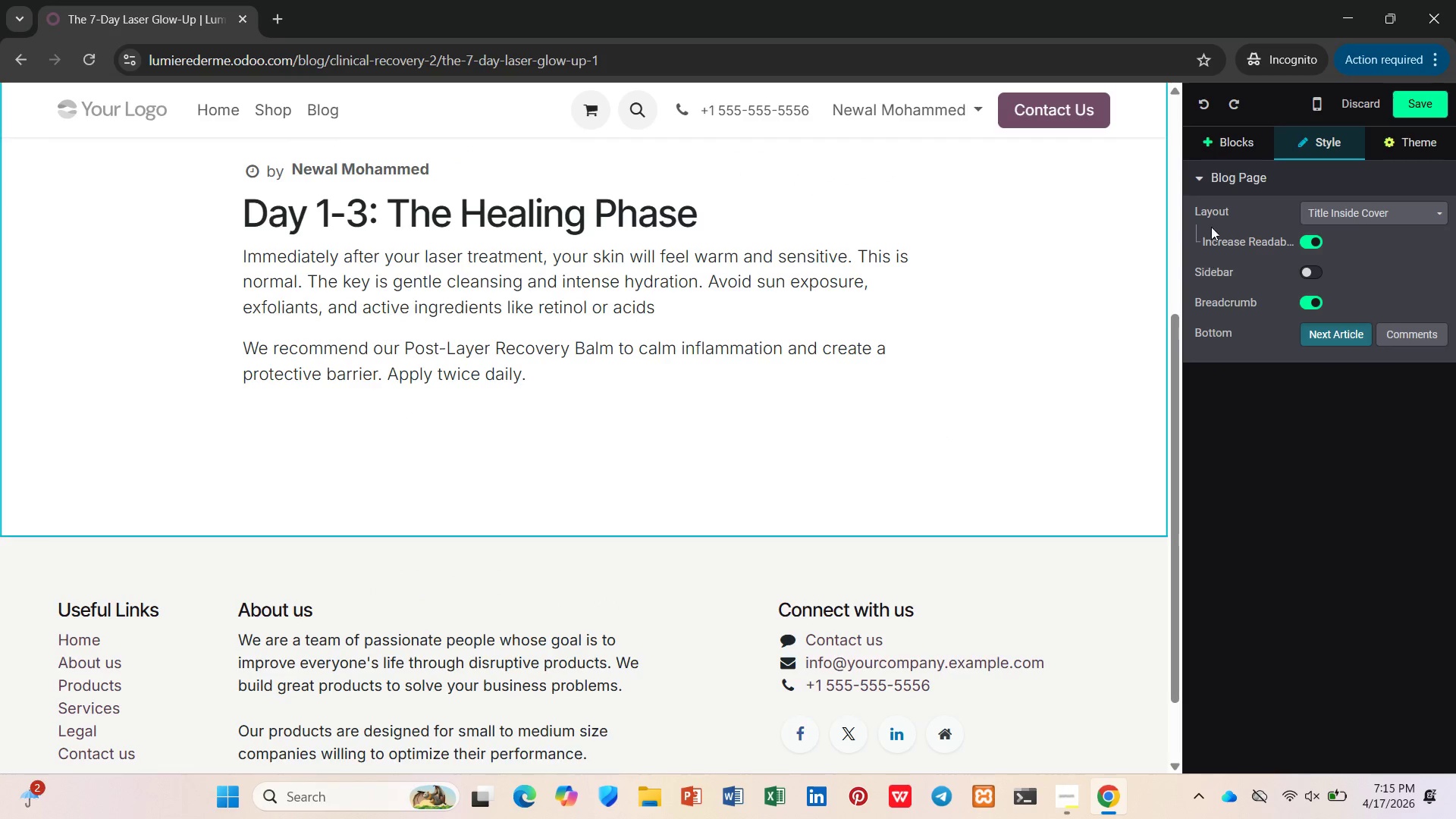 
left_click([1226, 131])
 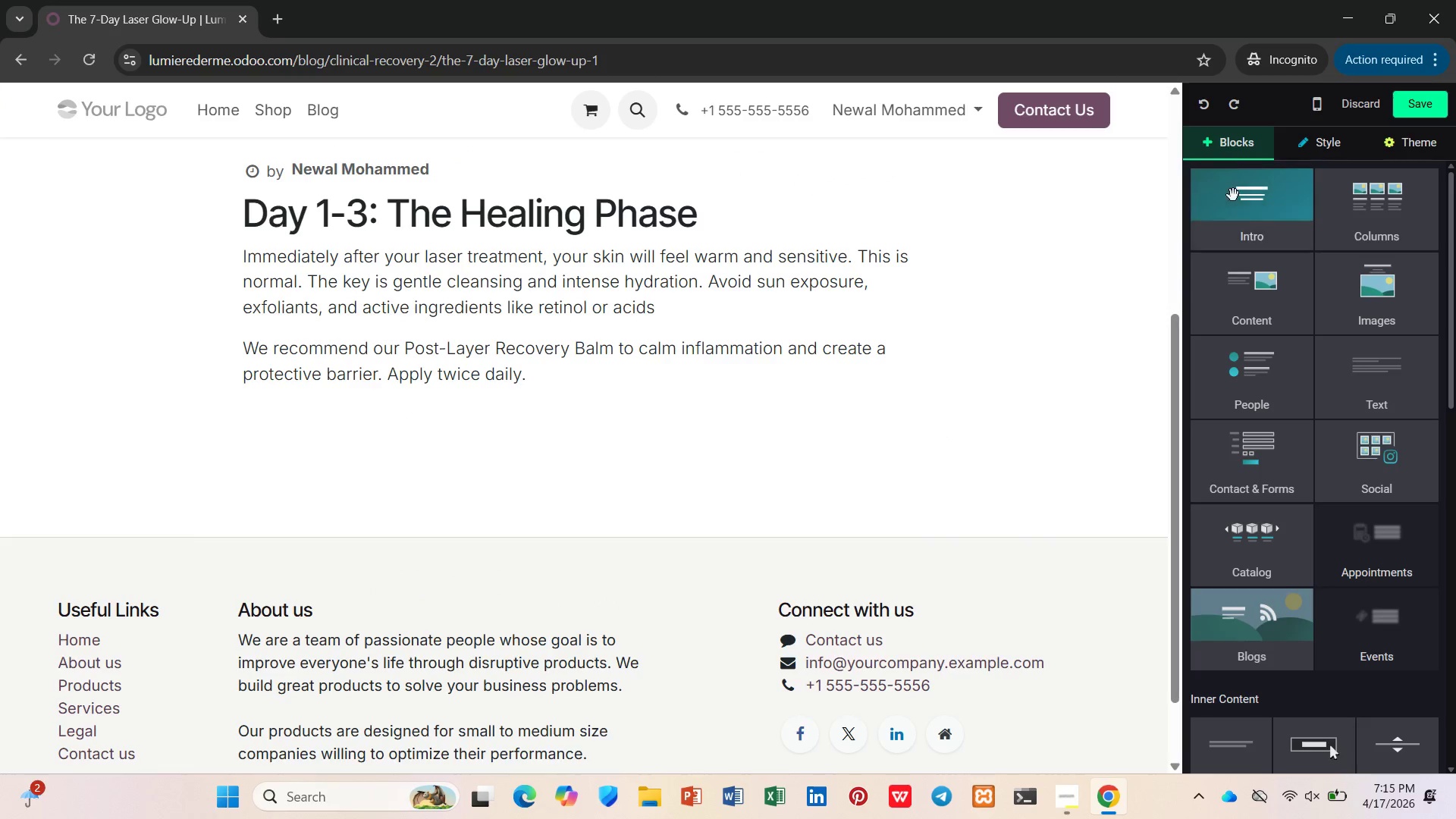 
scroll: coordinate [1352, 651], scroll_direction: down, amount: 10.0
 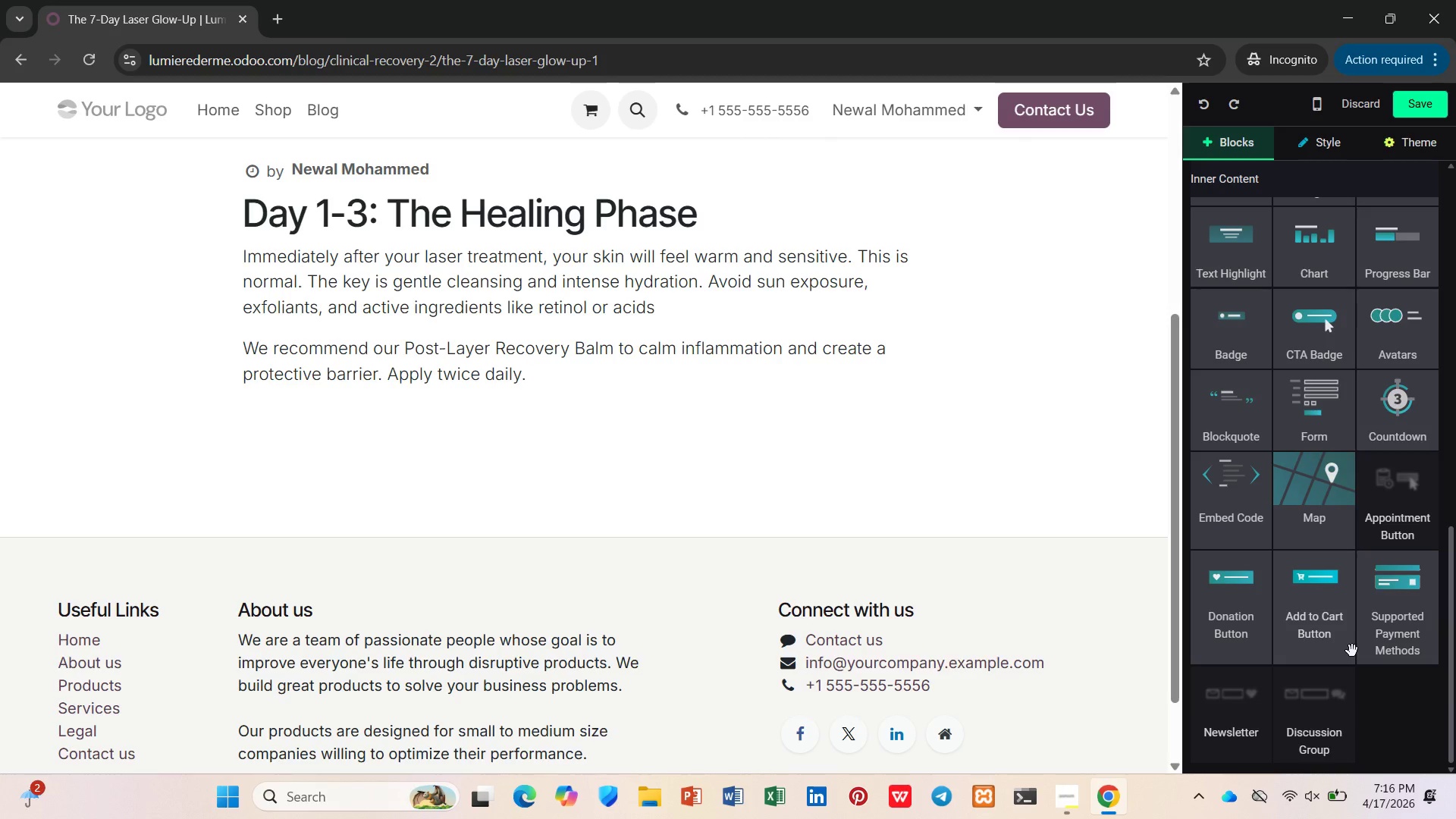 
scroll: coordinate [1352, 651], scroll_direction: down, amount: 2.0
 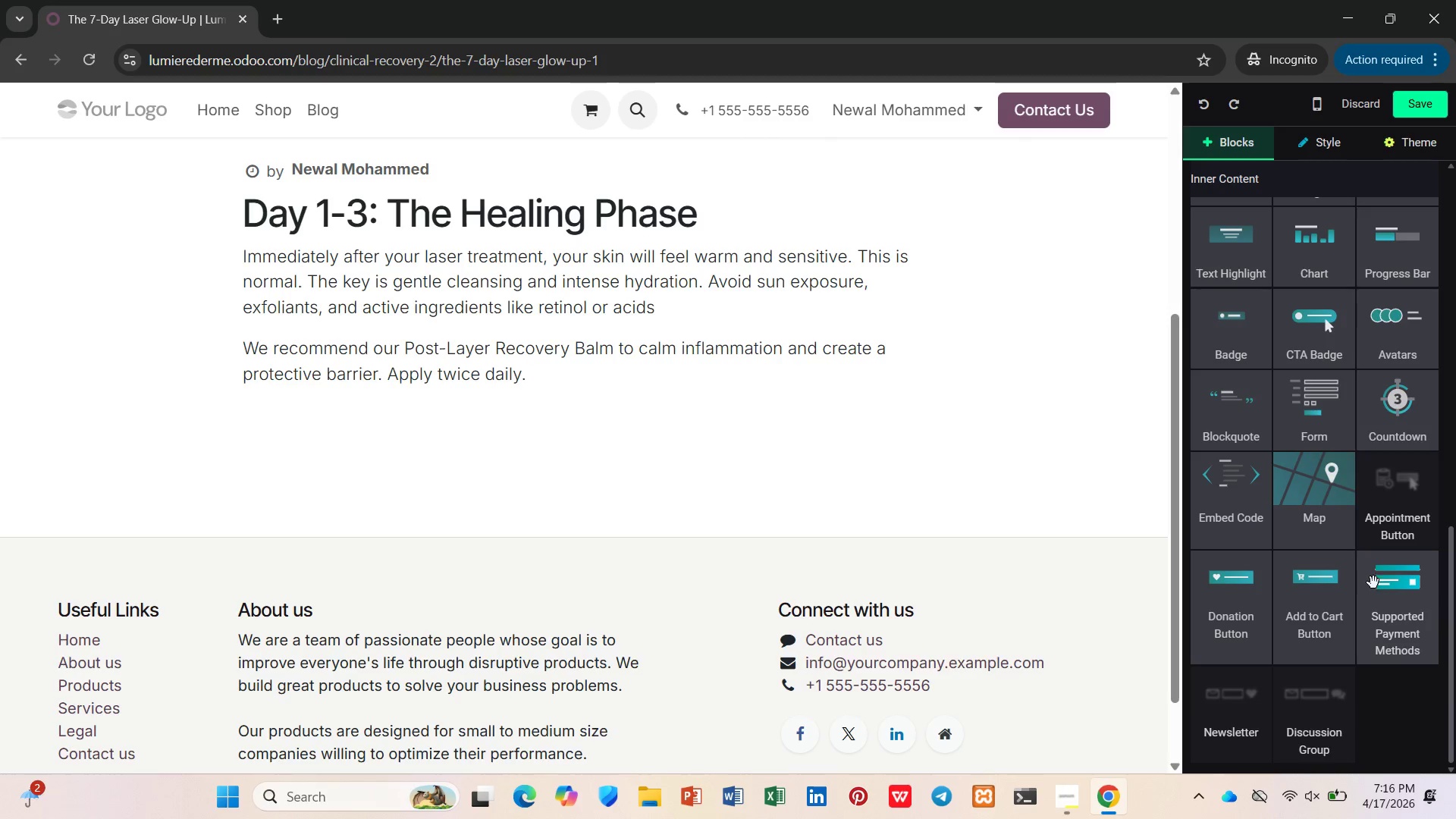 
scroll: coordinate [1371, 577], scroll_direction: up, amount: 5.0
 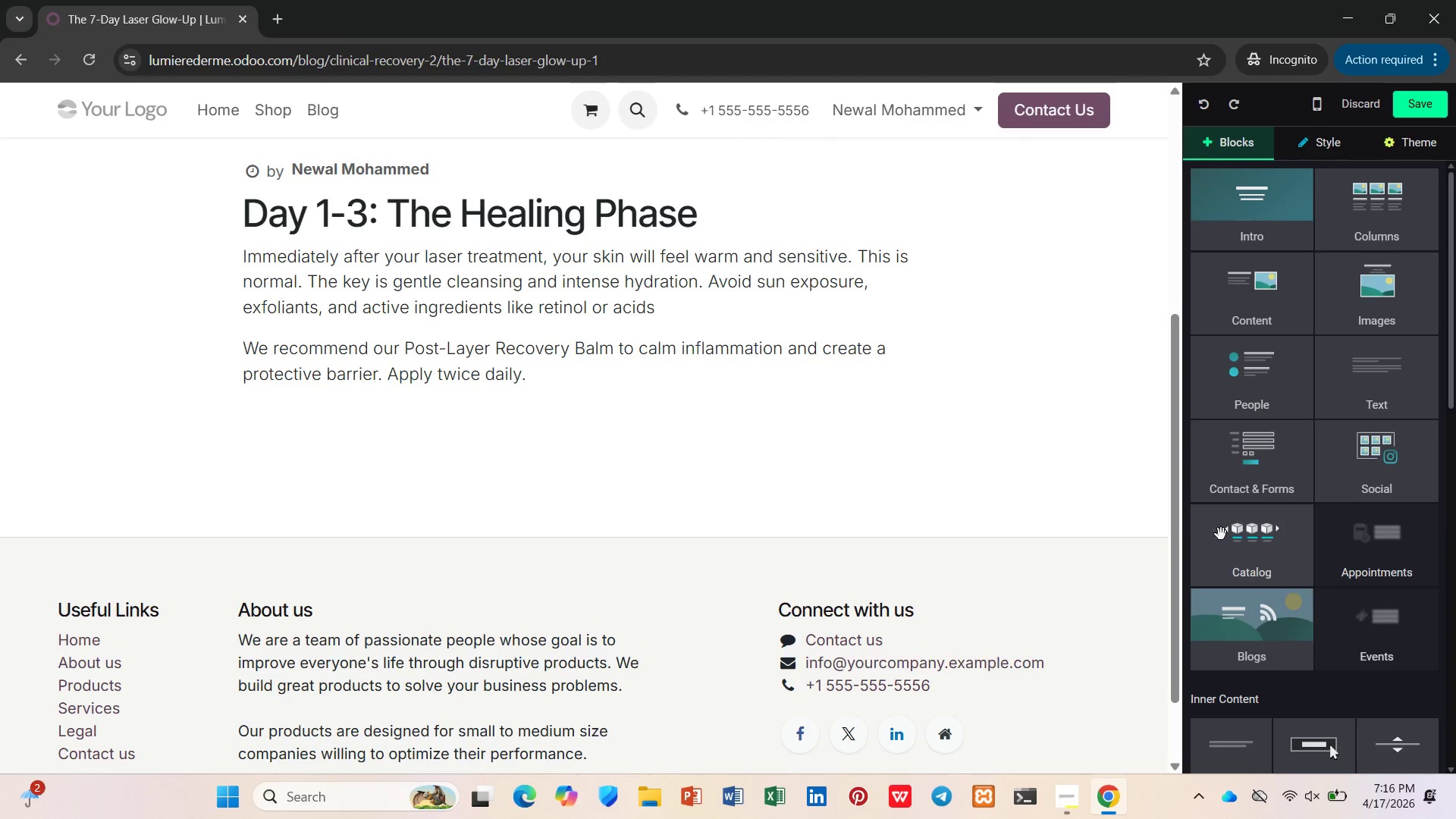 
scroll: coordinate [1294, 507], scroll_direction: up, amount: 3.0
 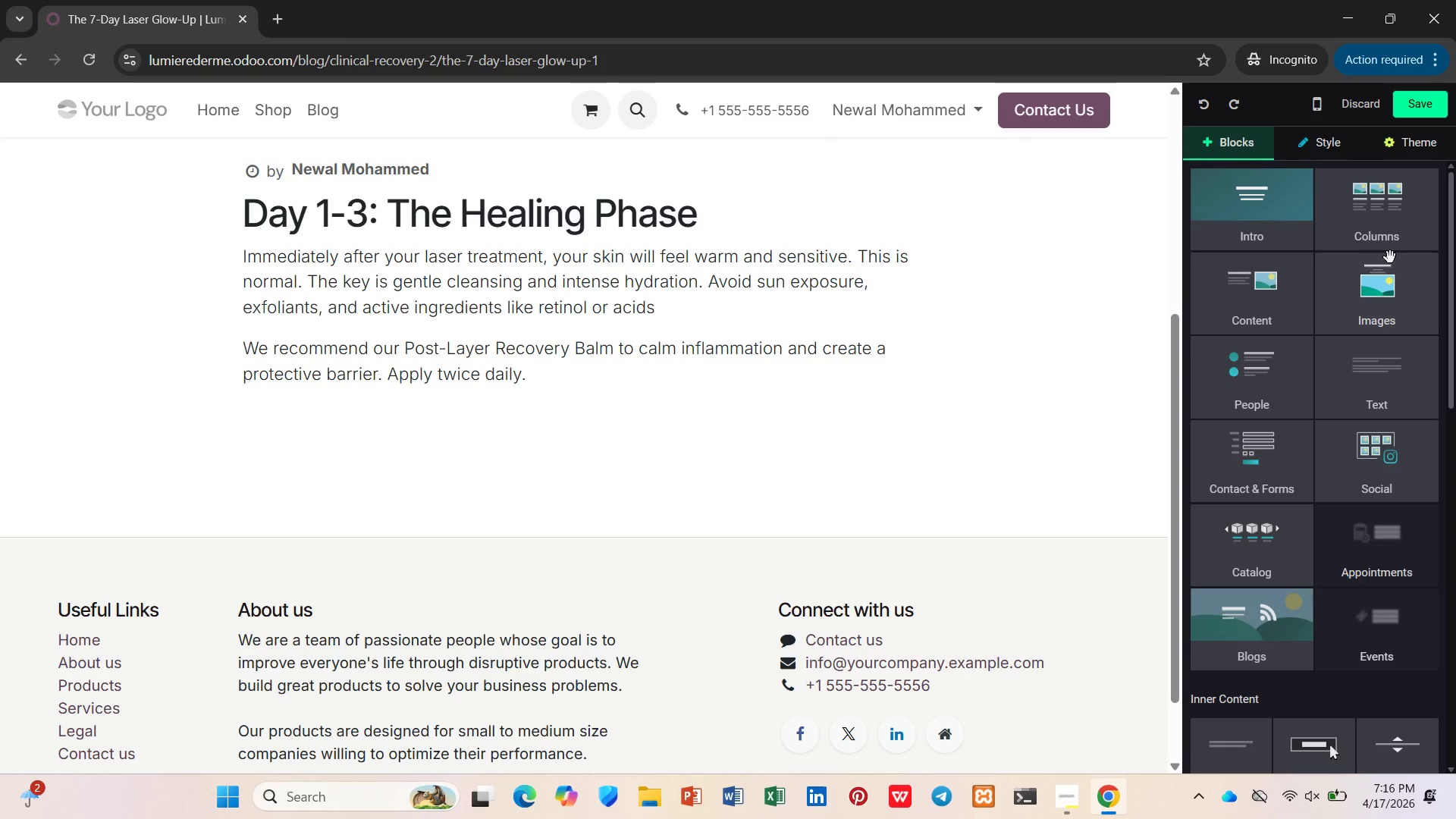 
scroll: coordinate [1382, 260], scroll_direction: down, amount: 4.0
 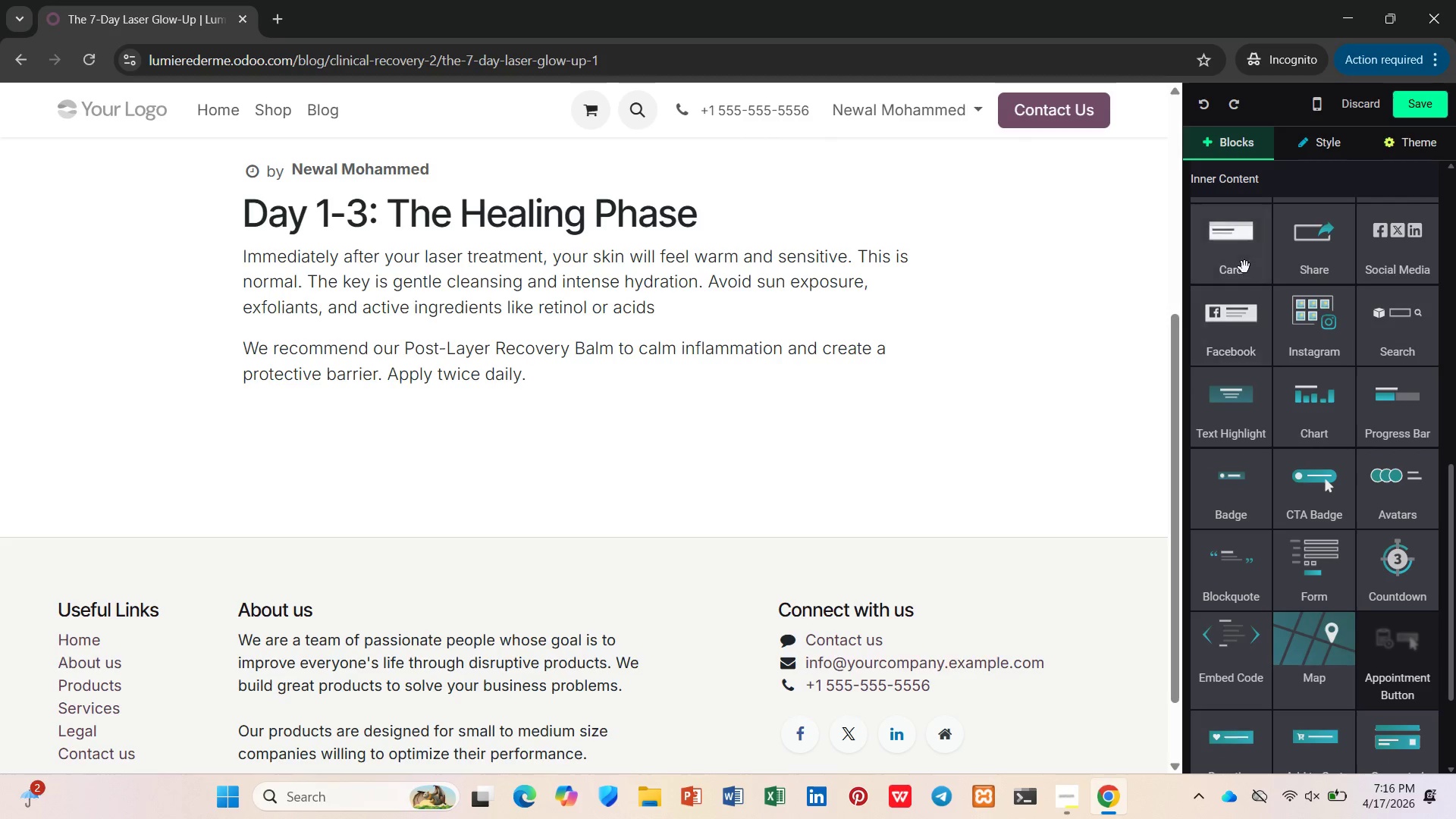 
left_click_drag(start_coordinate=[1241, 261], to_coordinate=[622, 494])
 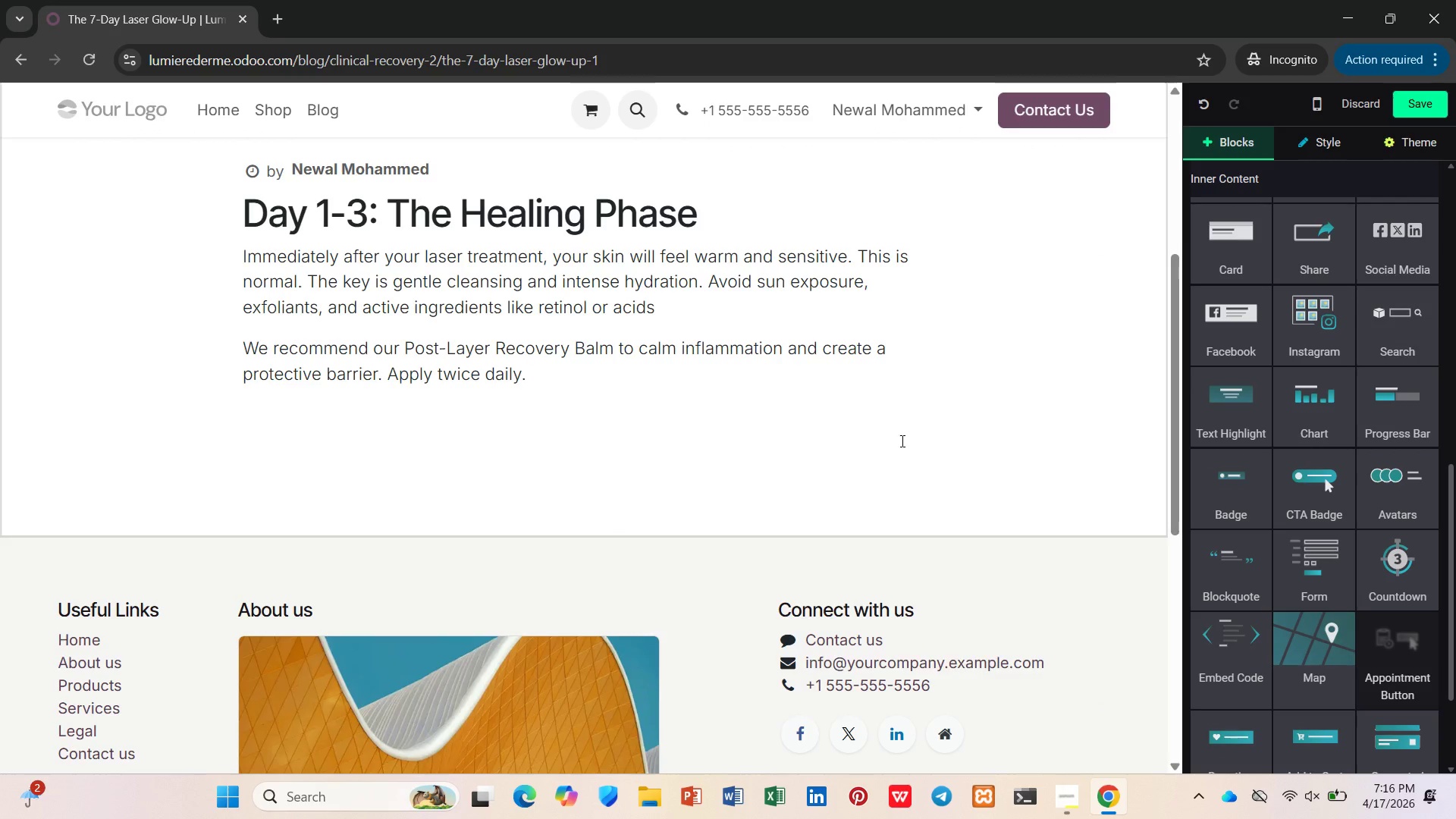 
scroll: coordinate [893, 444], scroll_direction: down, amount: 5.0
 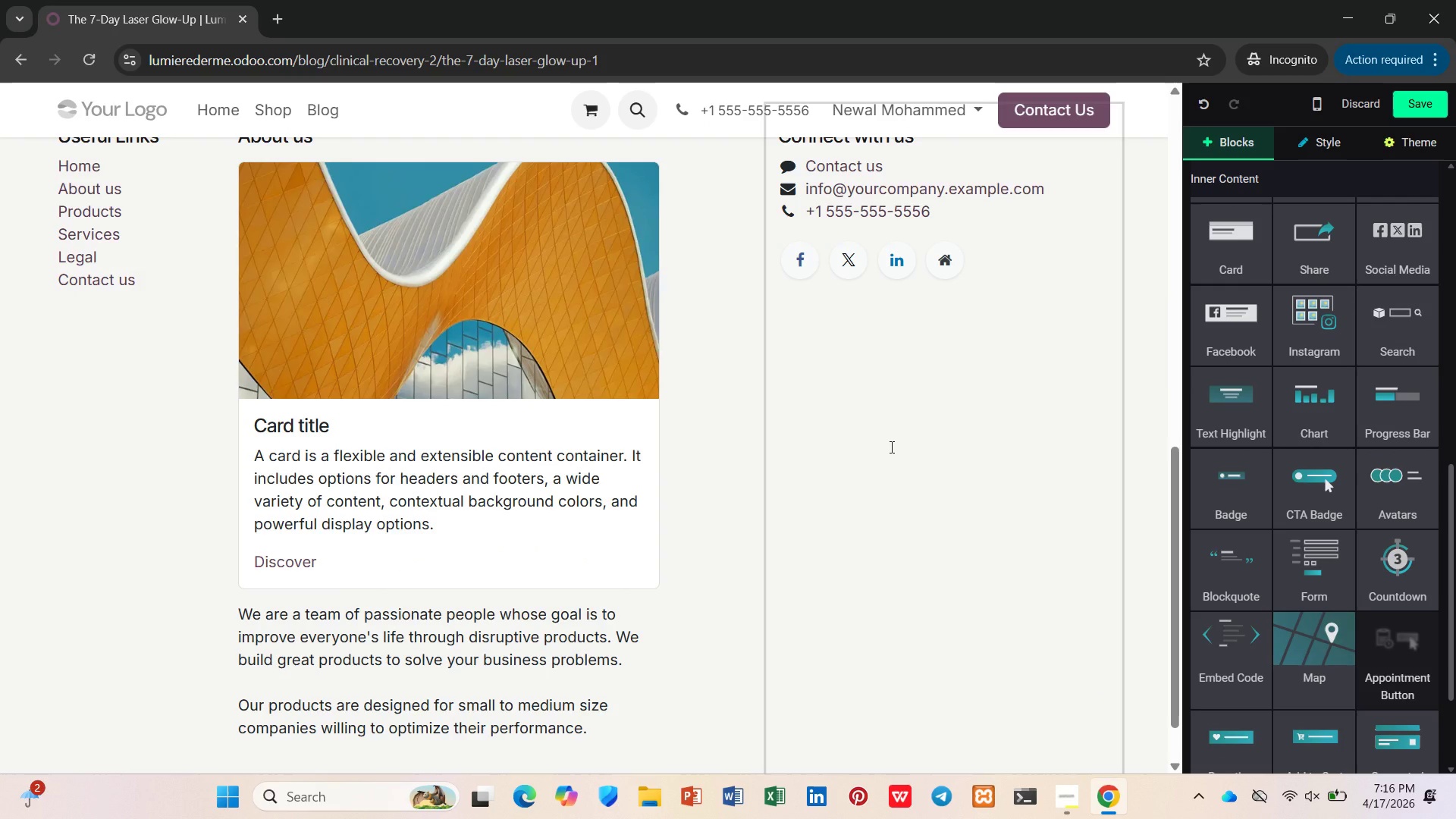 
key(Control+Z)
 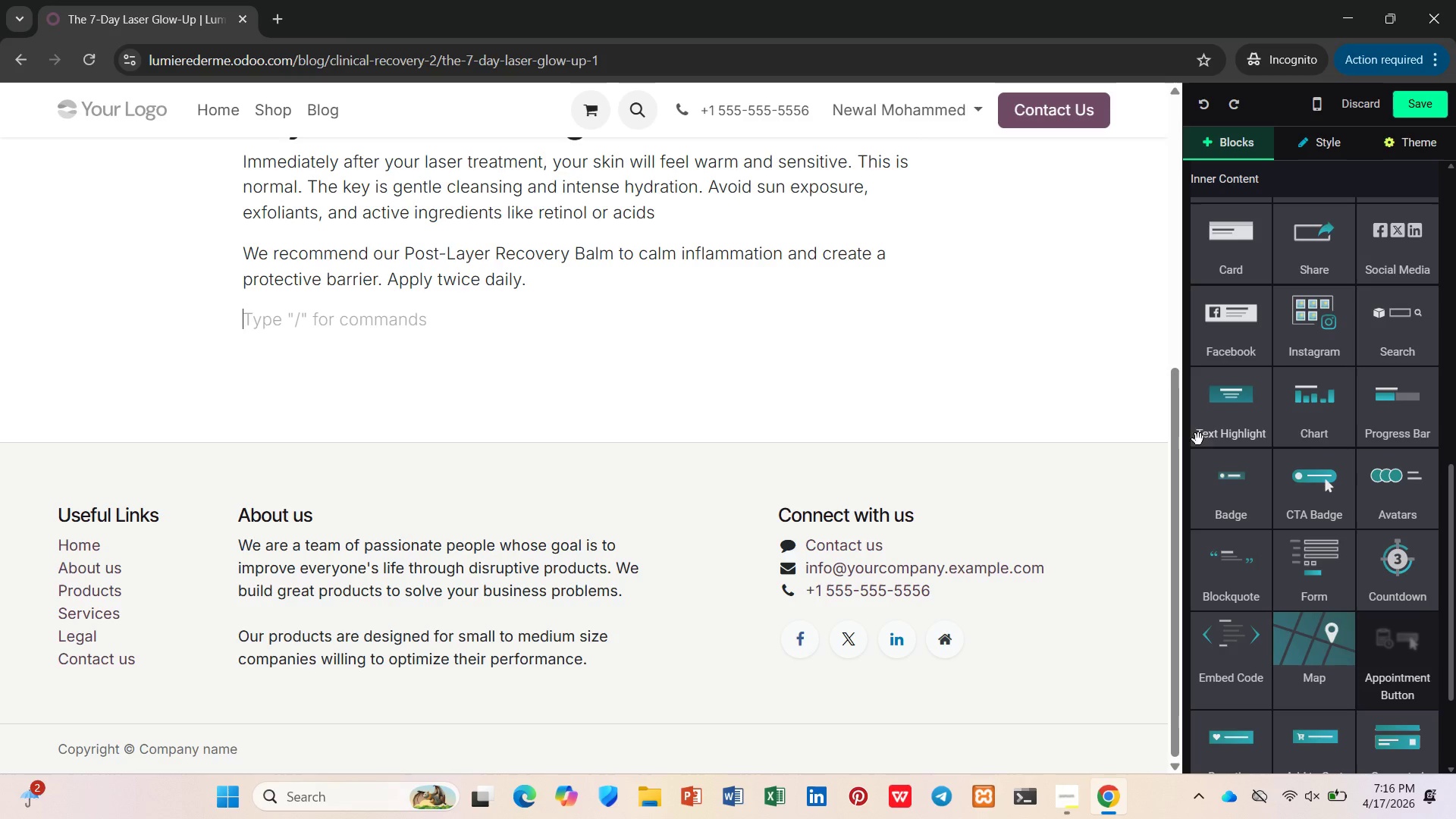 
left_click([1049, 349])
 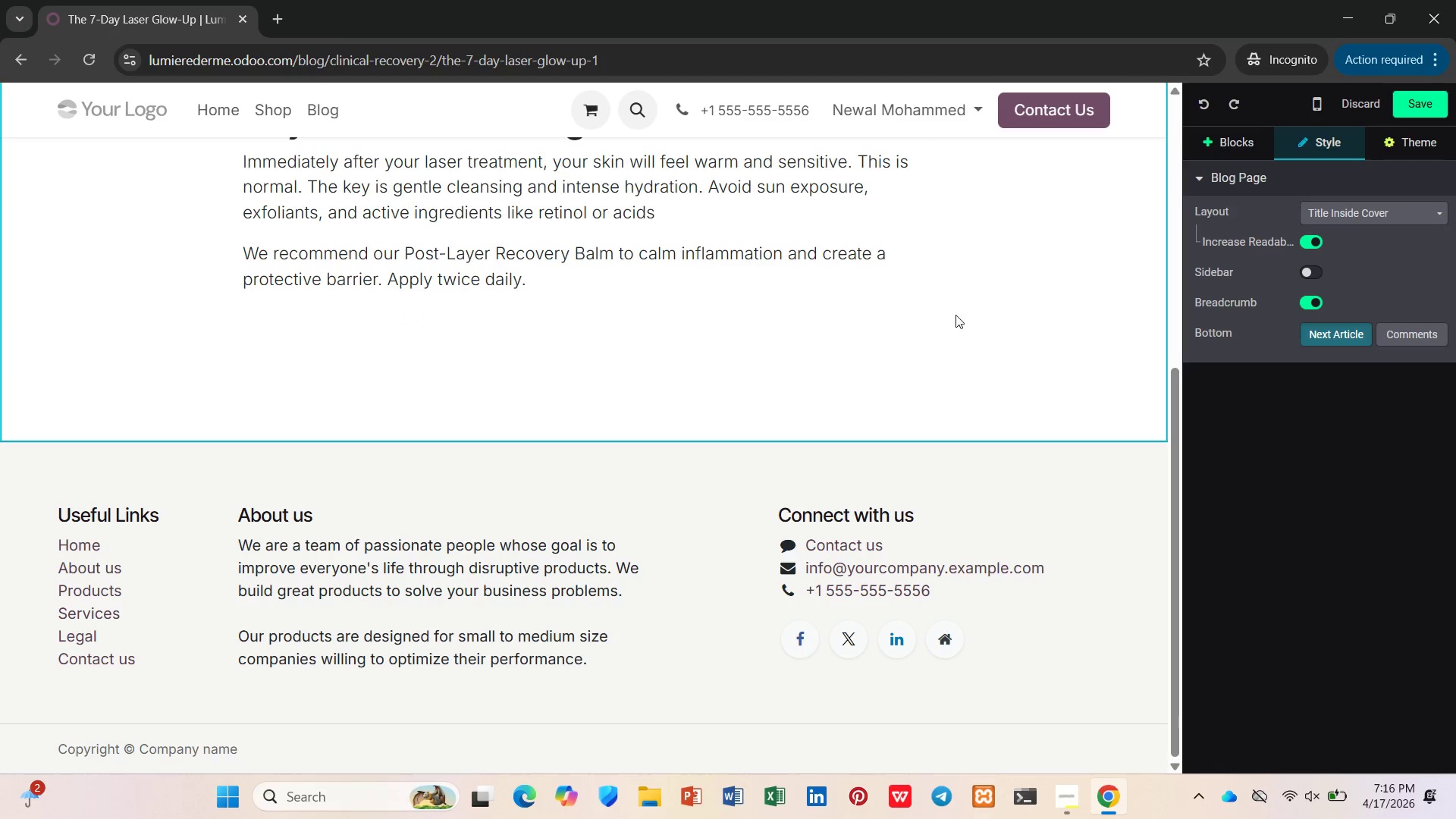 
left_click([772, 299])
 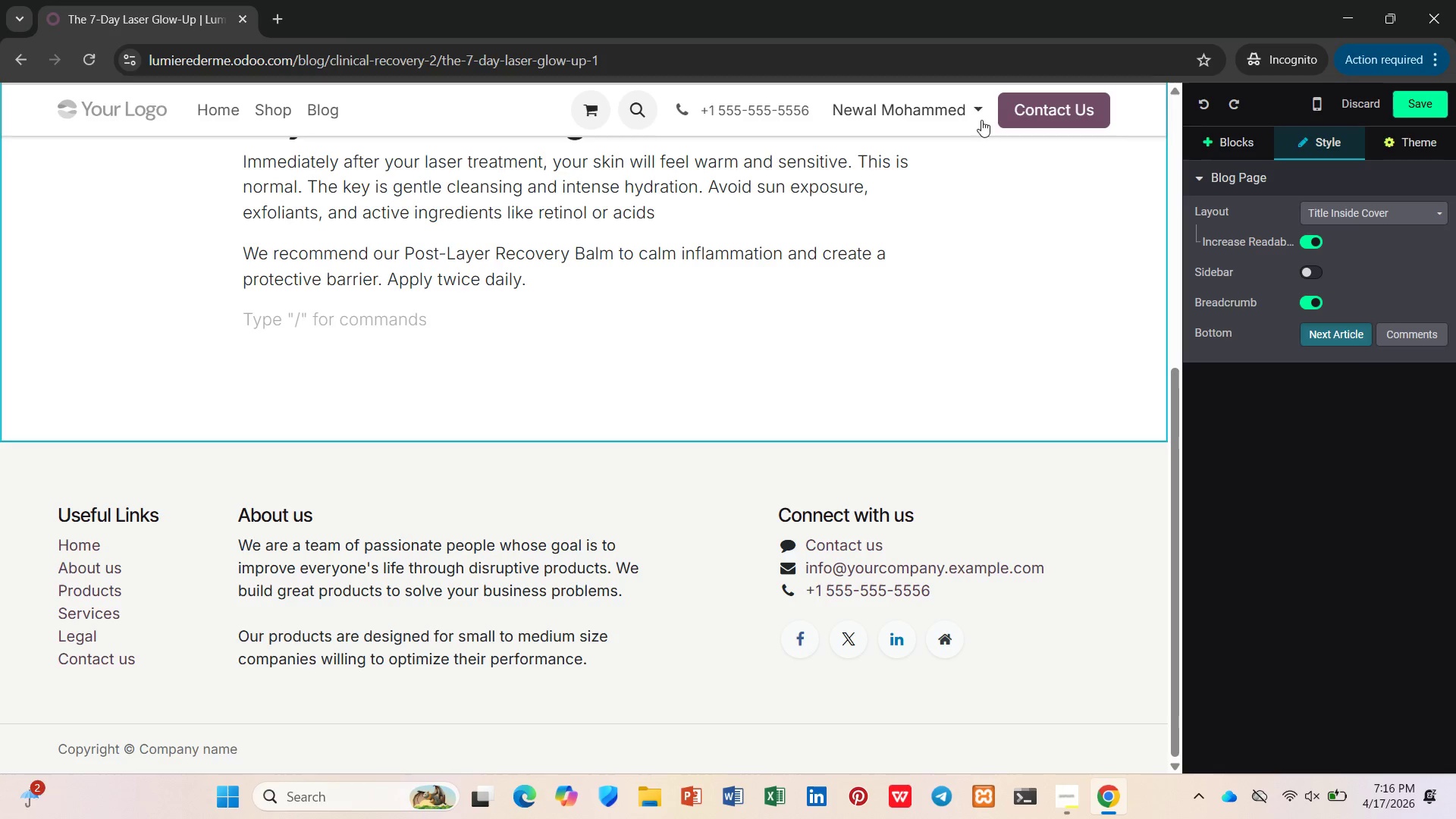 
left_click([1238, 157])
 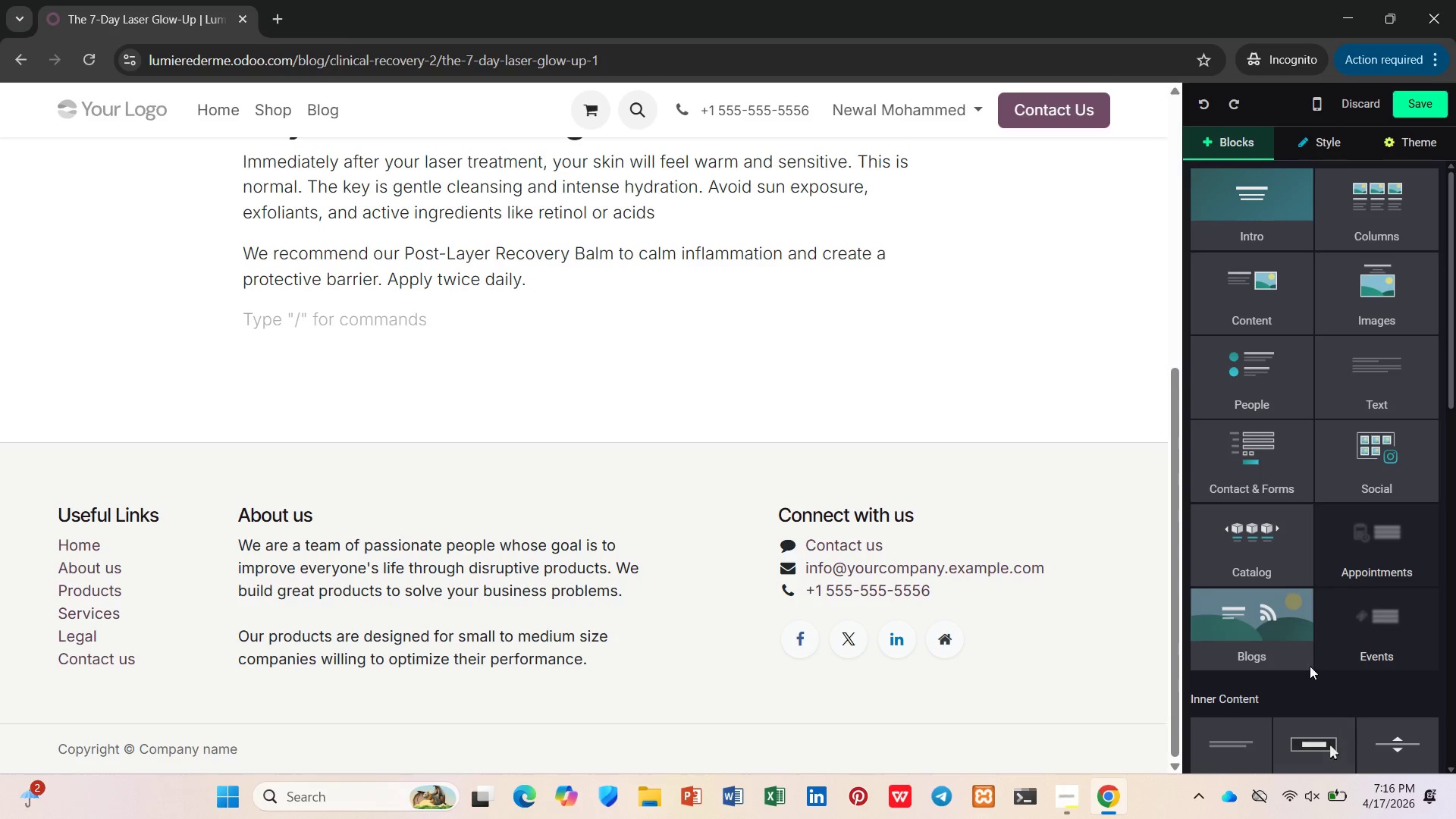 
scroll: coordinate [1272, 588], scroll_direction: down, amount: 5.0
 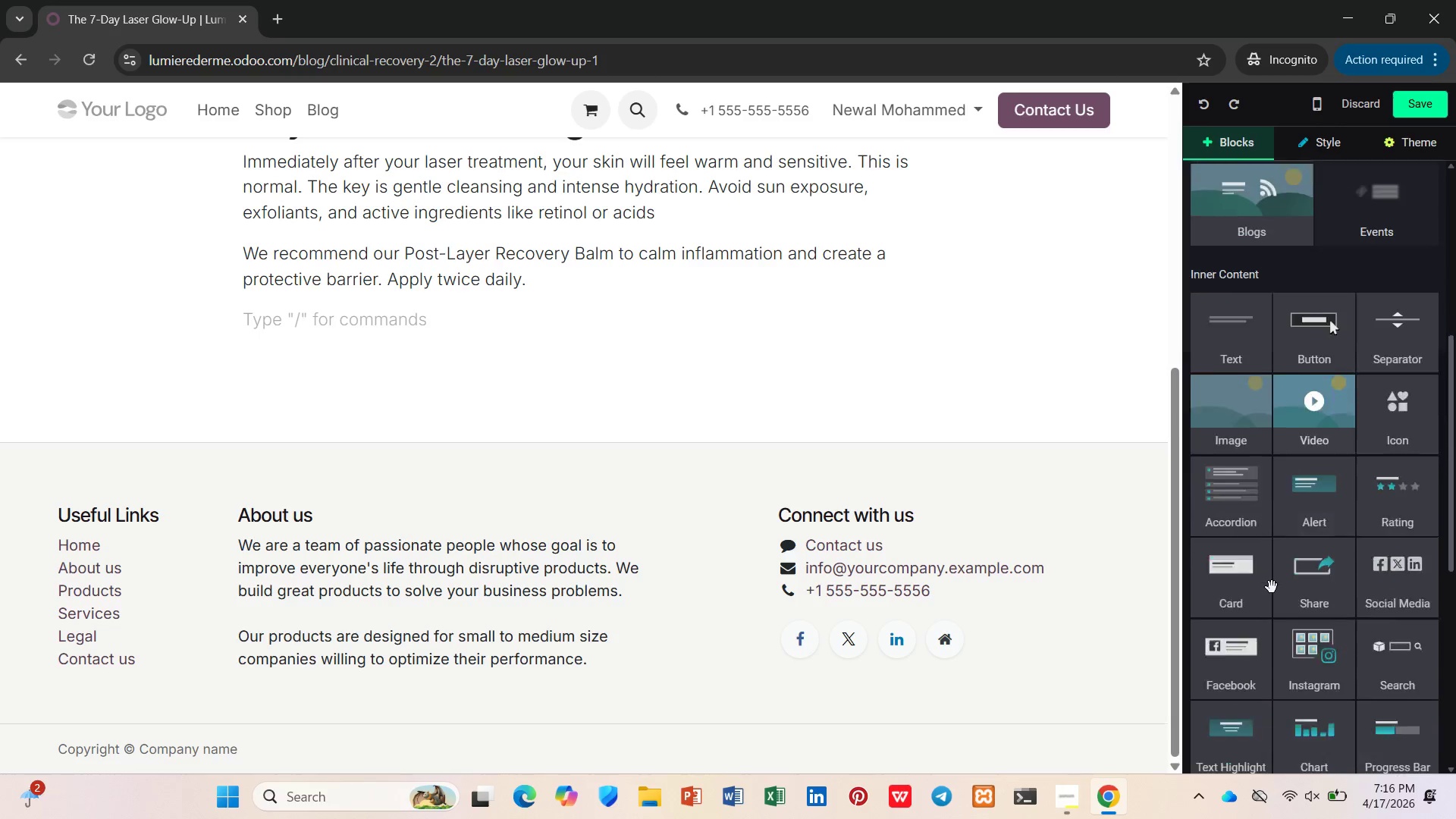 
mouse_move([1267, 569])
 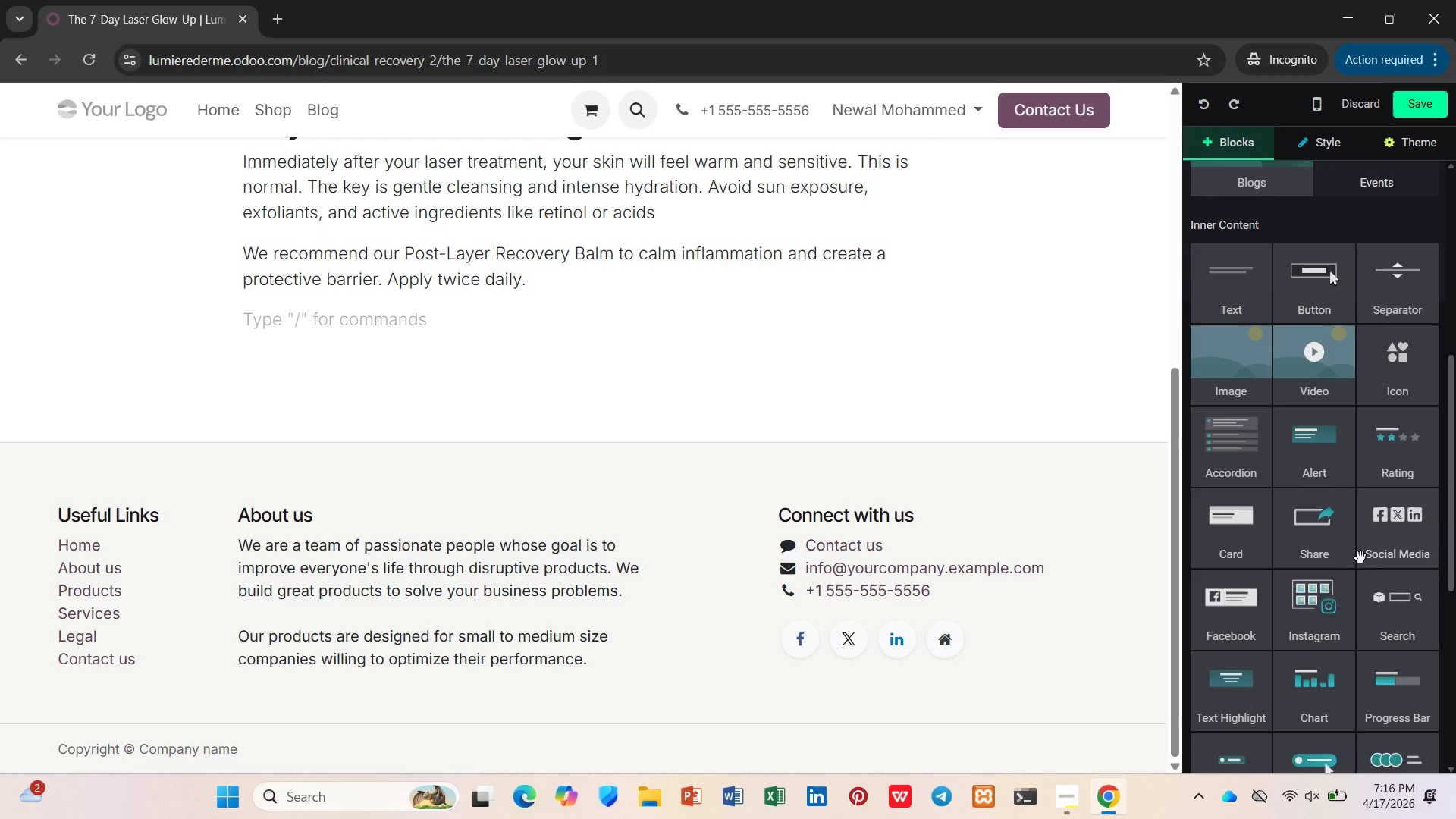 
left_click_drag(start_coordinate=[1263, 535], to_coordinate=[615, 295])
 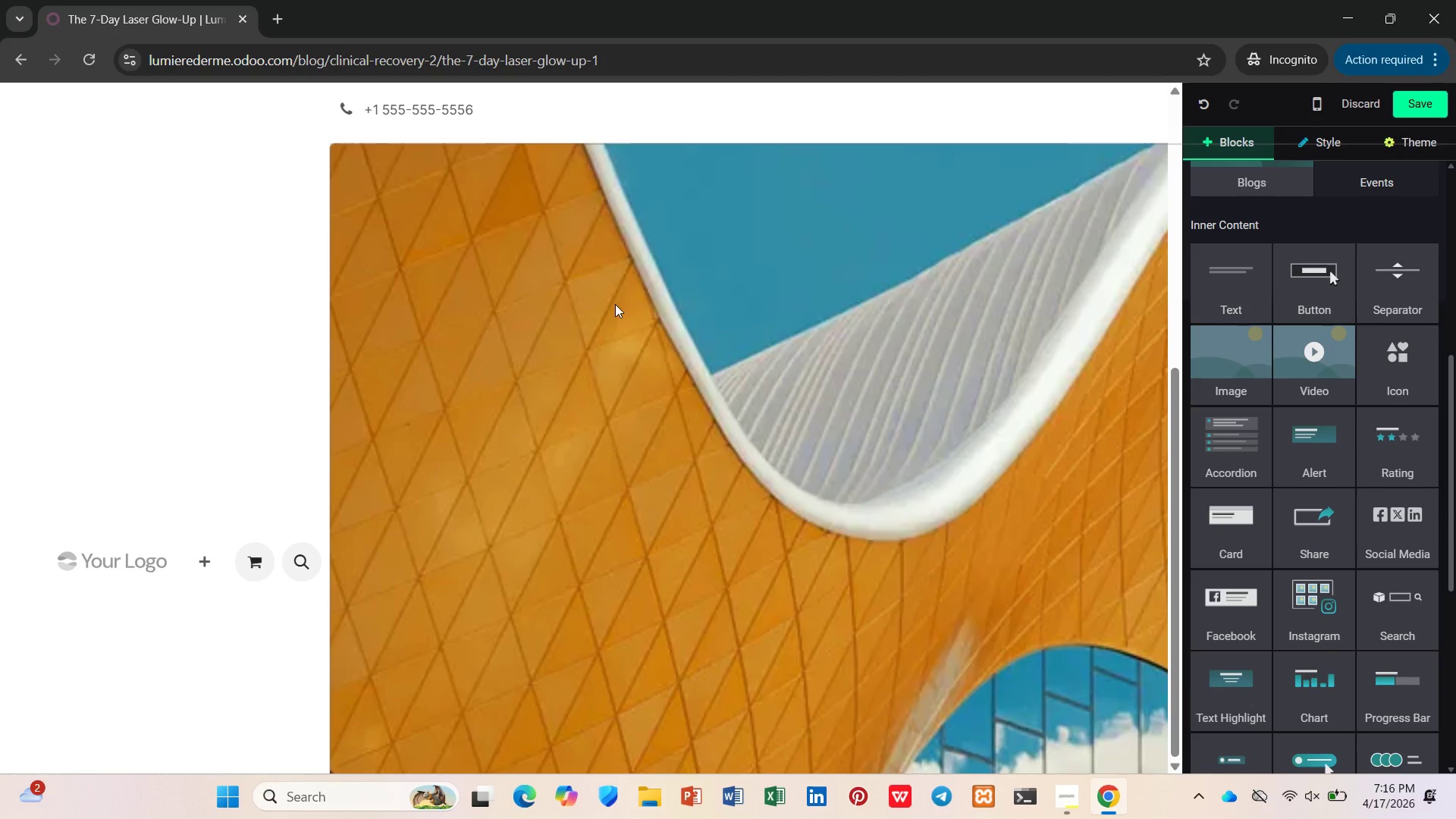 
scroll: coordinate [612, 325], scroll_direction: up, amount: 1.0
 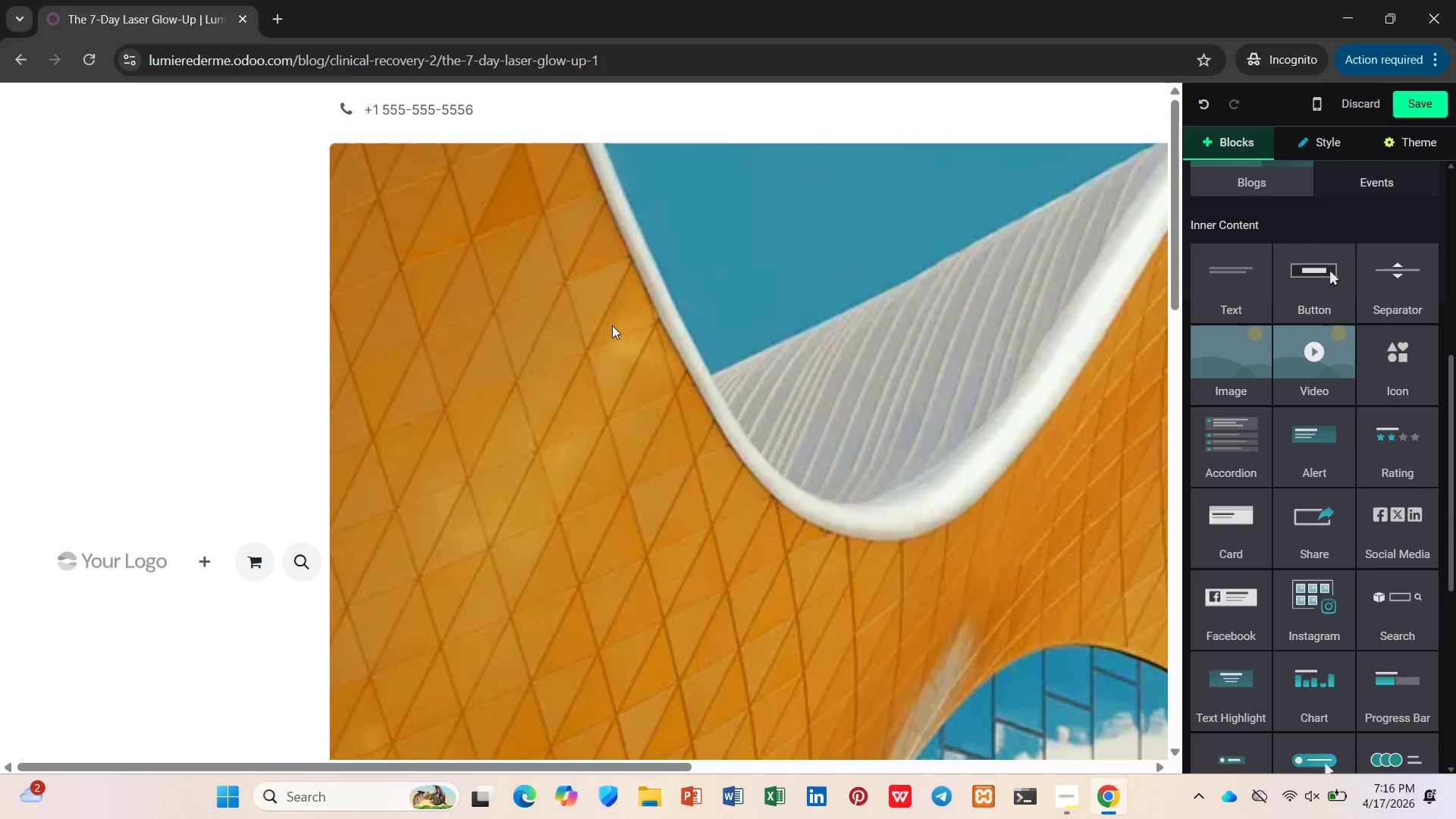 
key(Control+Z)
 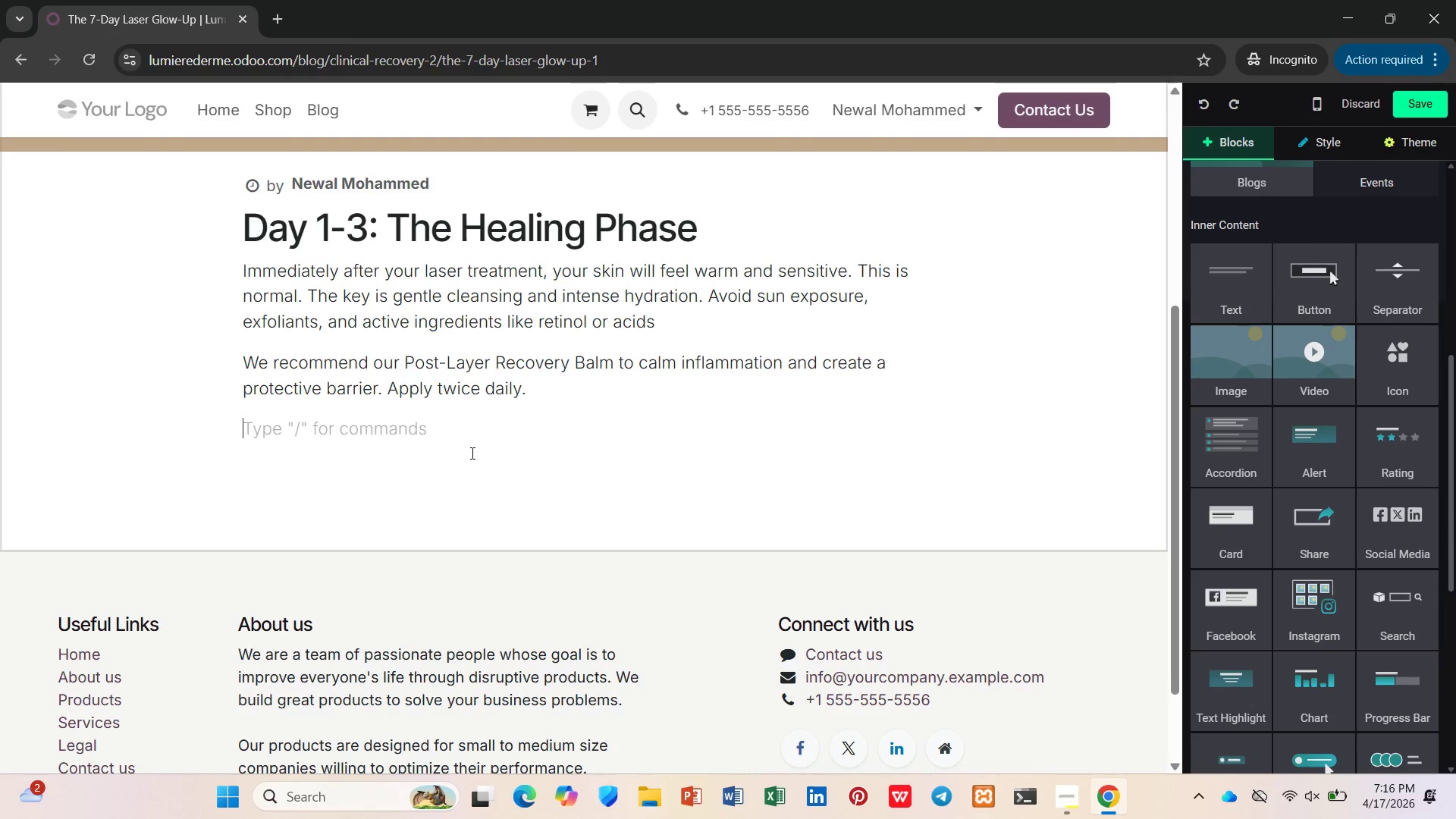 
key(Slash)
 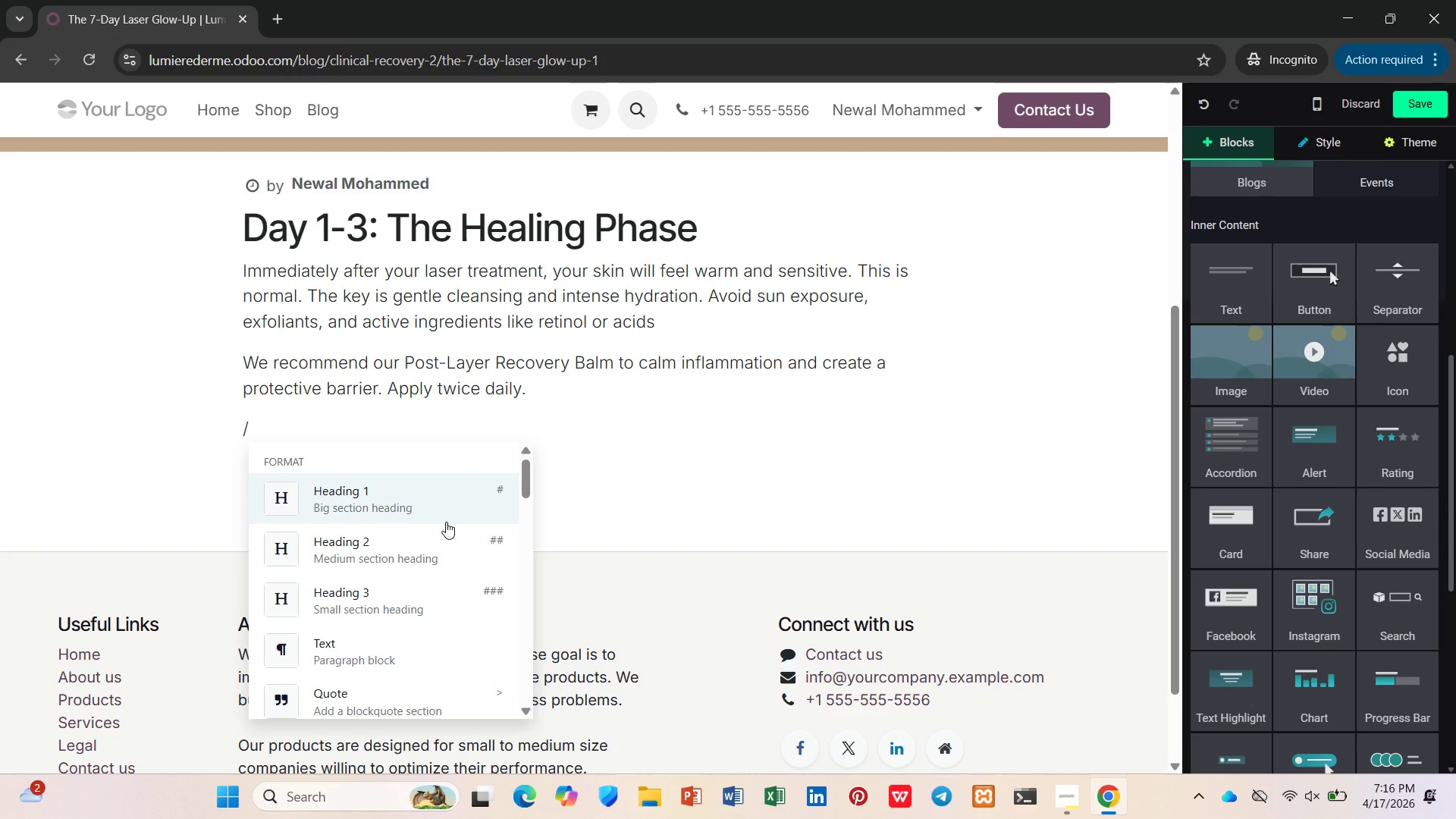 
scroll: coordinate [444, 522], scroll_direction: down, amount: 13.0
 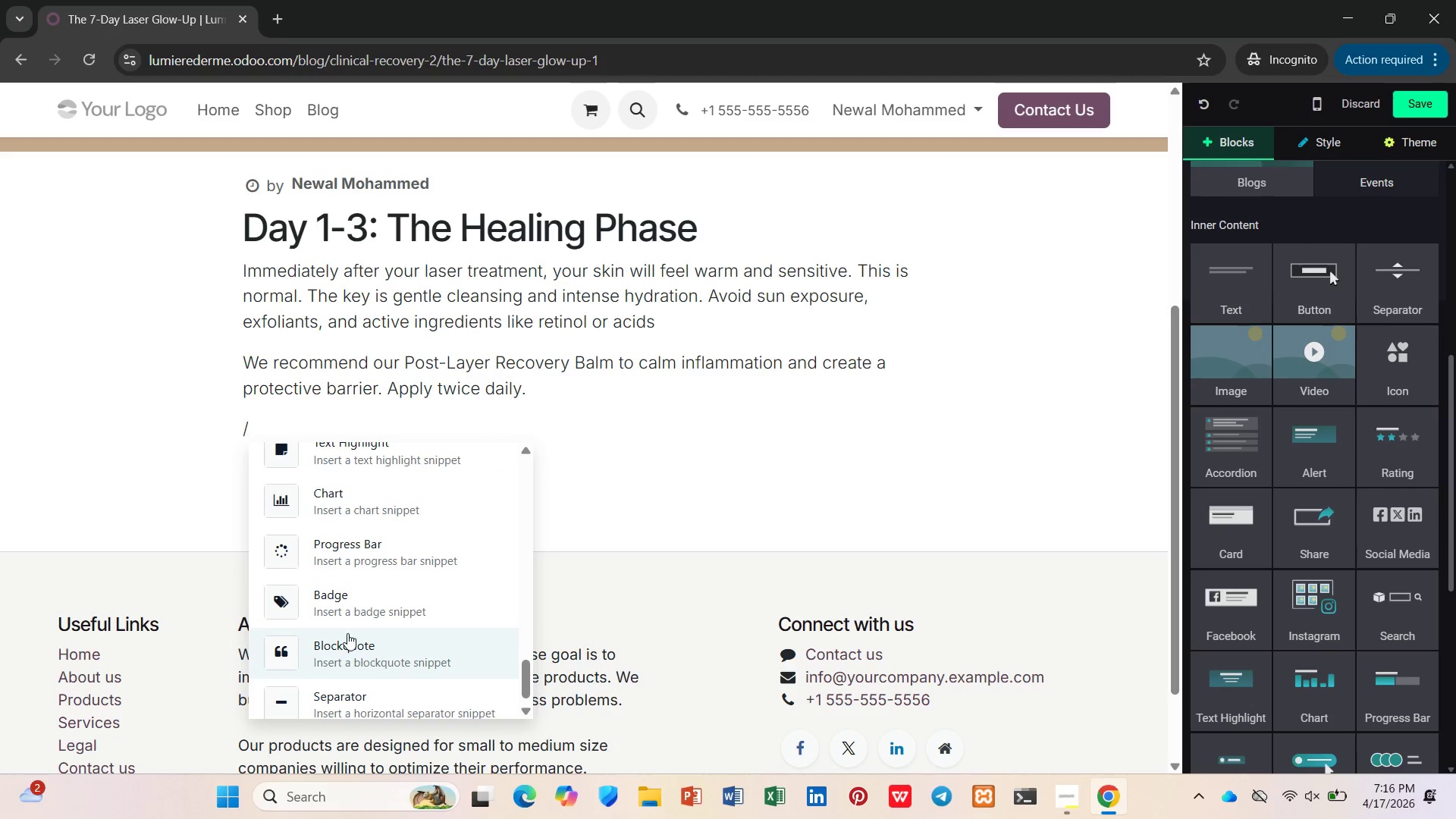 
scroll: coordinate [334, 505], scroll_direction: up, amount: 2.0
 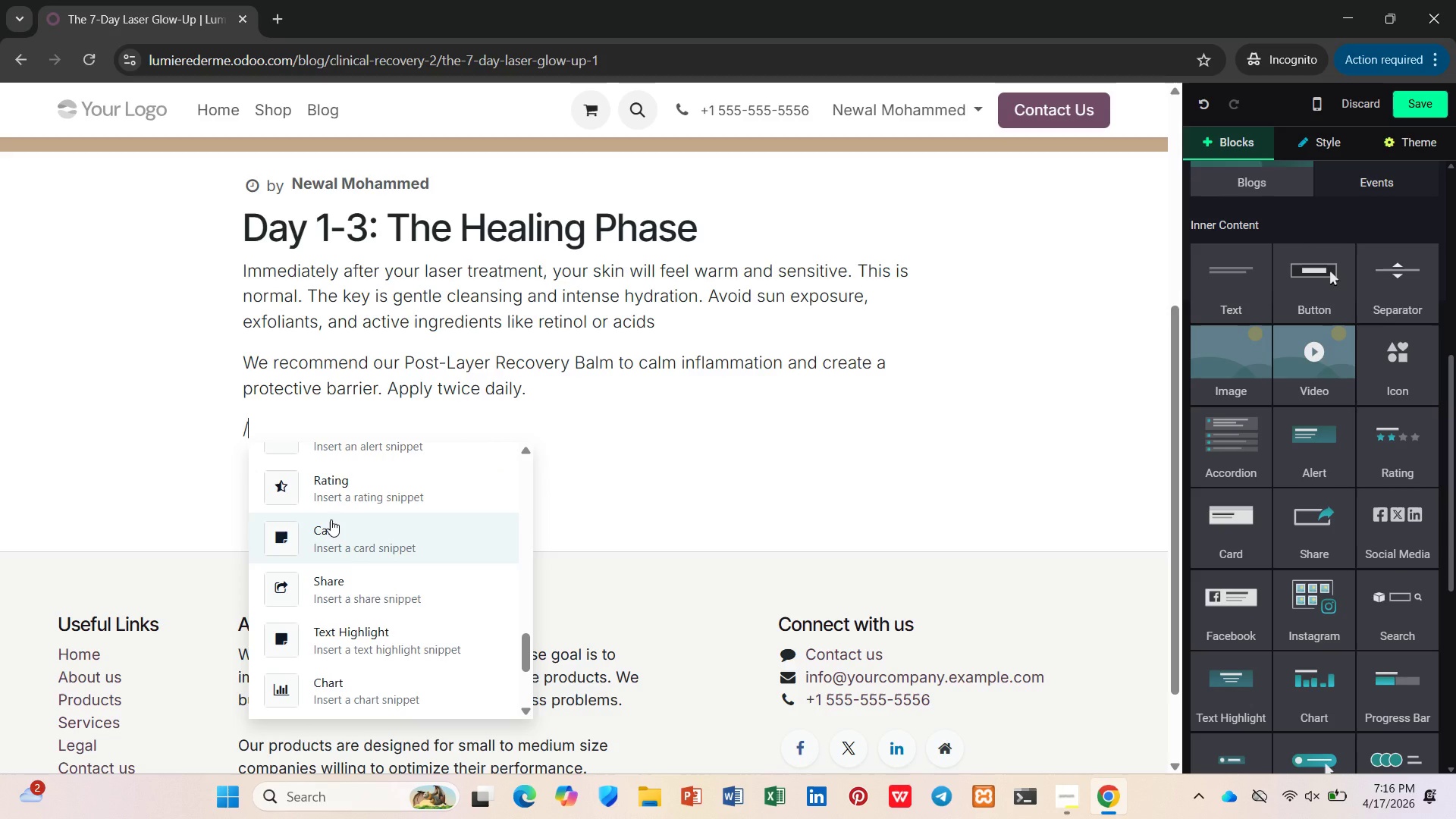 
left_click([331, 519])
 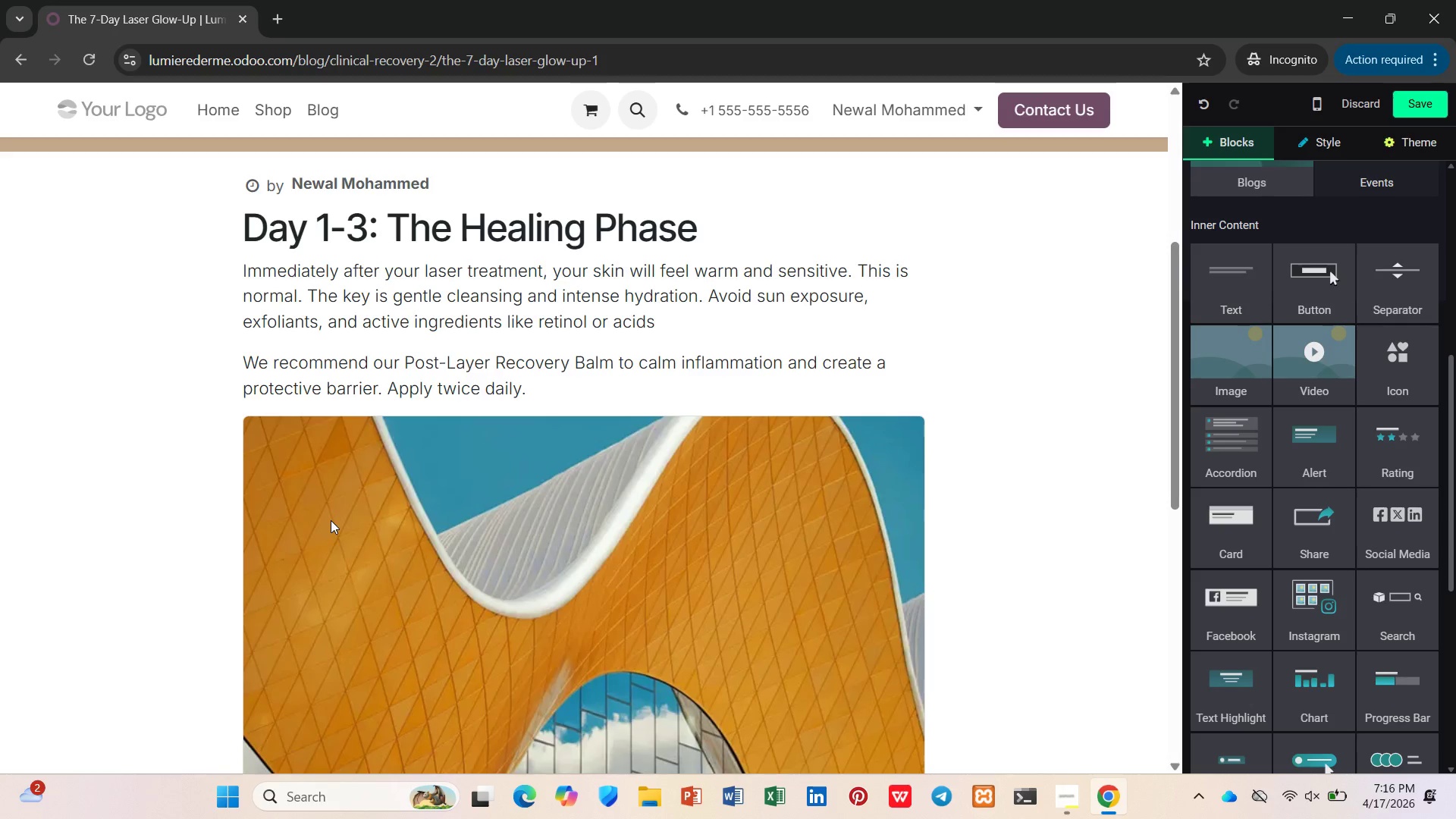 
scroll: coordinate [330, 522], scroll_direction: down, amount: 6.0
 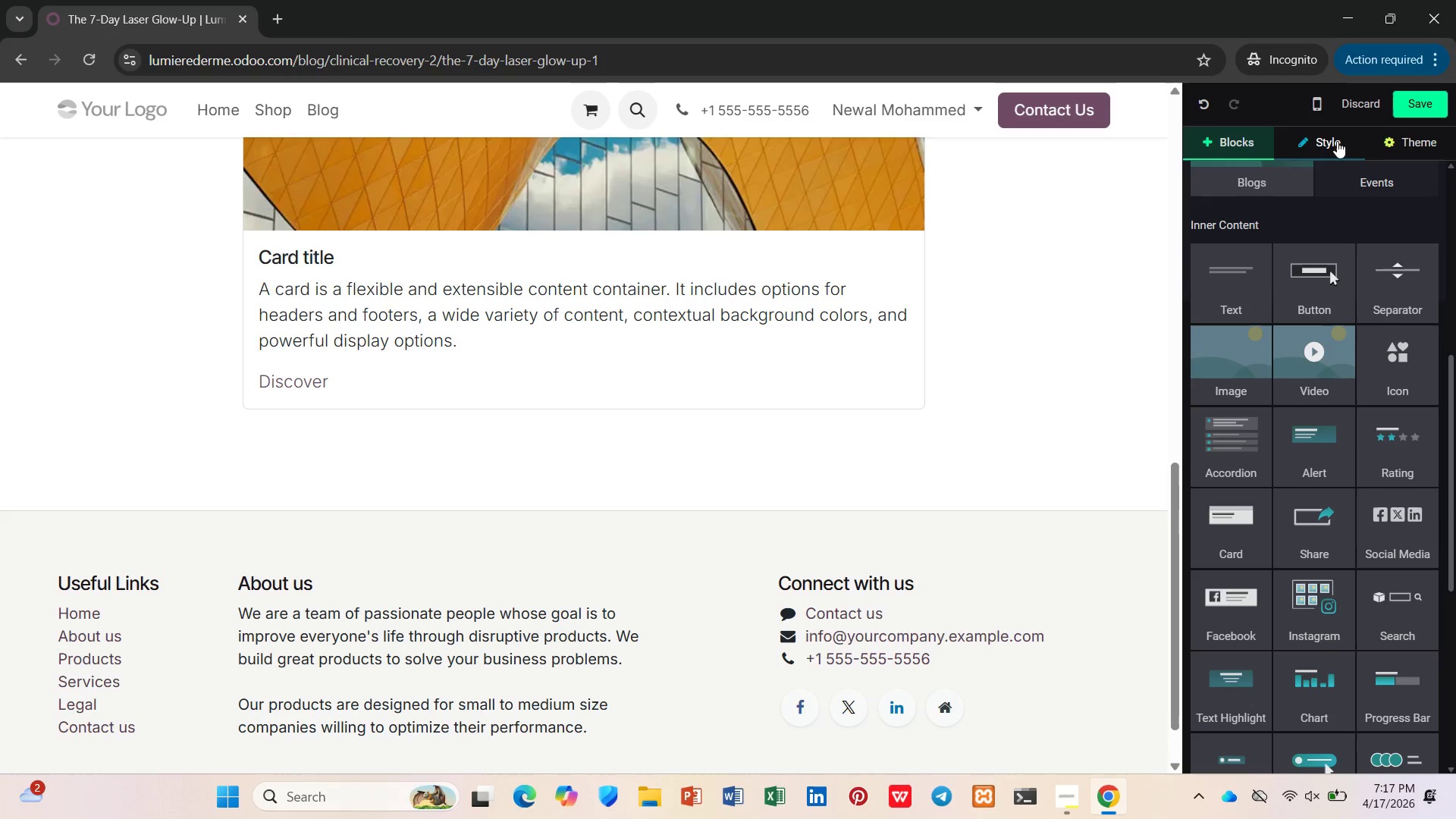 
wait(18.98)
 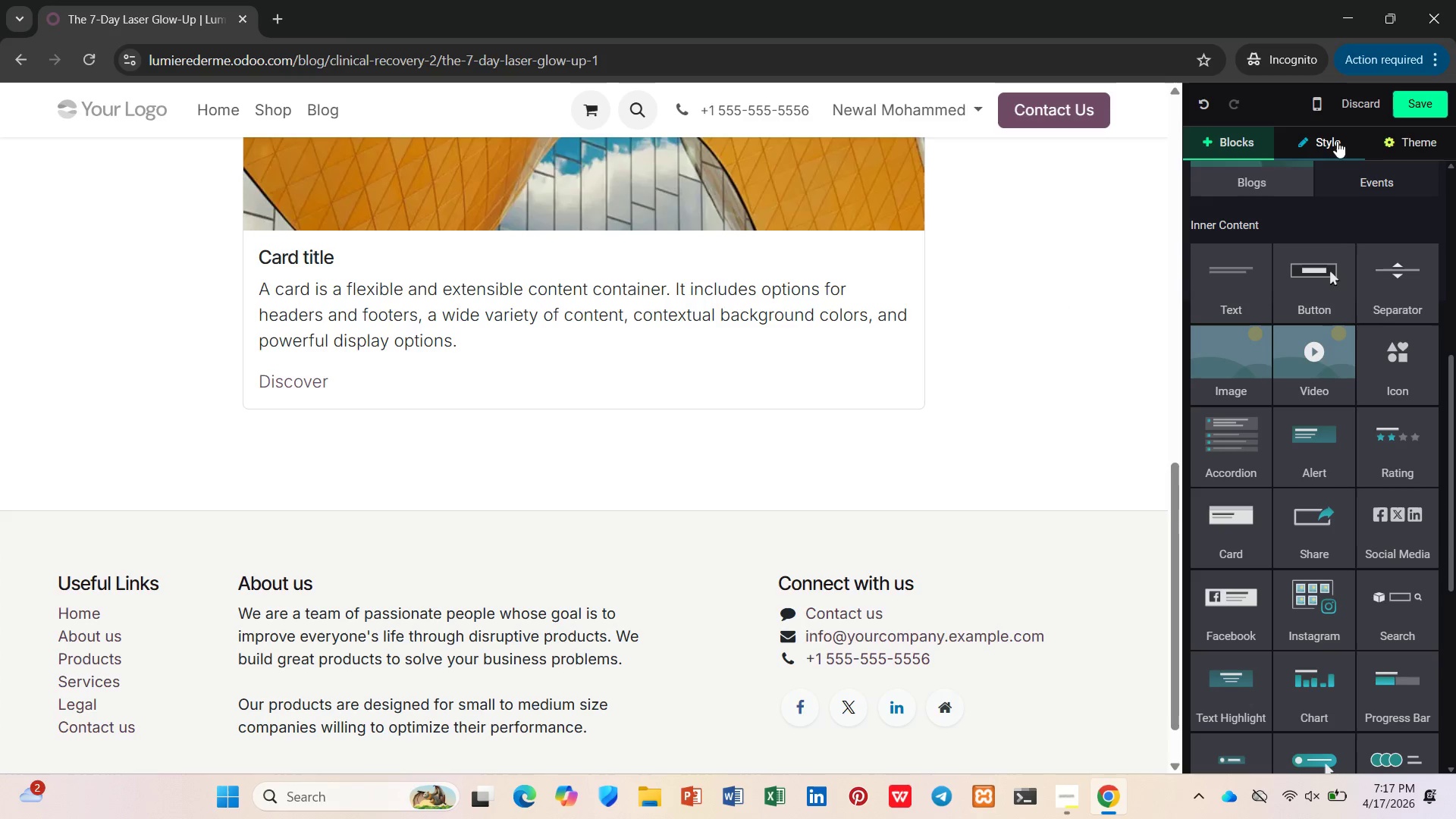 
scroll: coordinate [857, 276], scroll_direction: up, amount: 10.0
 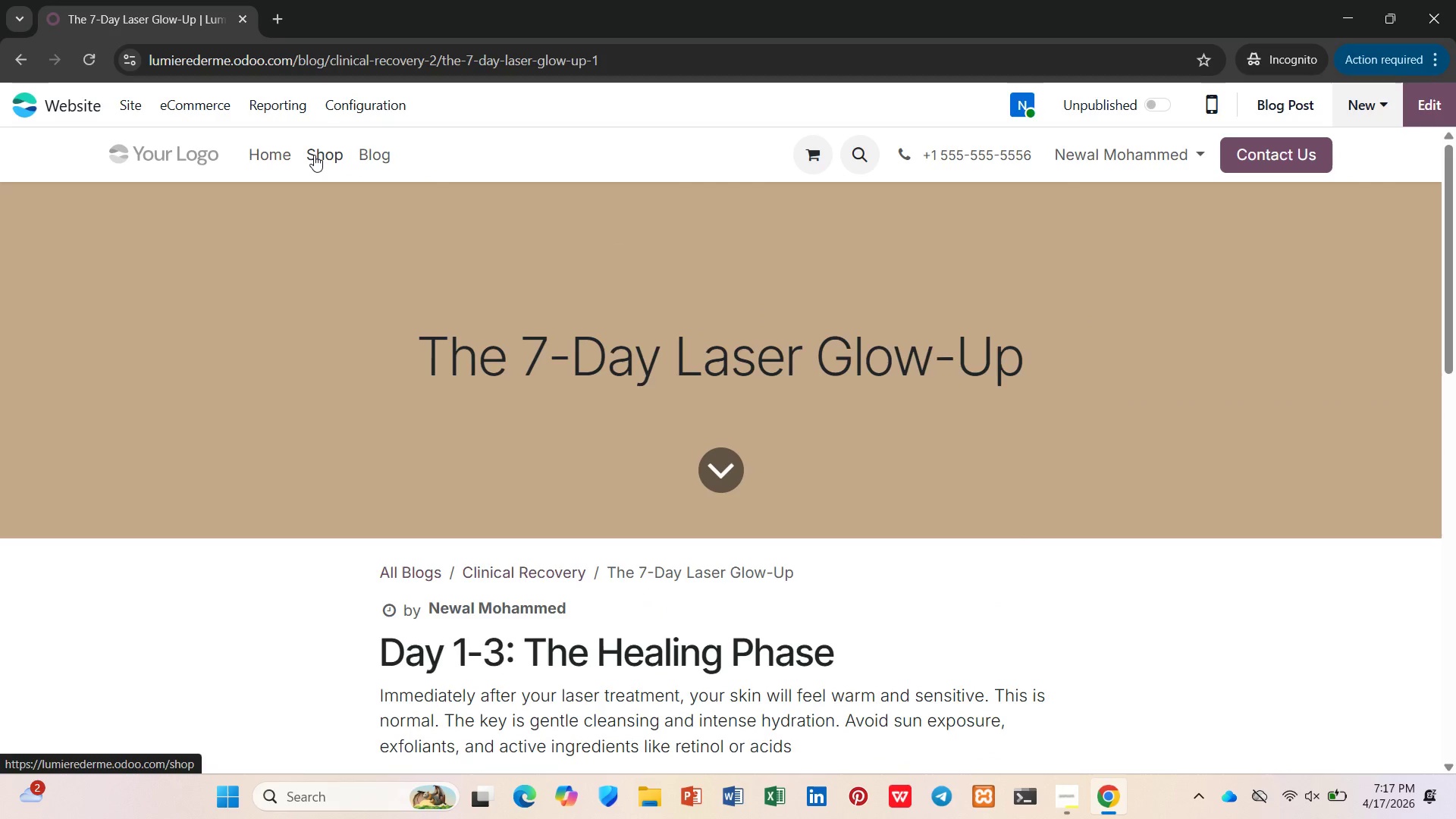 
wait(8.56)
 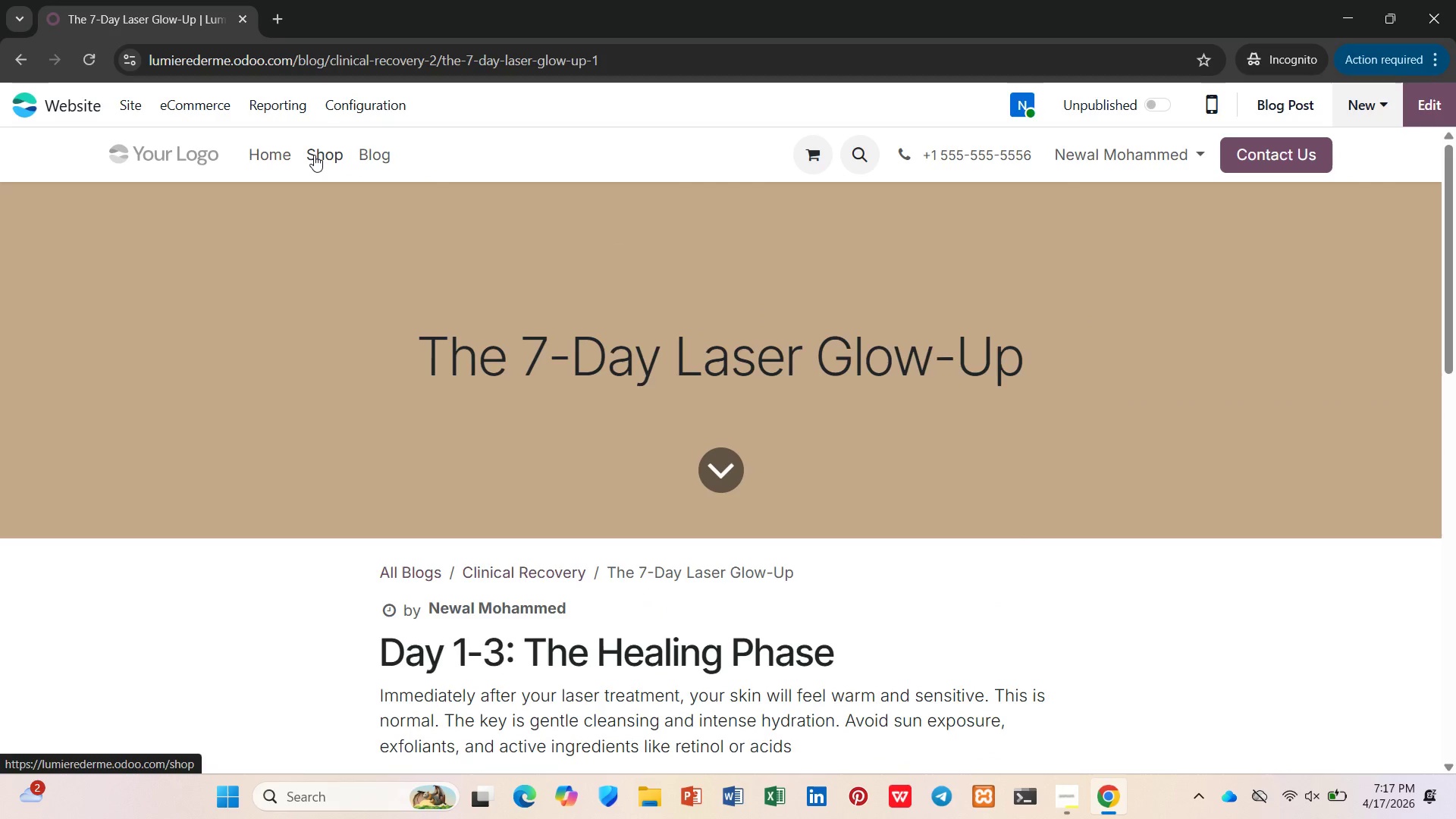 
left_click([317, 154])
 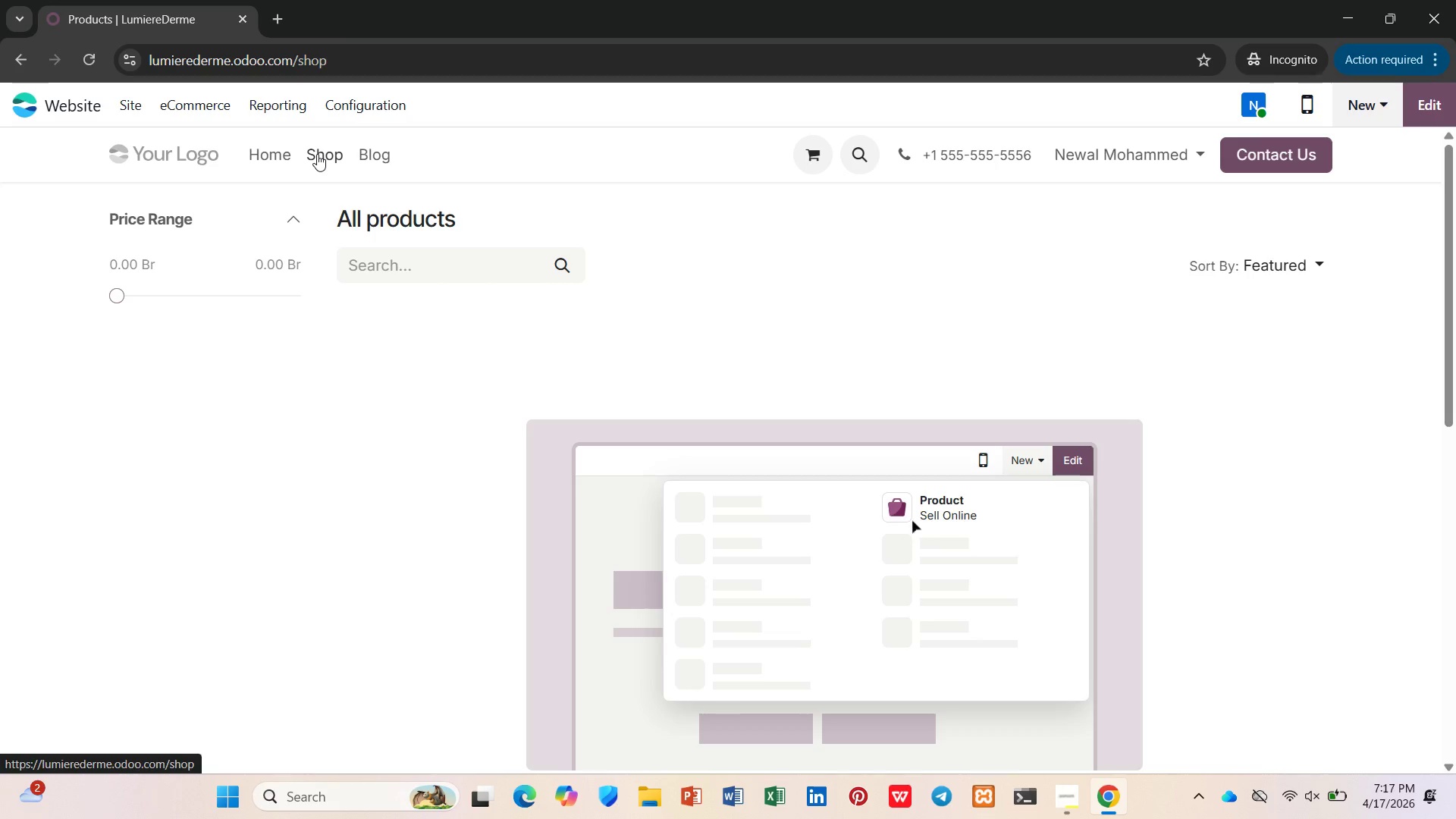 
scroll: coordinate [802, 403], scroll_direction: down, amount: 4.0
 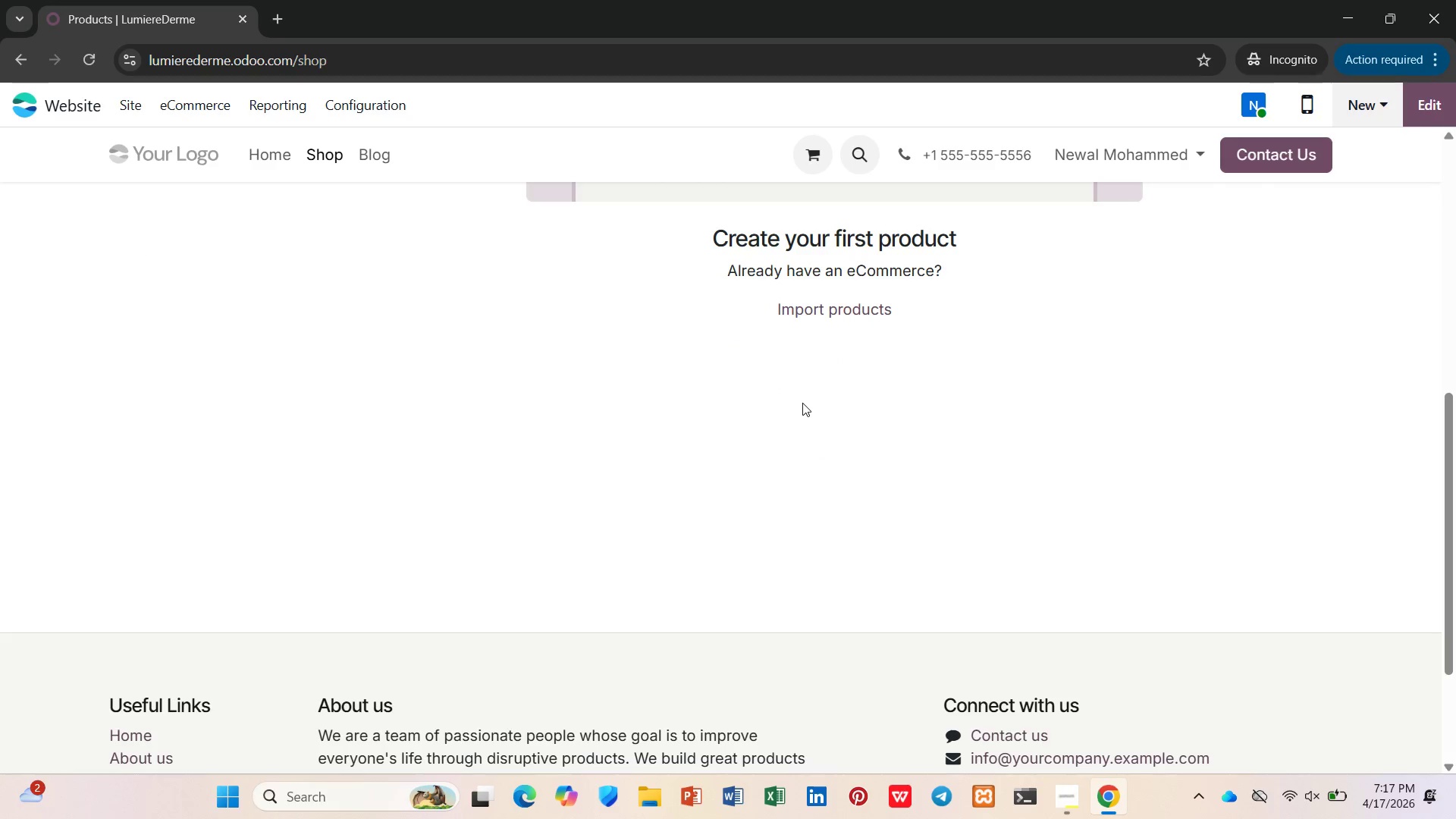 
scroll: coordinate [815, 345], scroll_direction: up, amount: 7.0
 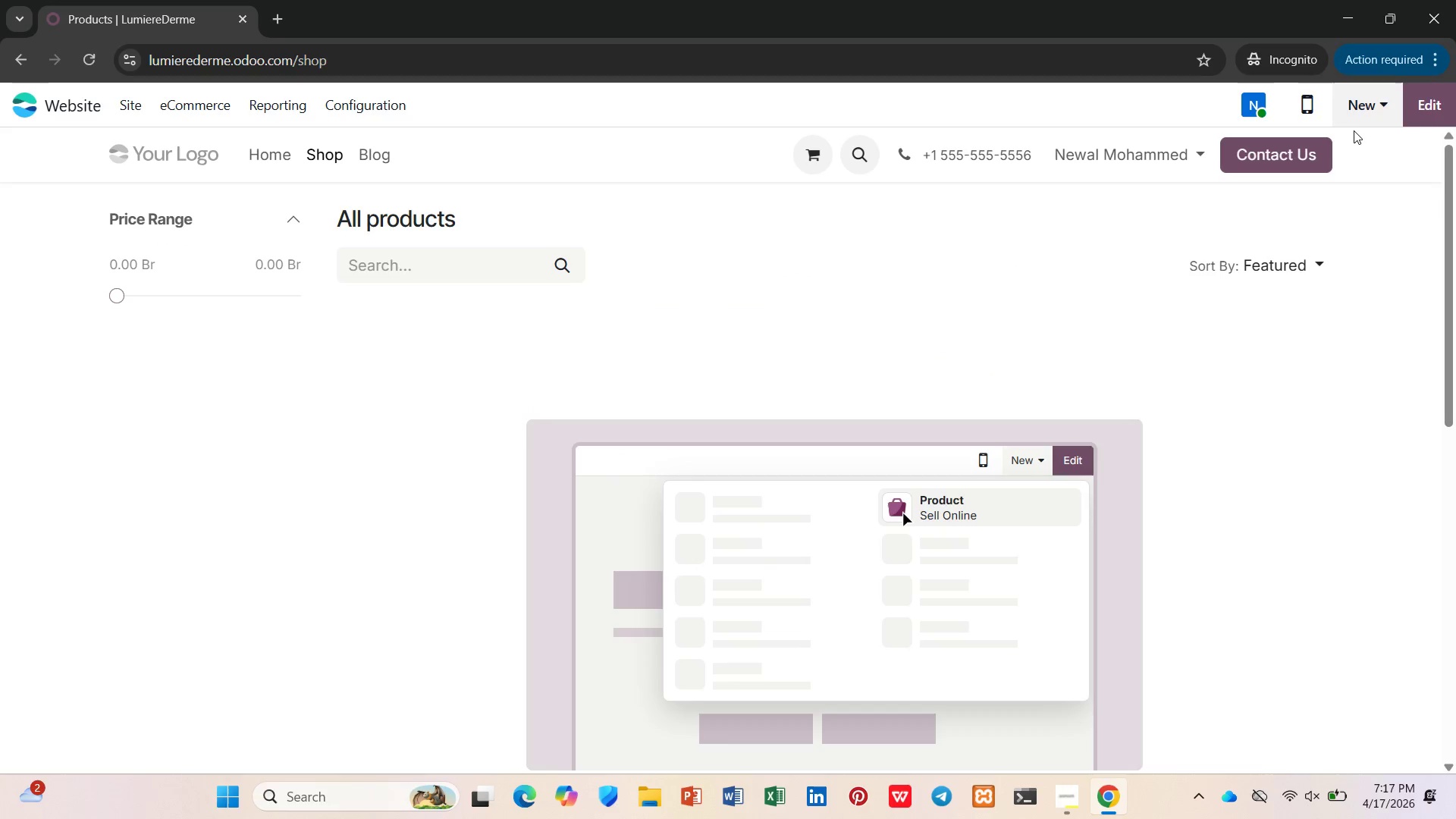 
left_click([1364, 117])
 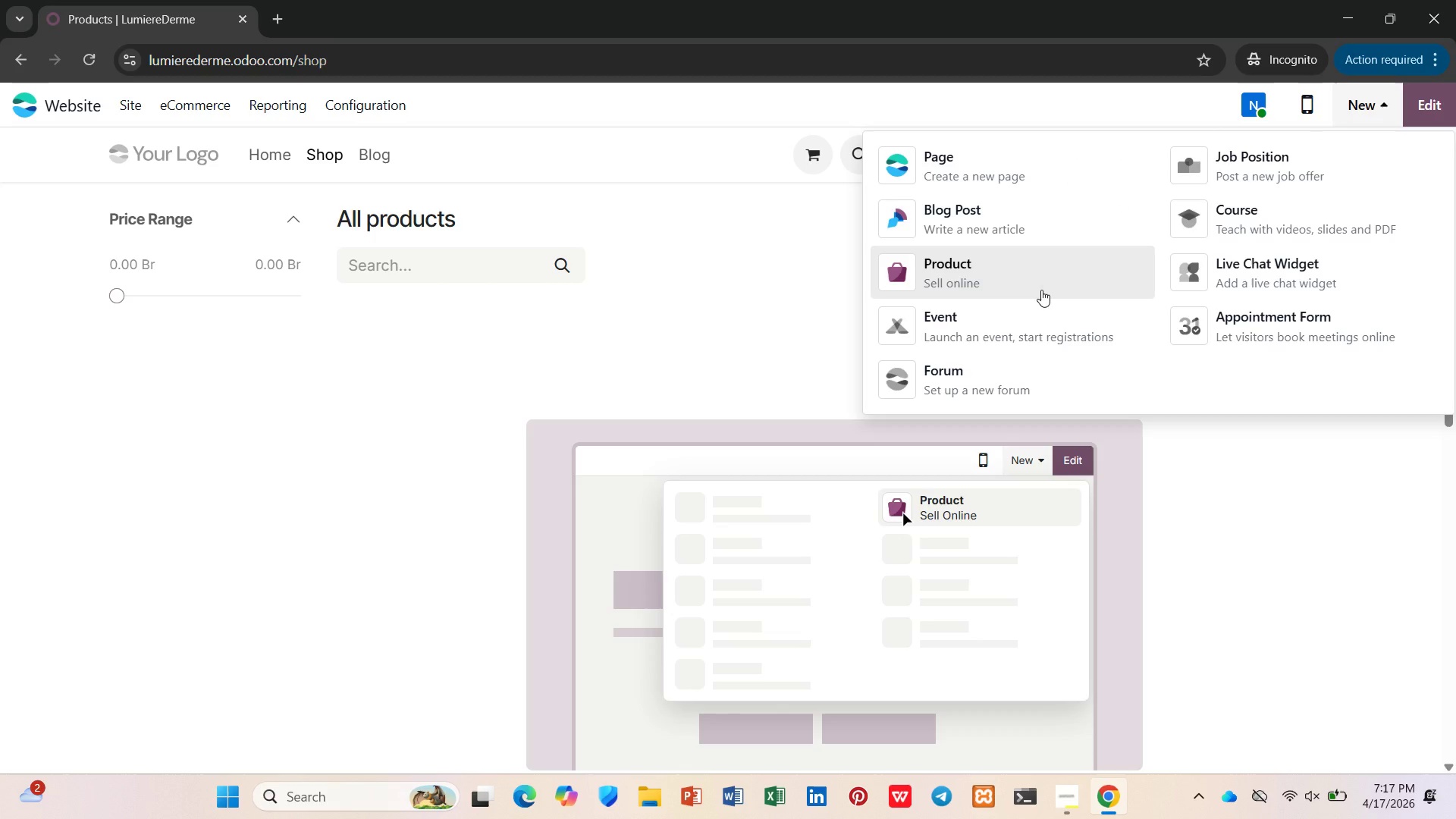 
left_click([1041, 290])
 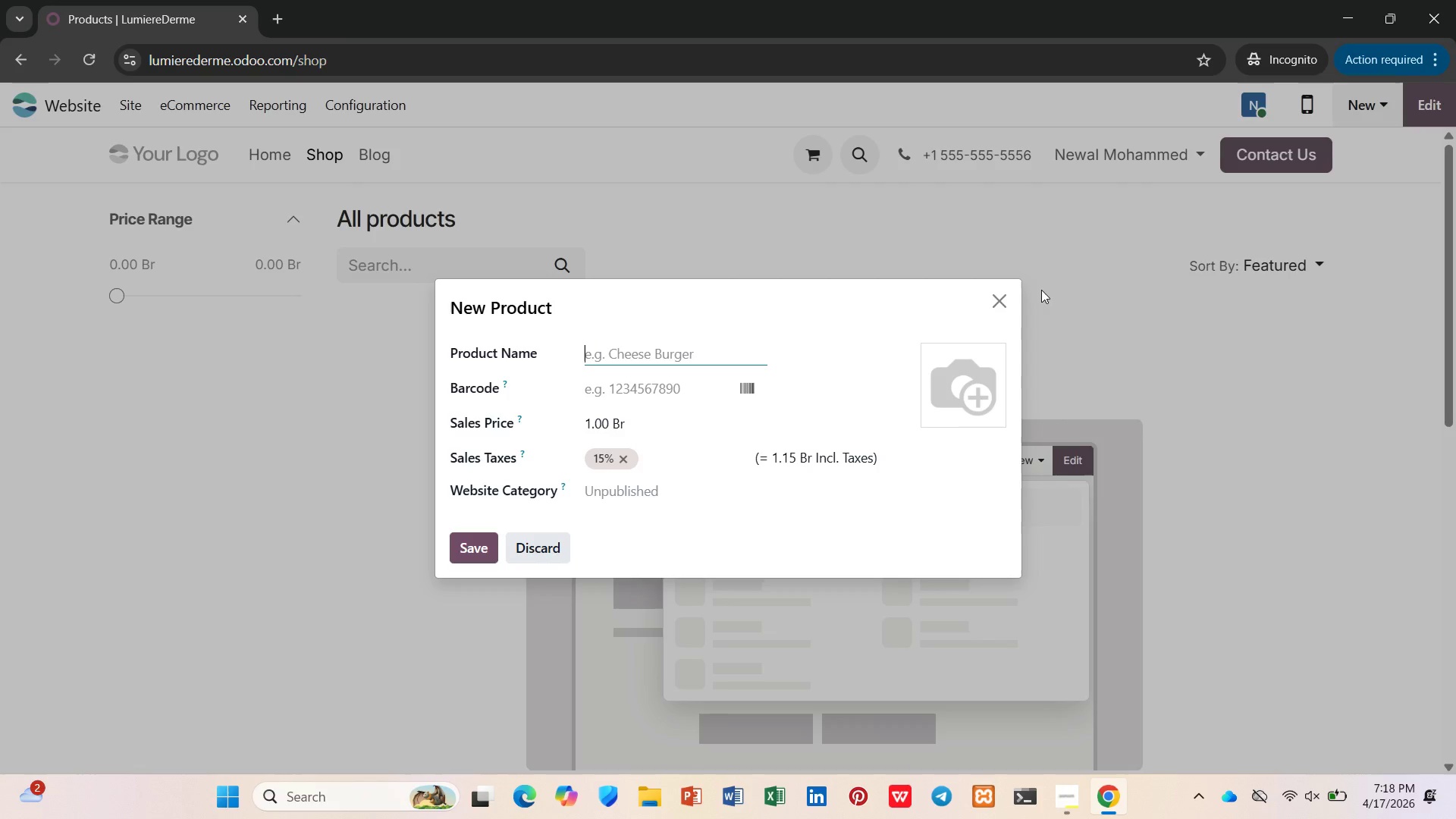 
wait(22.95)
 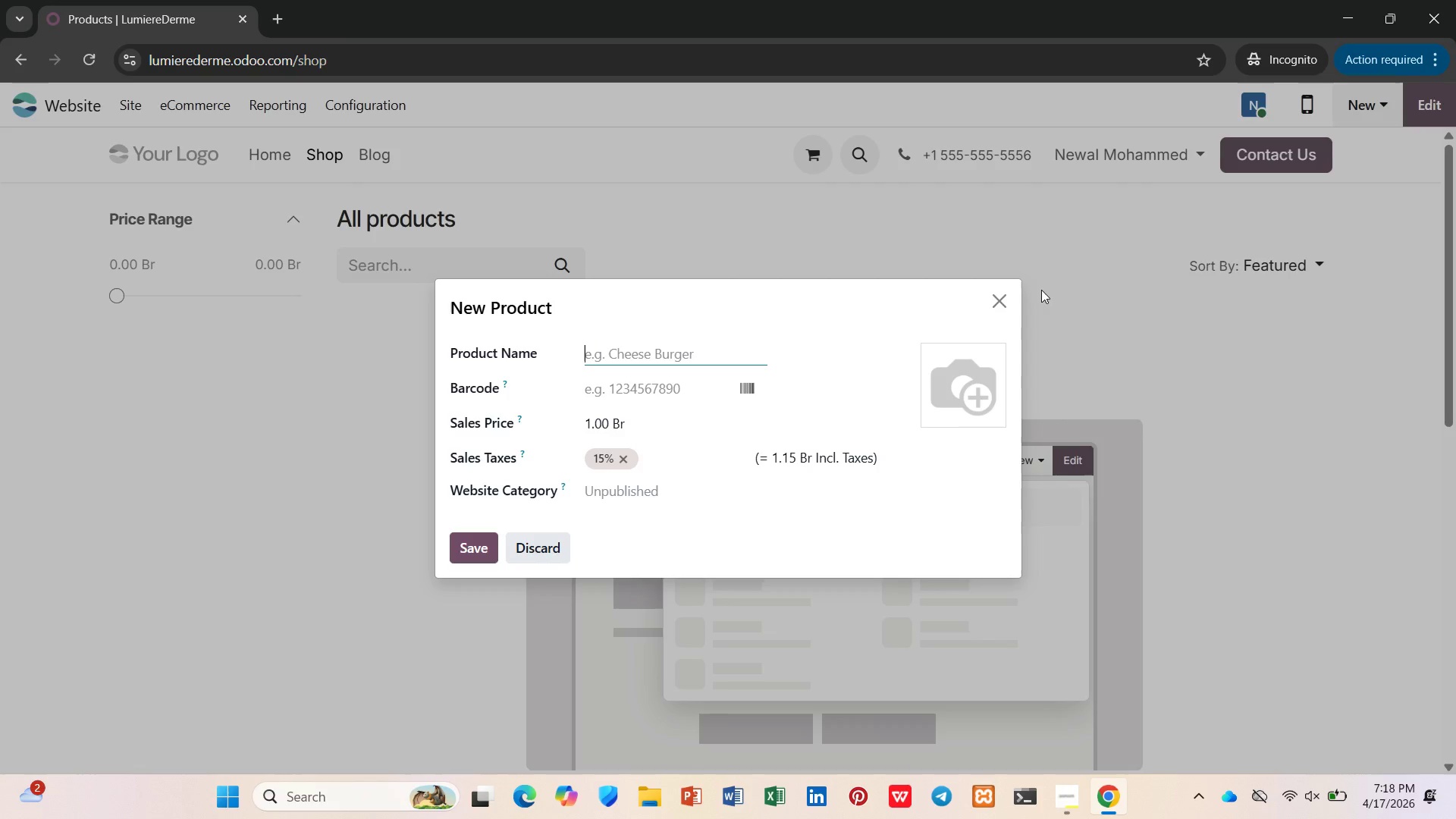 
left_click([689, 355])
 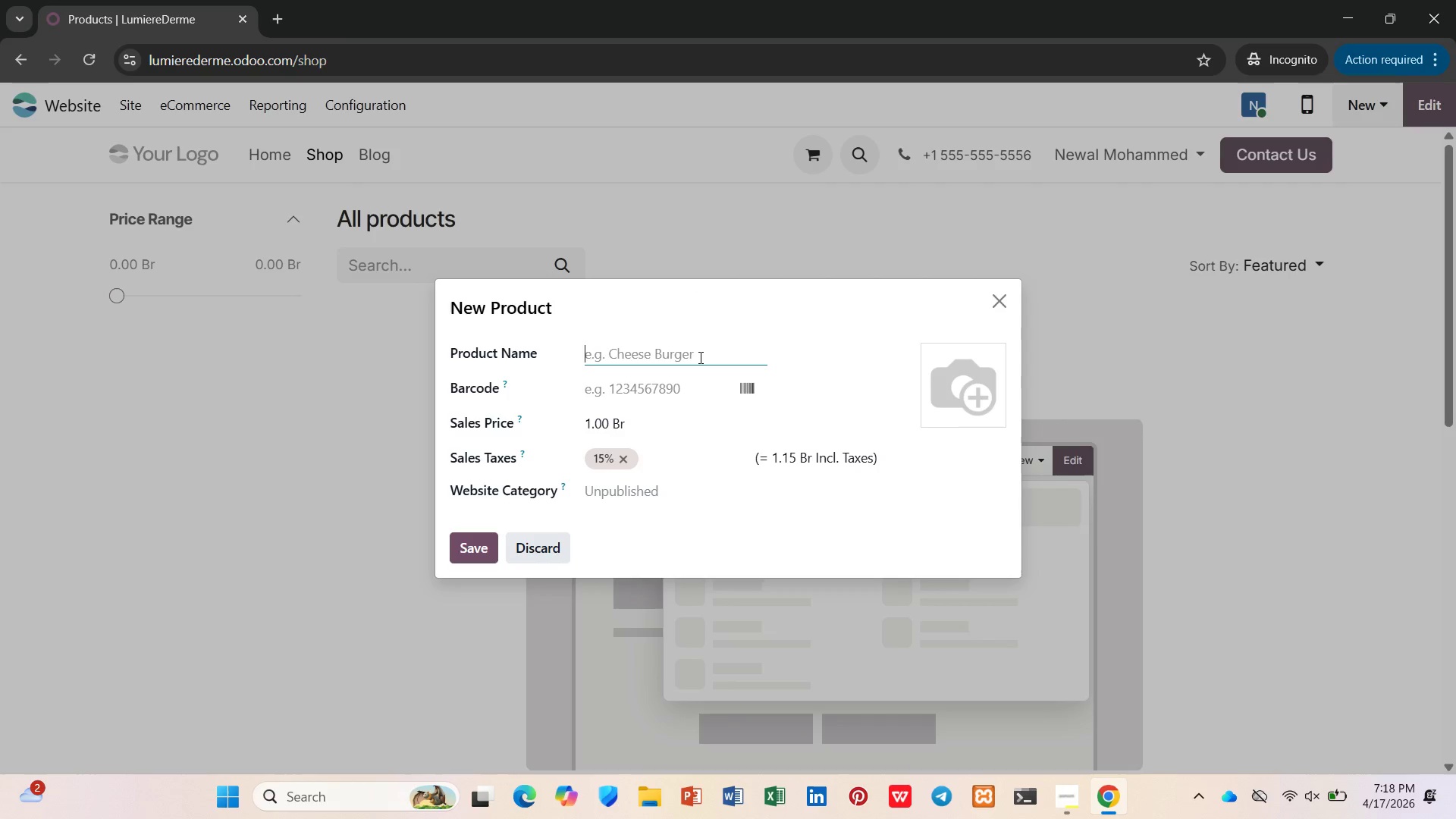 
type(Recovery Balm)
 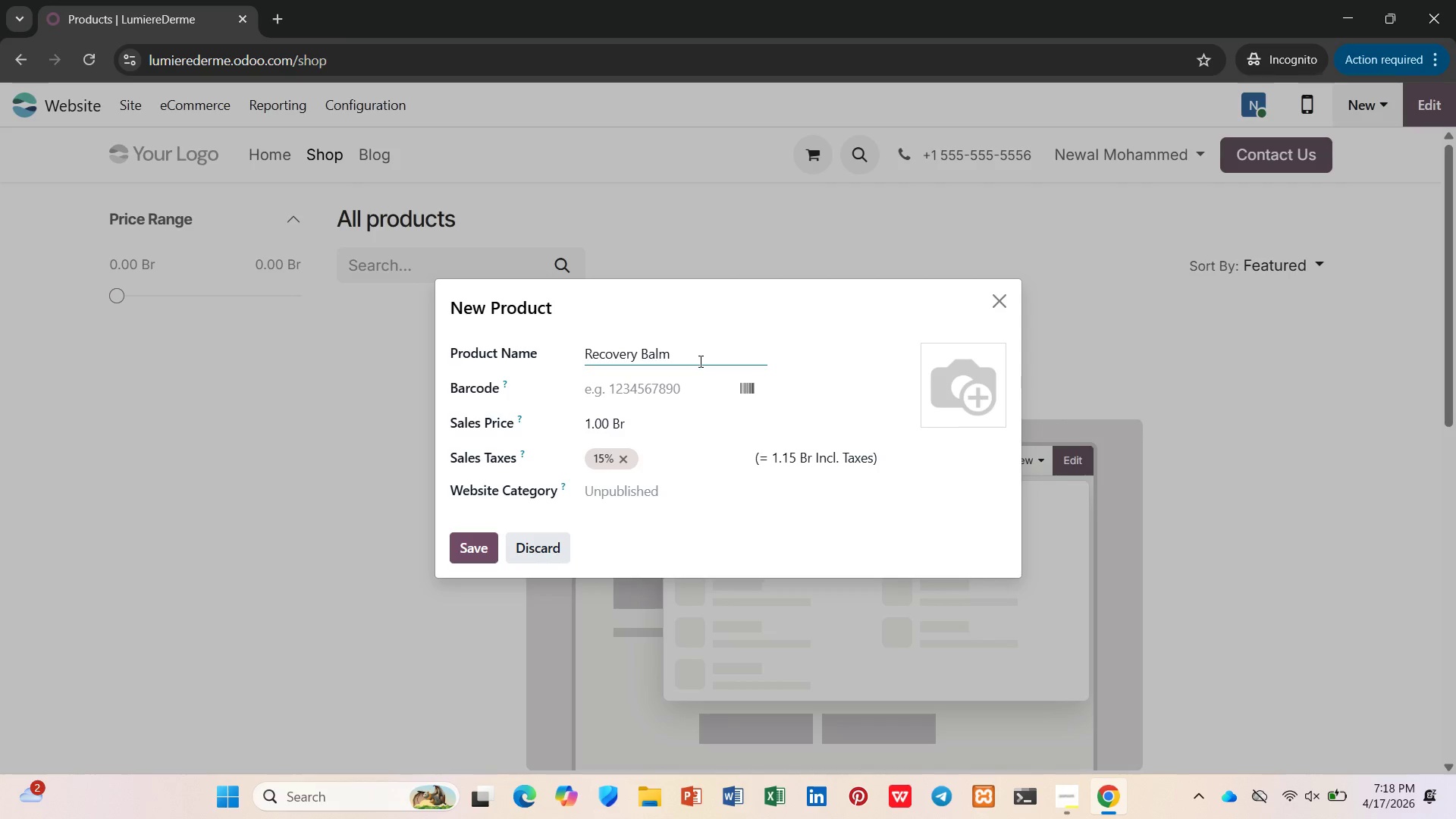 
left_click([632, 388])
 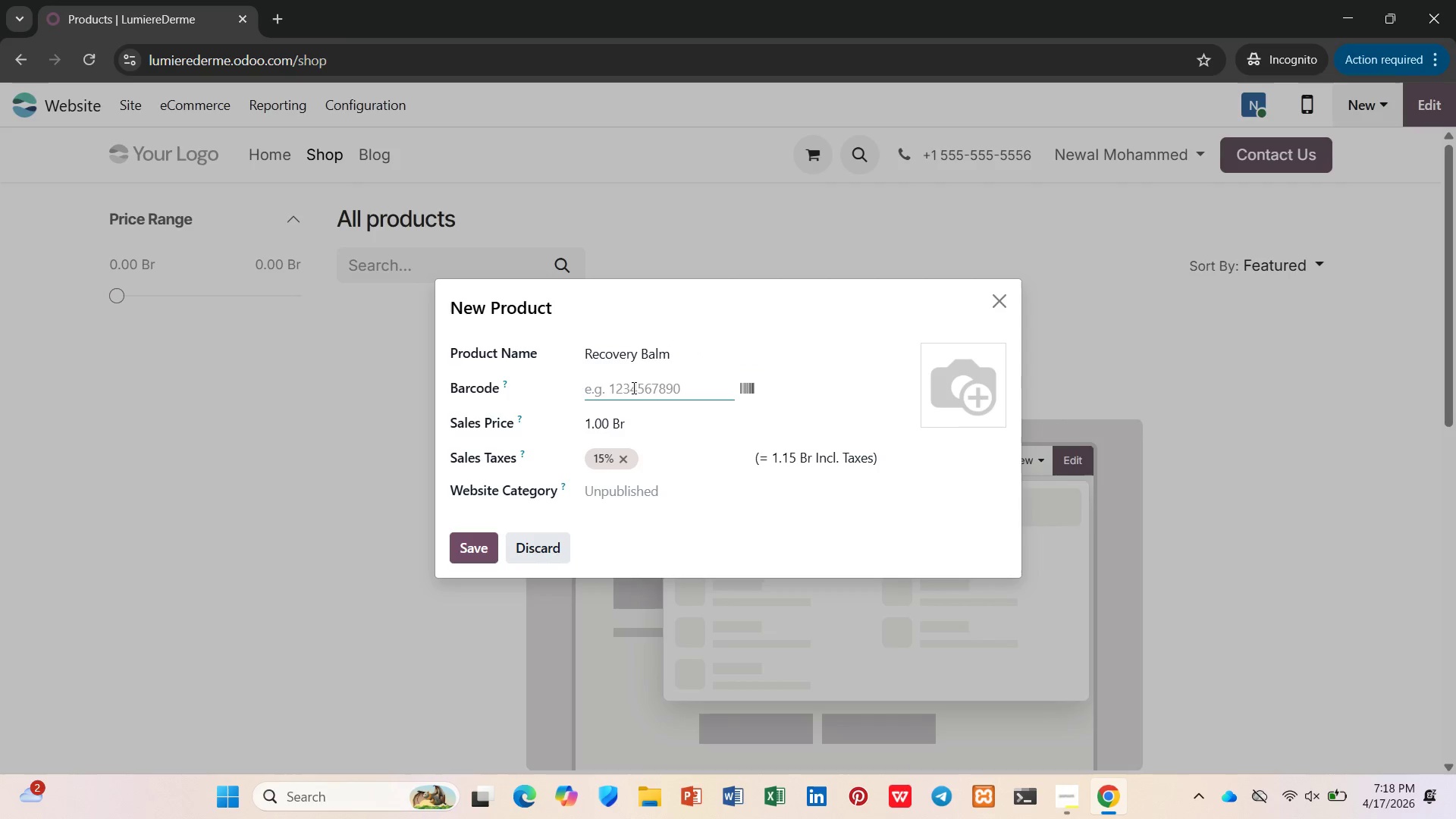 
type(1234567)
 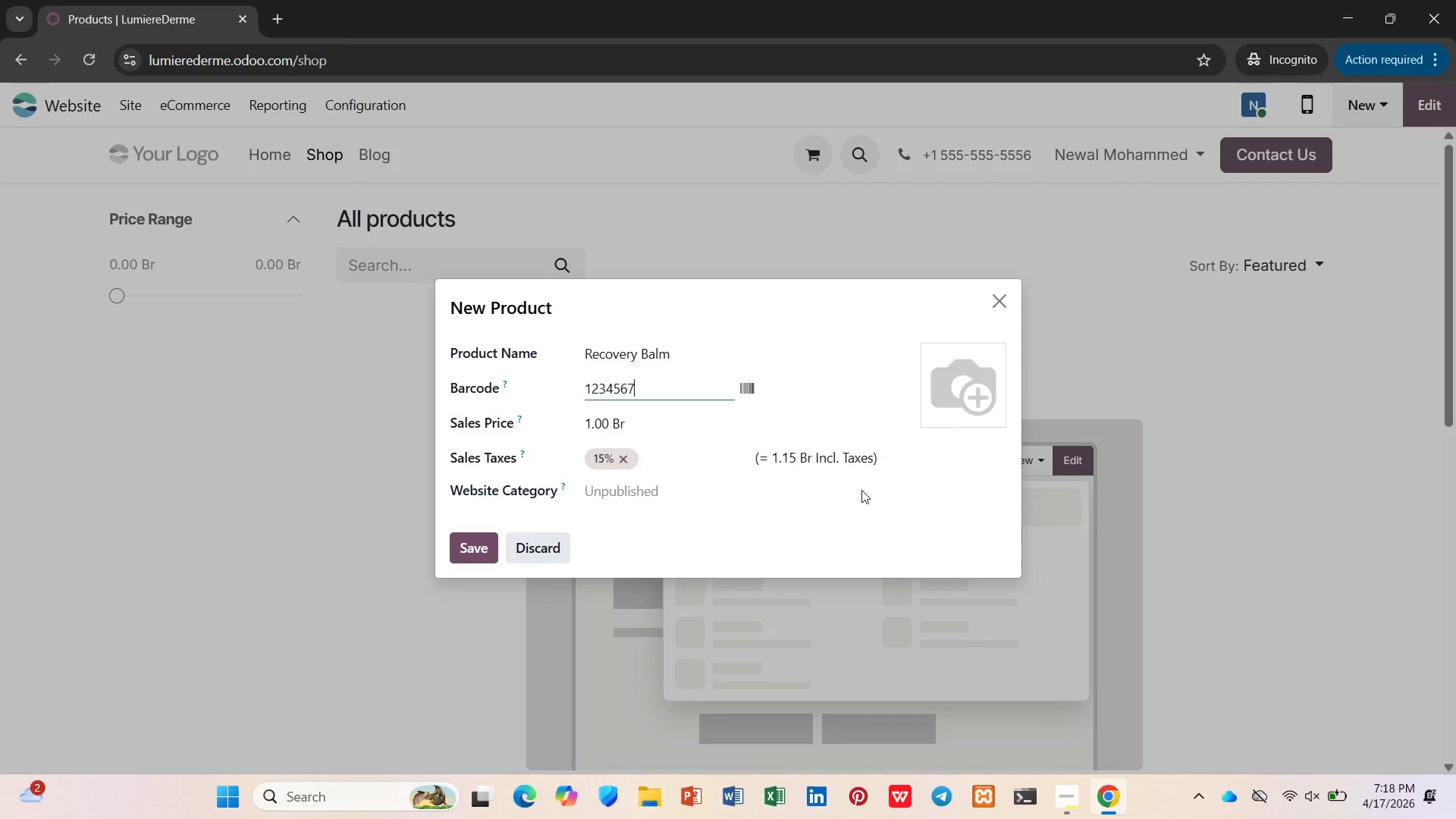 
wait(6.14)
 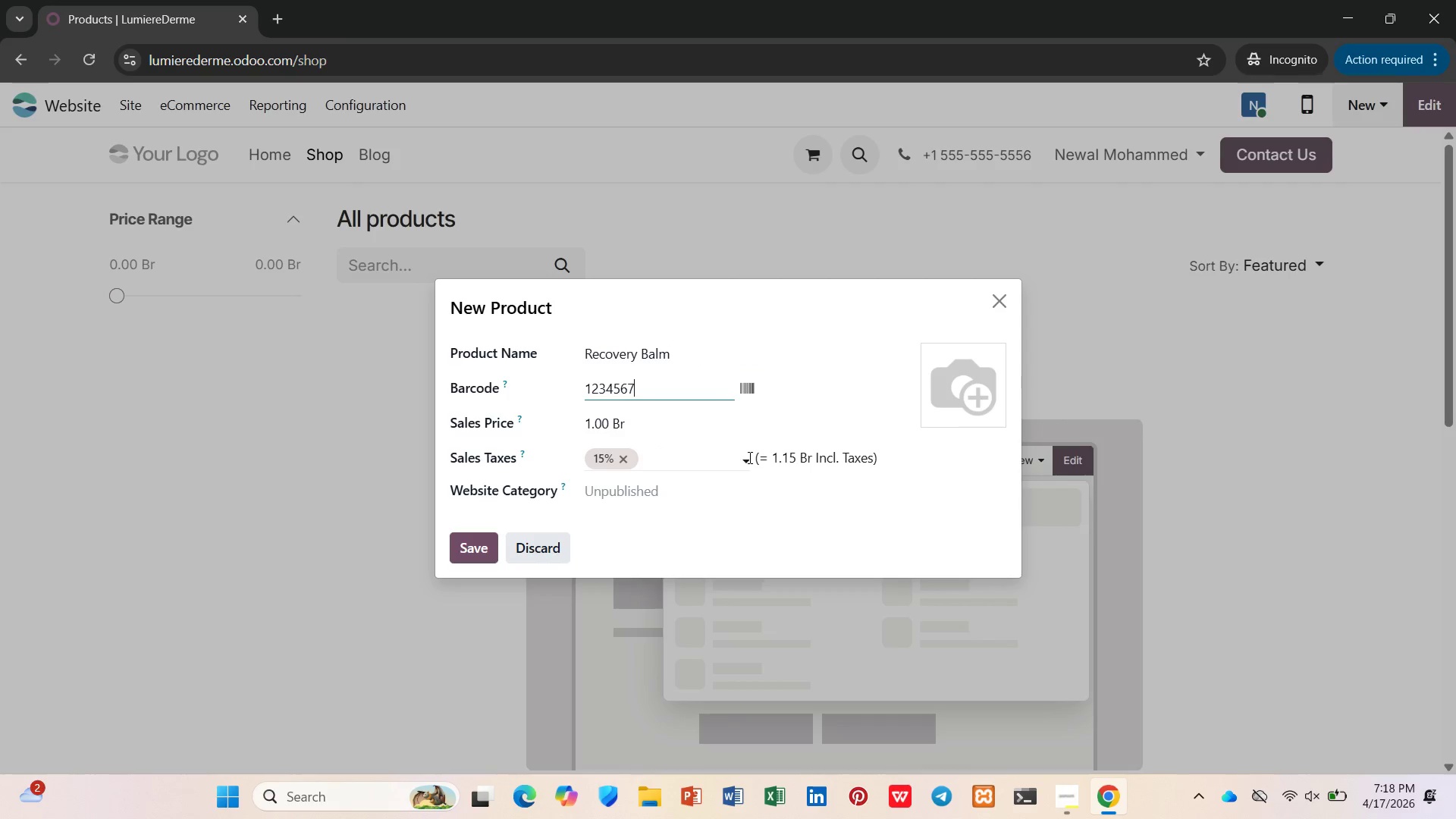 
left_click([742, 492])
 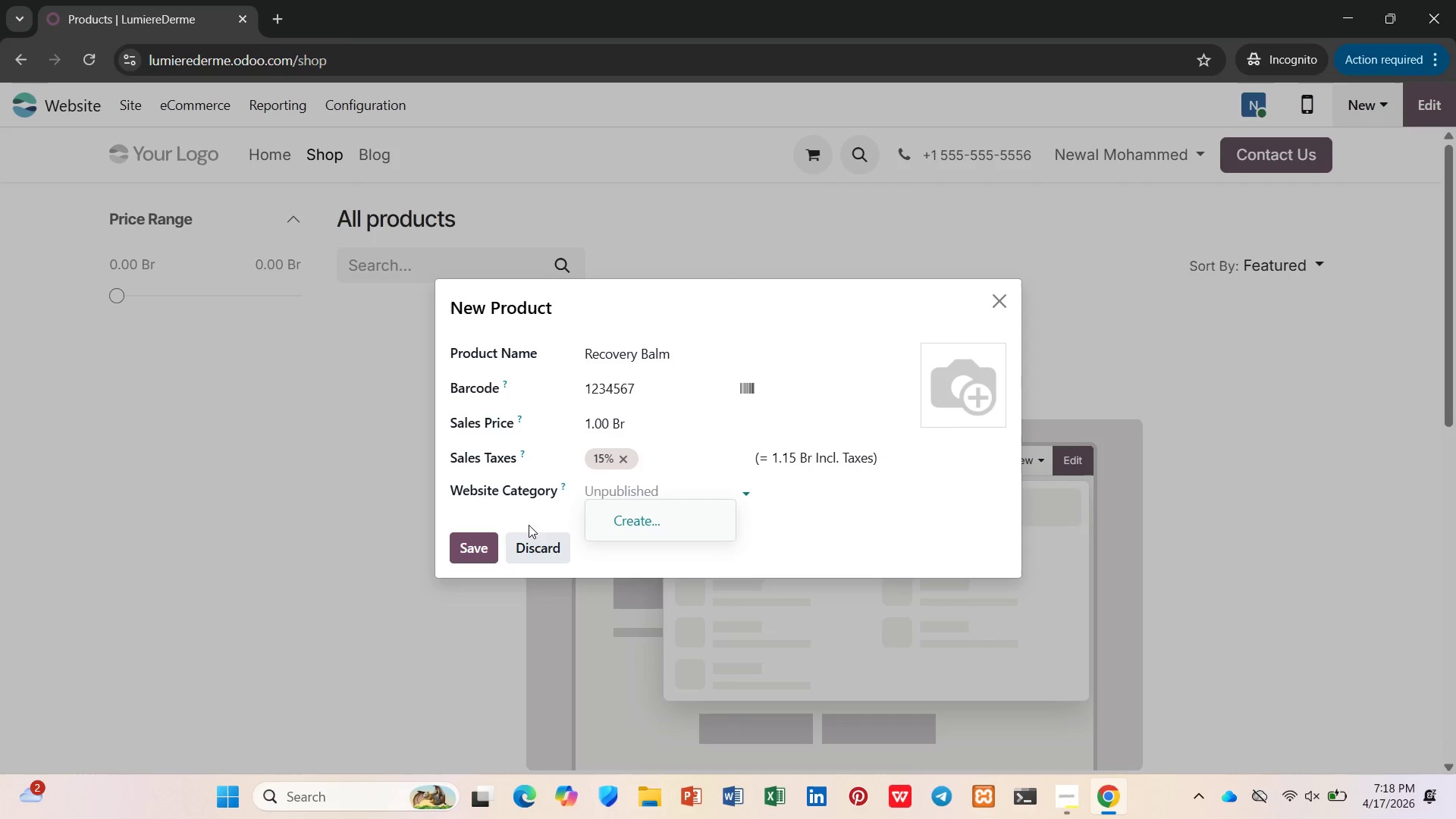 
left_click([488, 541])
 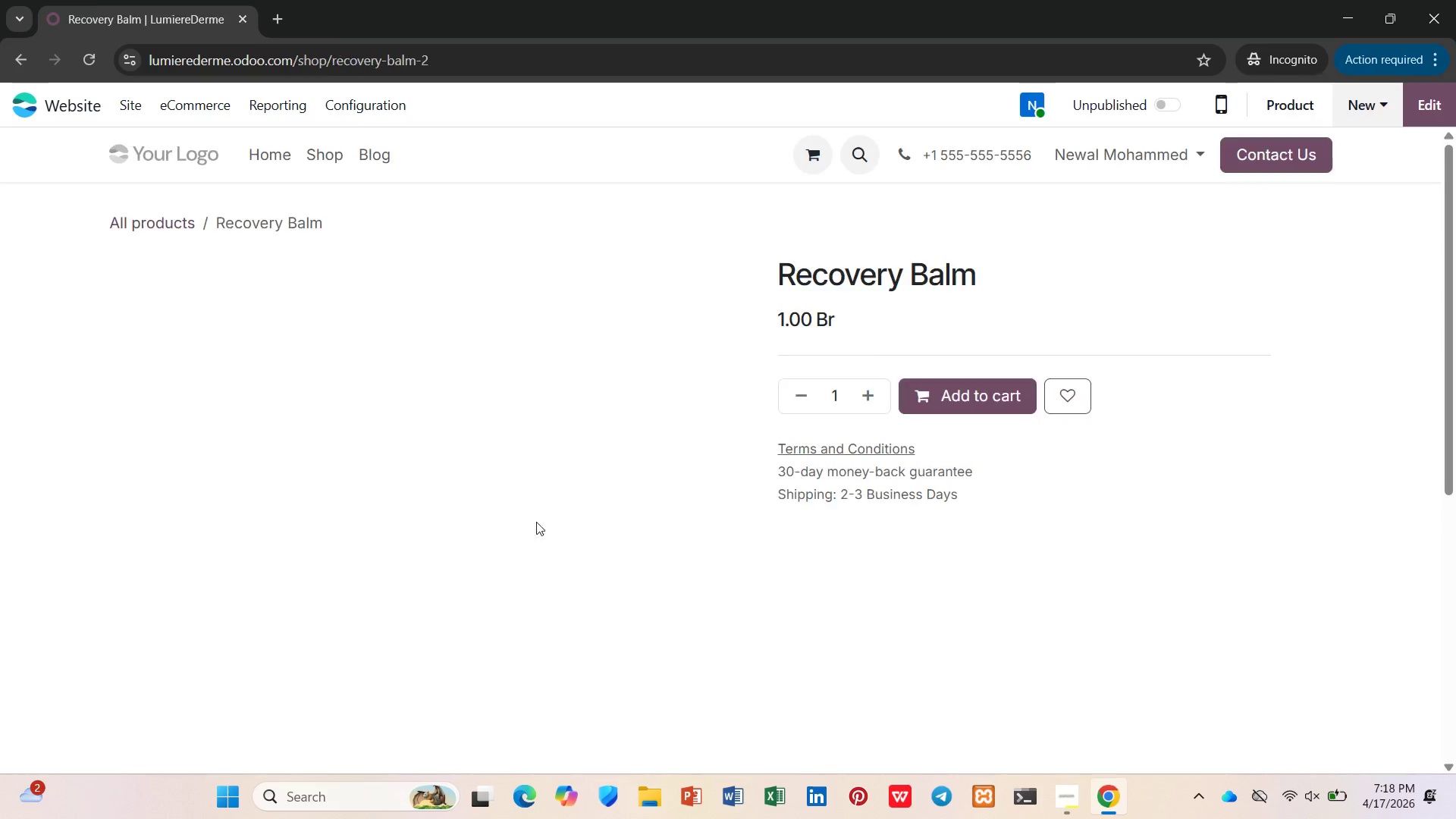 
wait(8.98)
 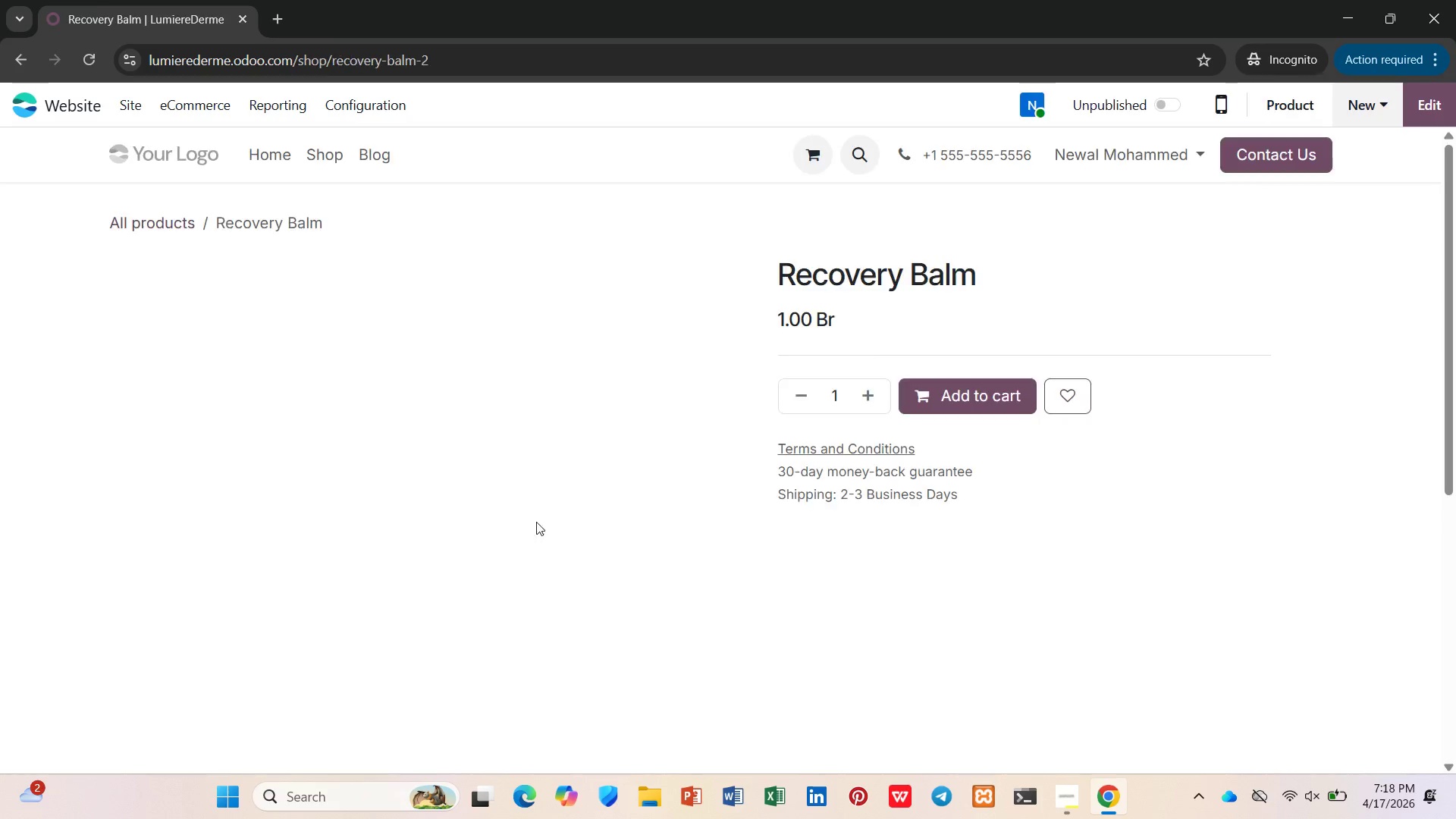 
scroll: coordinate [1382, 475], scroll_direction: down, amount: 10.0
 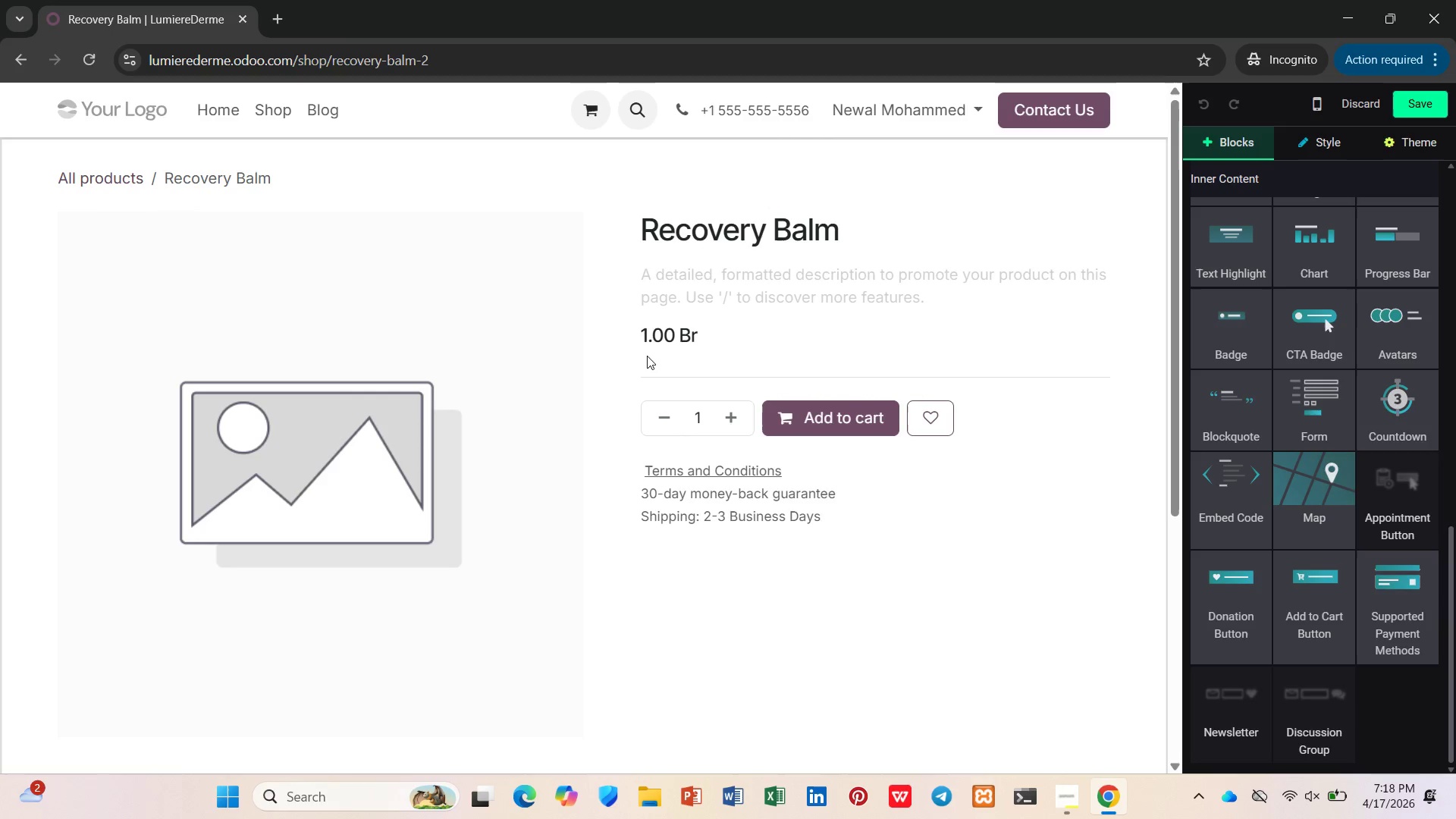 
wait(6.97)
 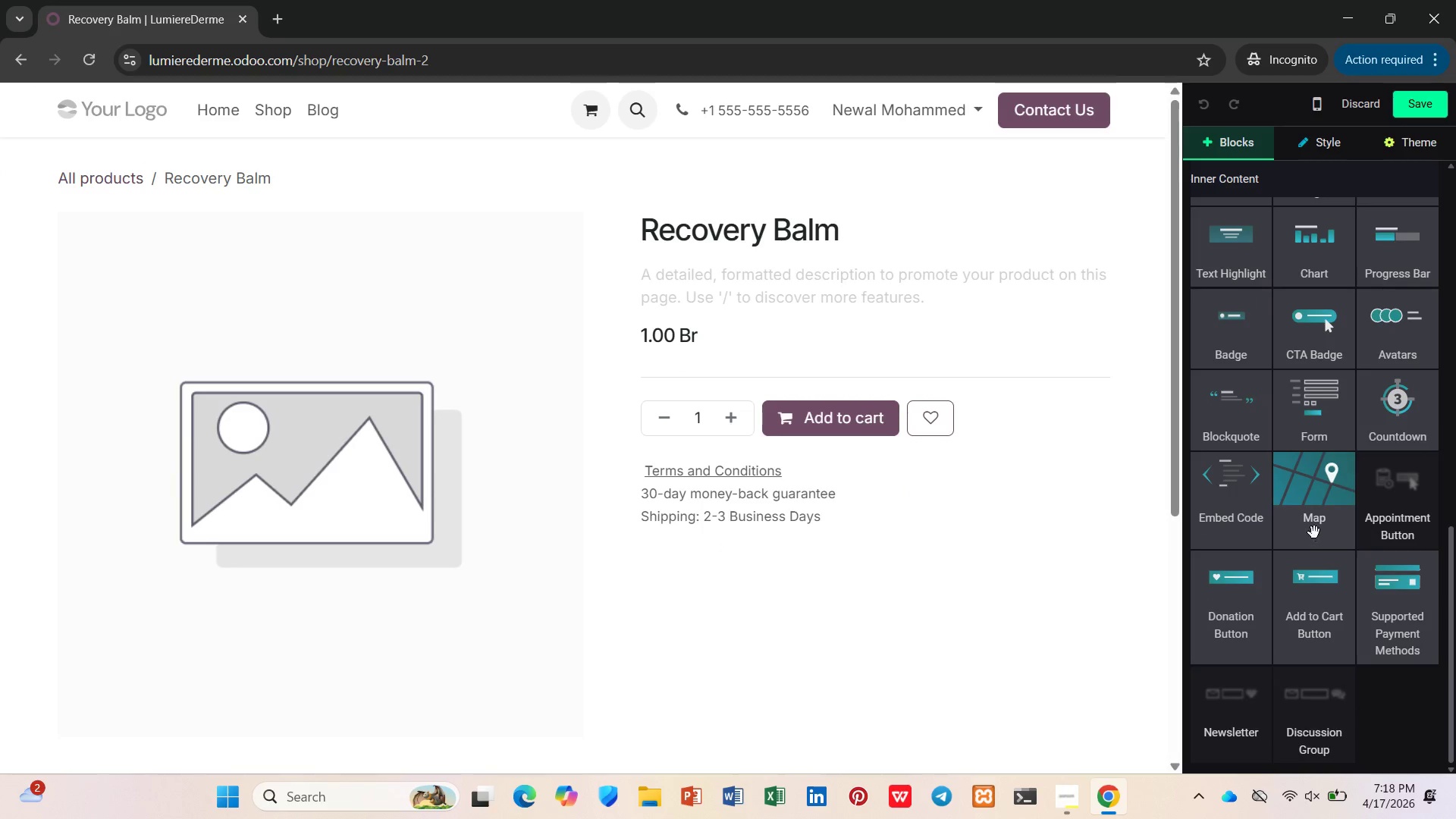 
left_click([136, 182])
 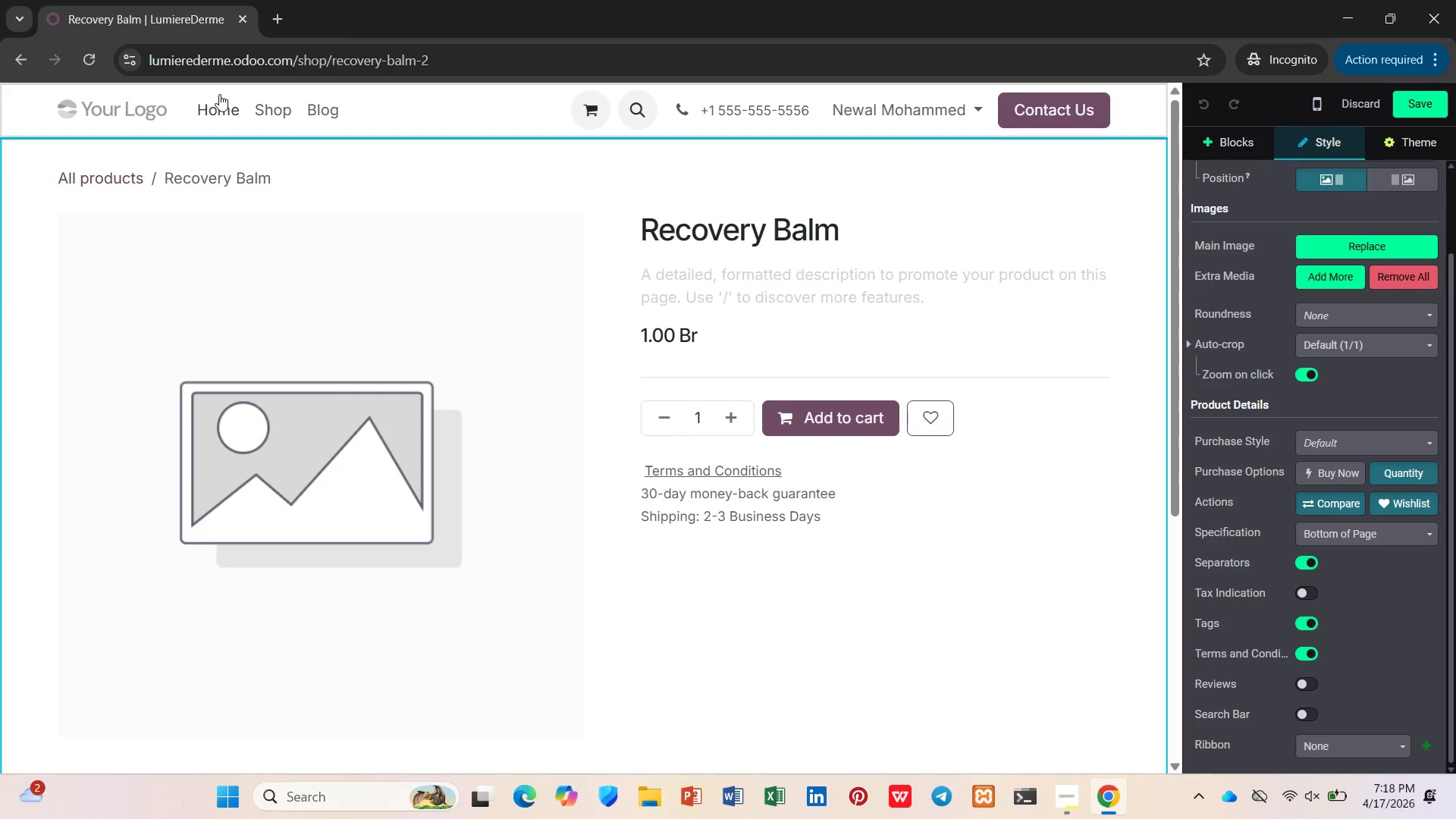 
left_click([317, 104])
 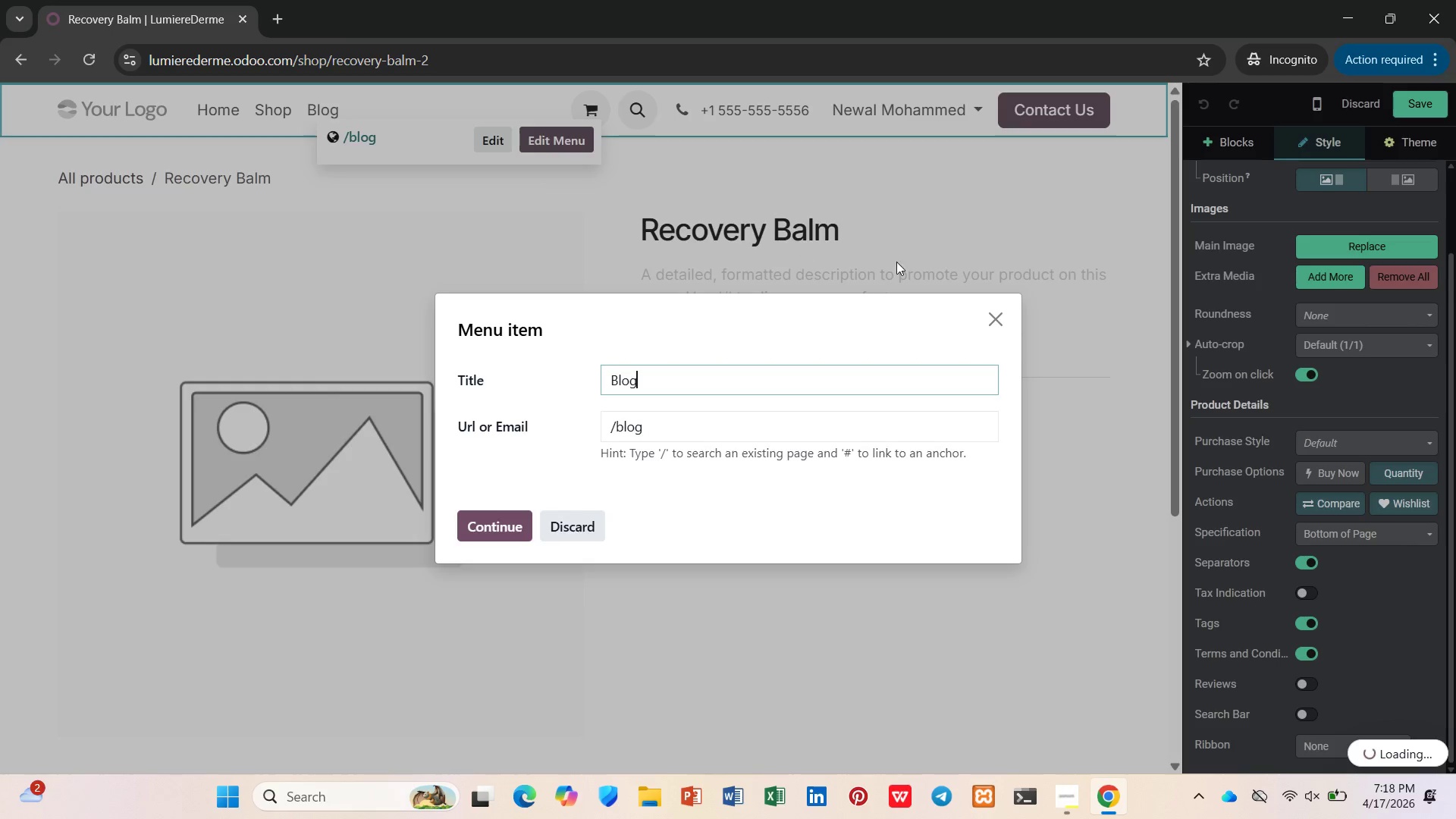 
wait(5.25)
 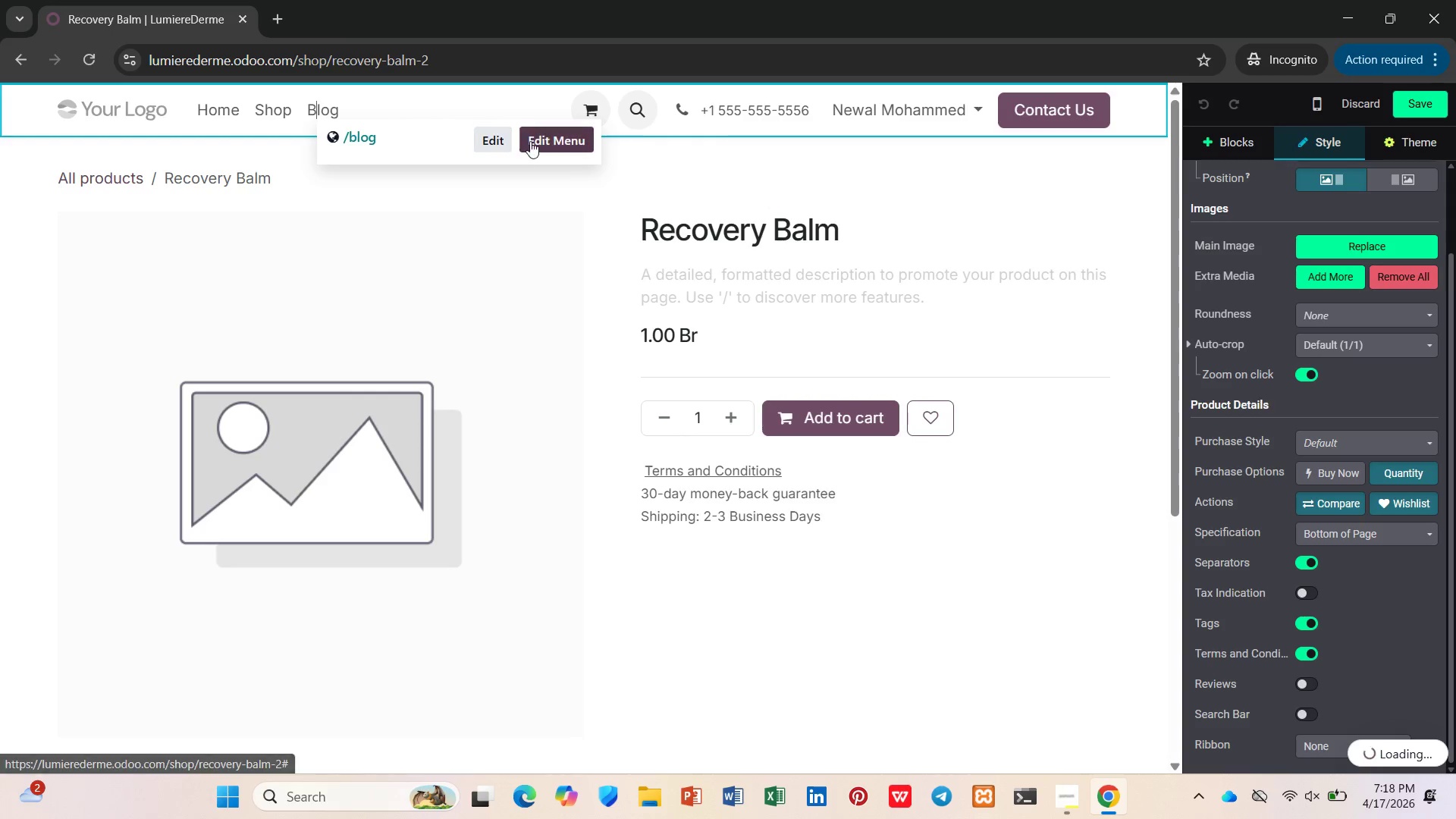 
left_click([999, 325])
 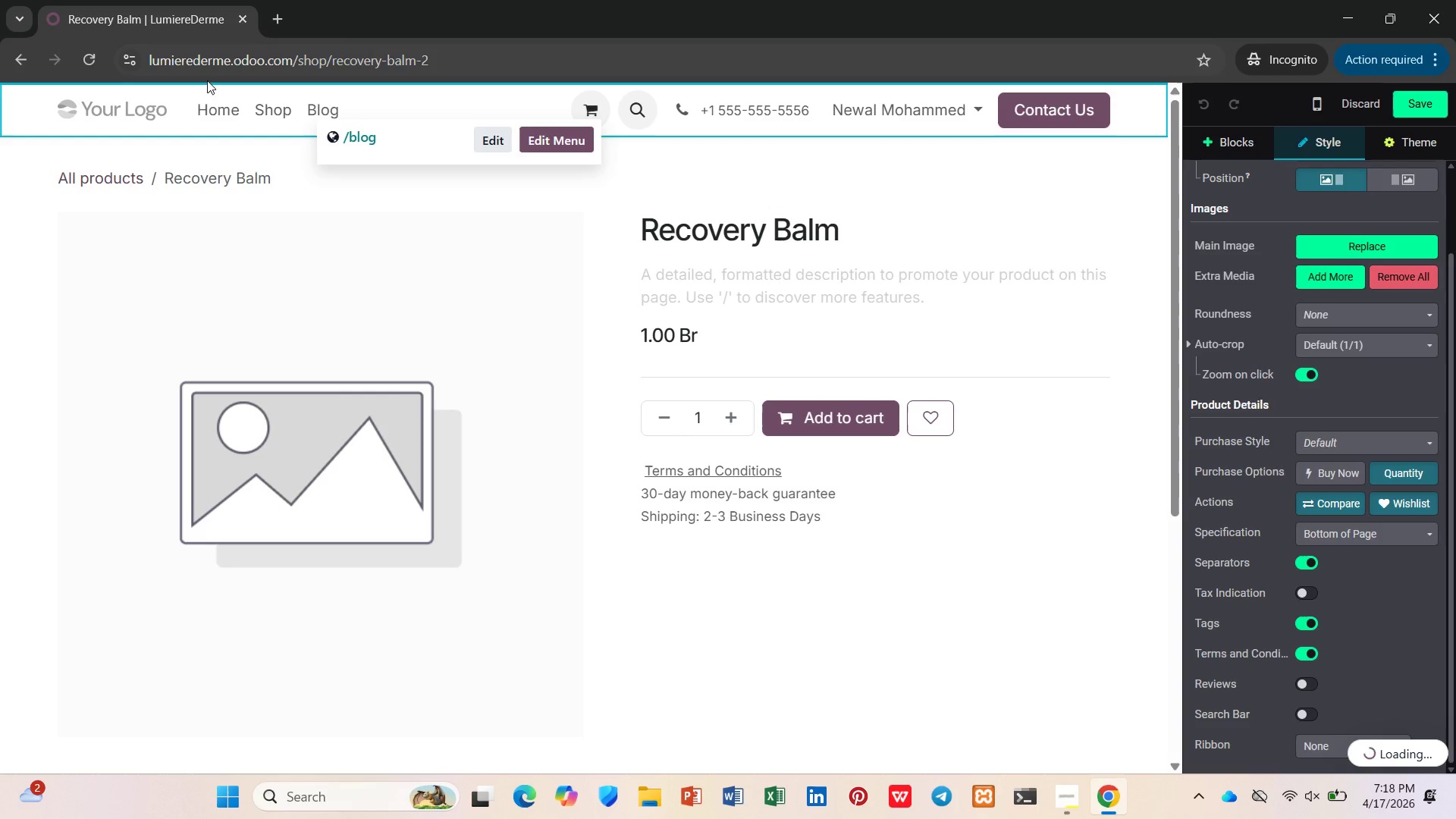 
left_click([214, 102])
 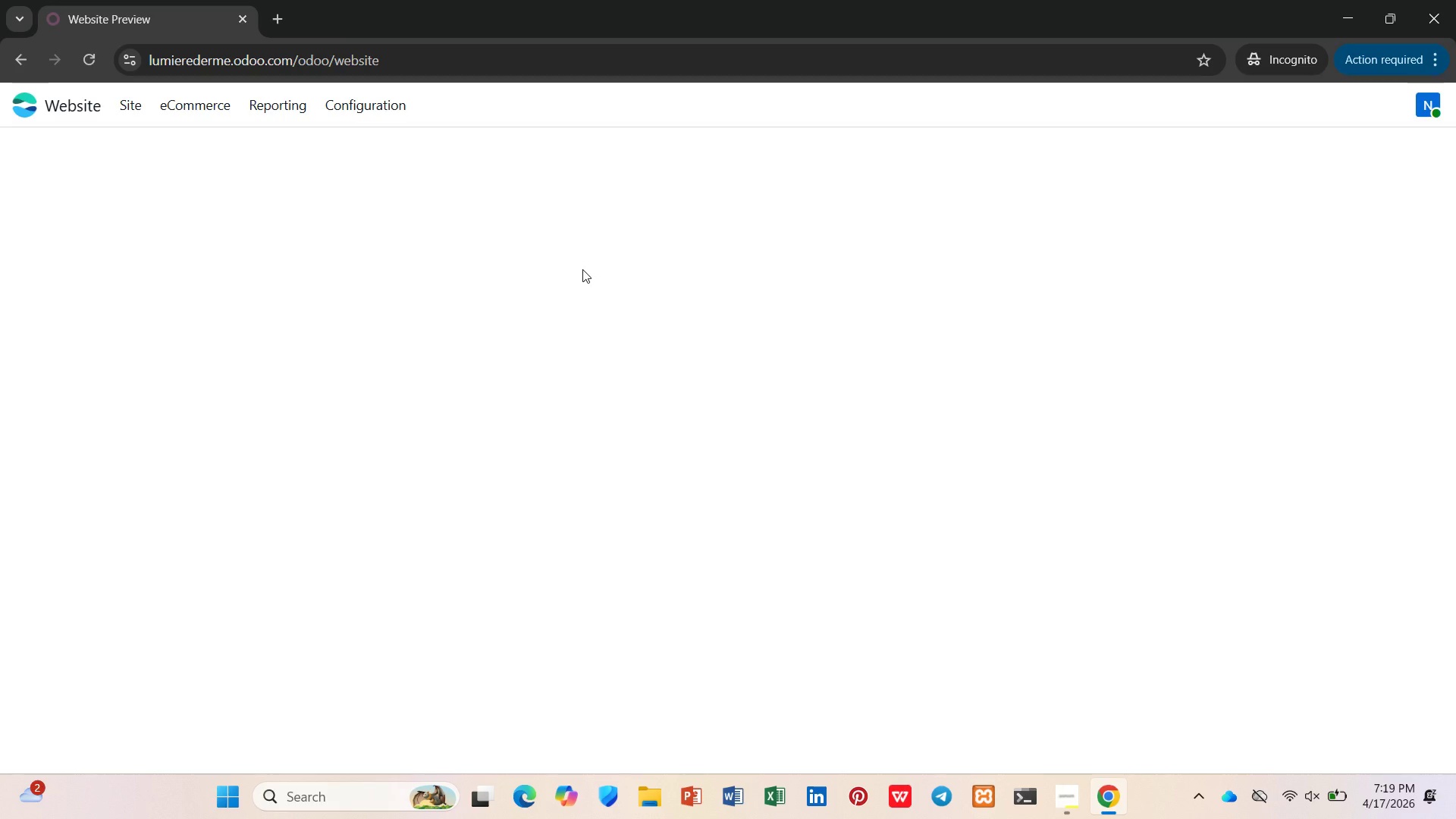 
wait(18.73)
 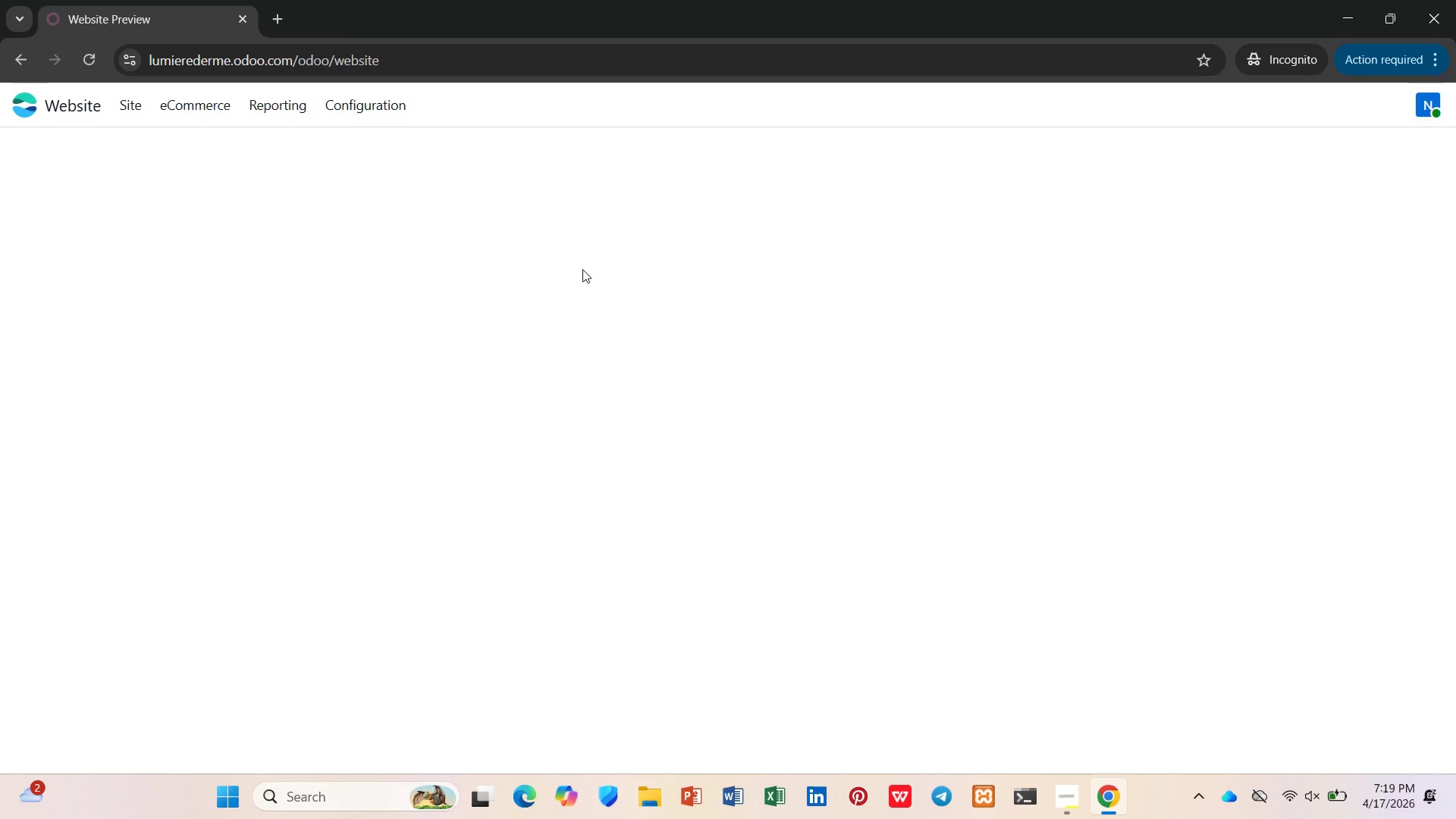 
left_click([378, 149])
 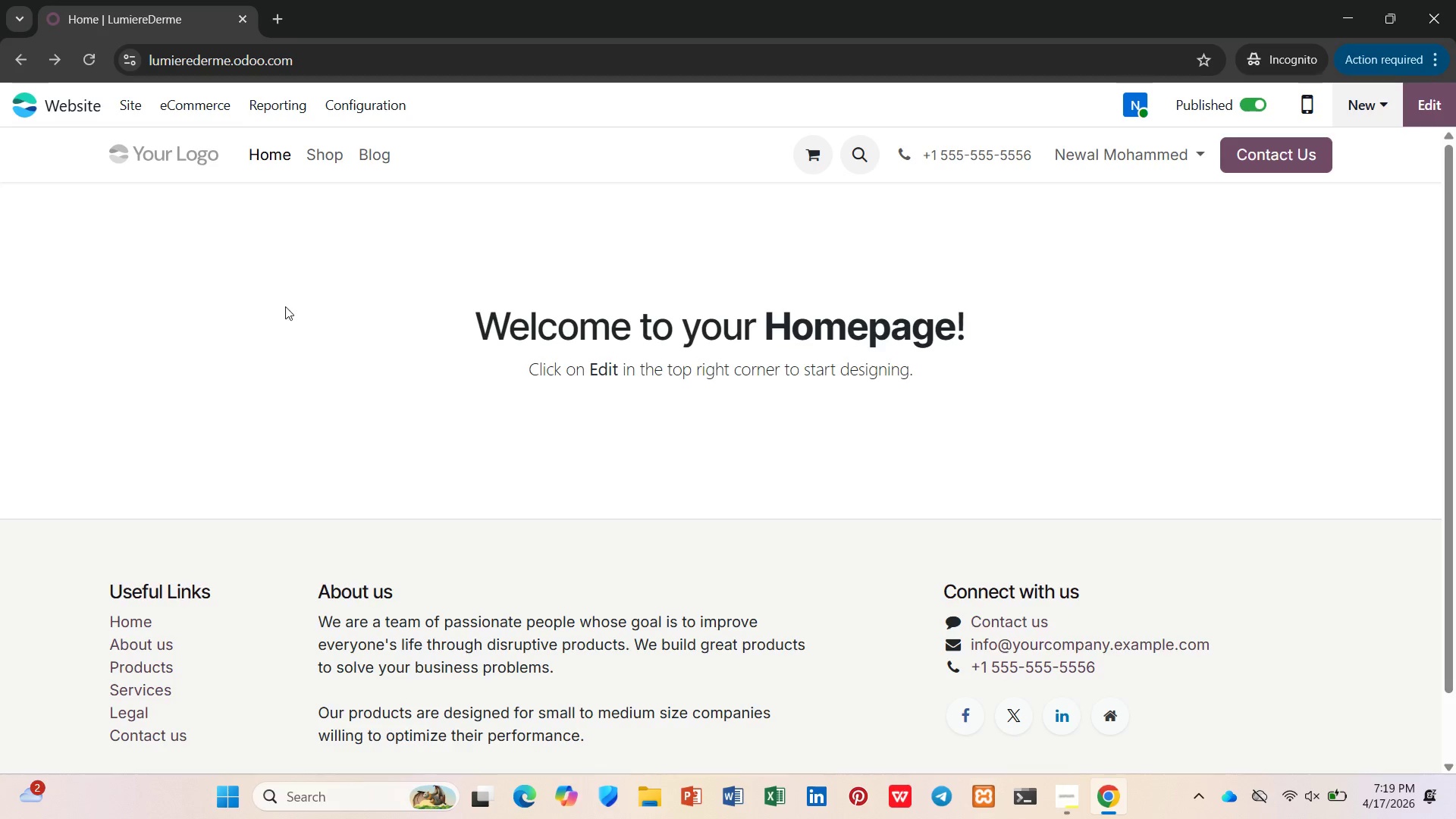 
wait(18.24)
 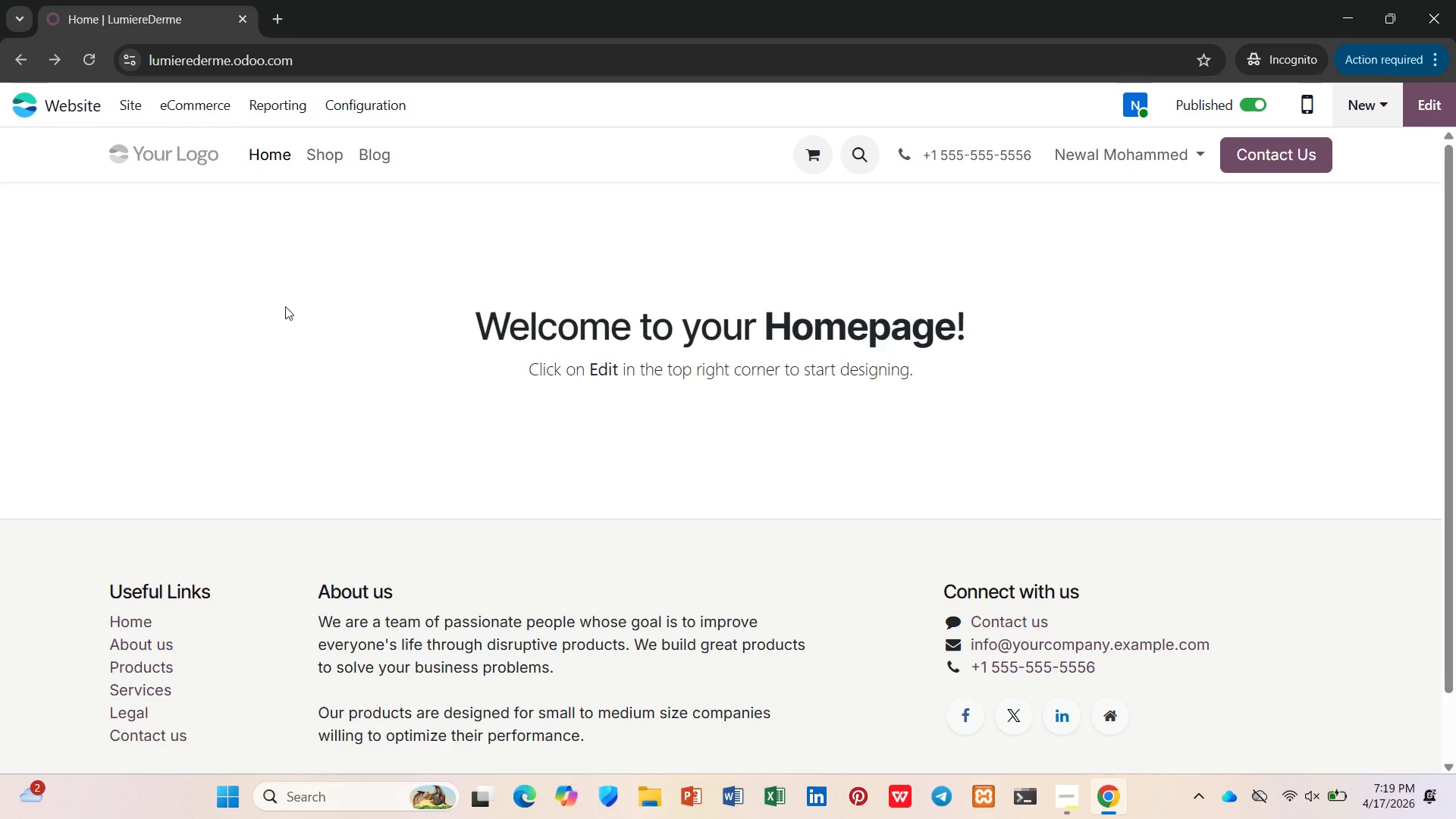 
left_click([1381, 108])
 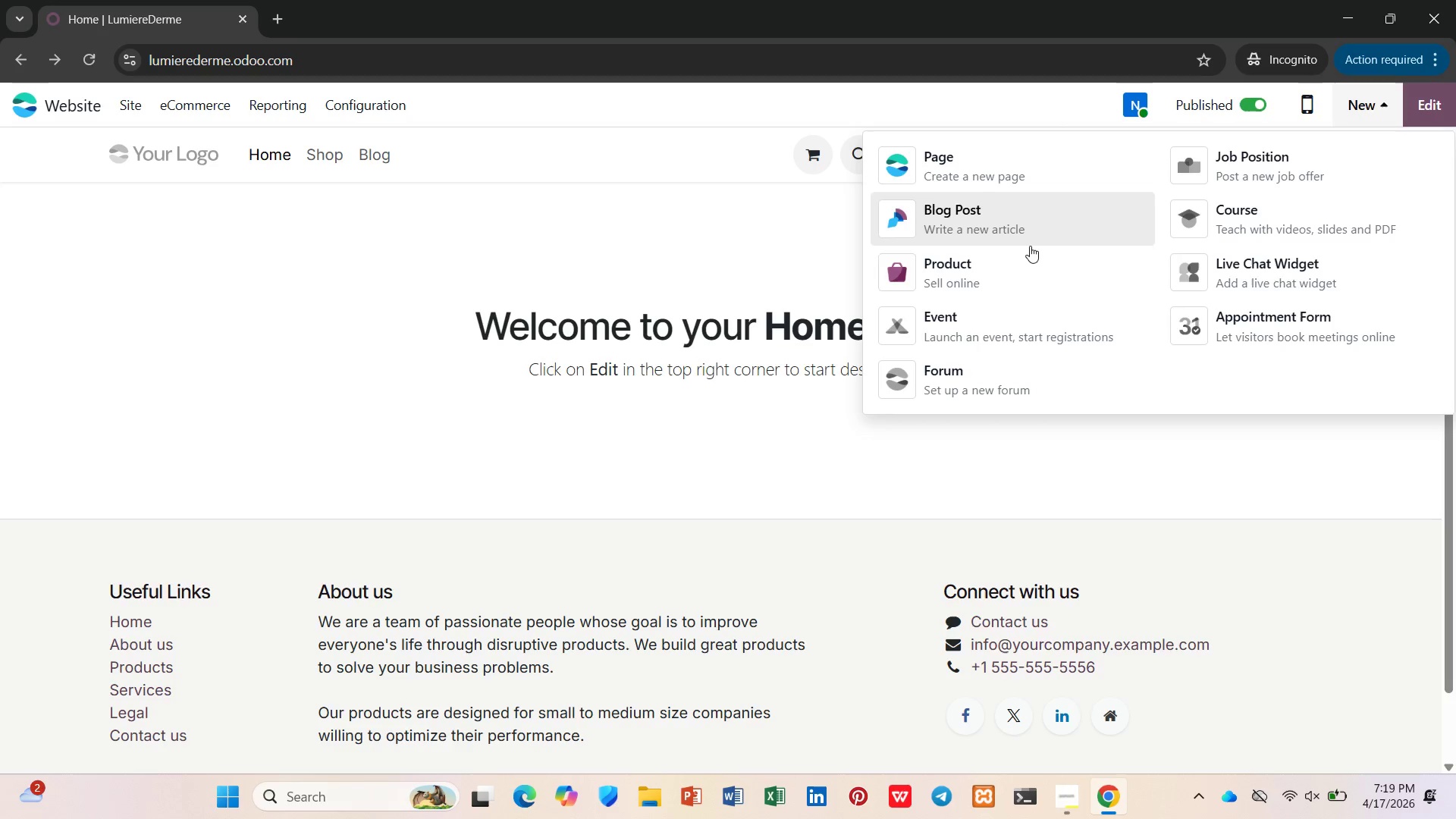 
left_click([1031, 256])
 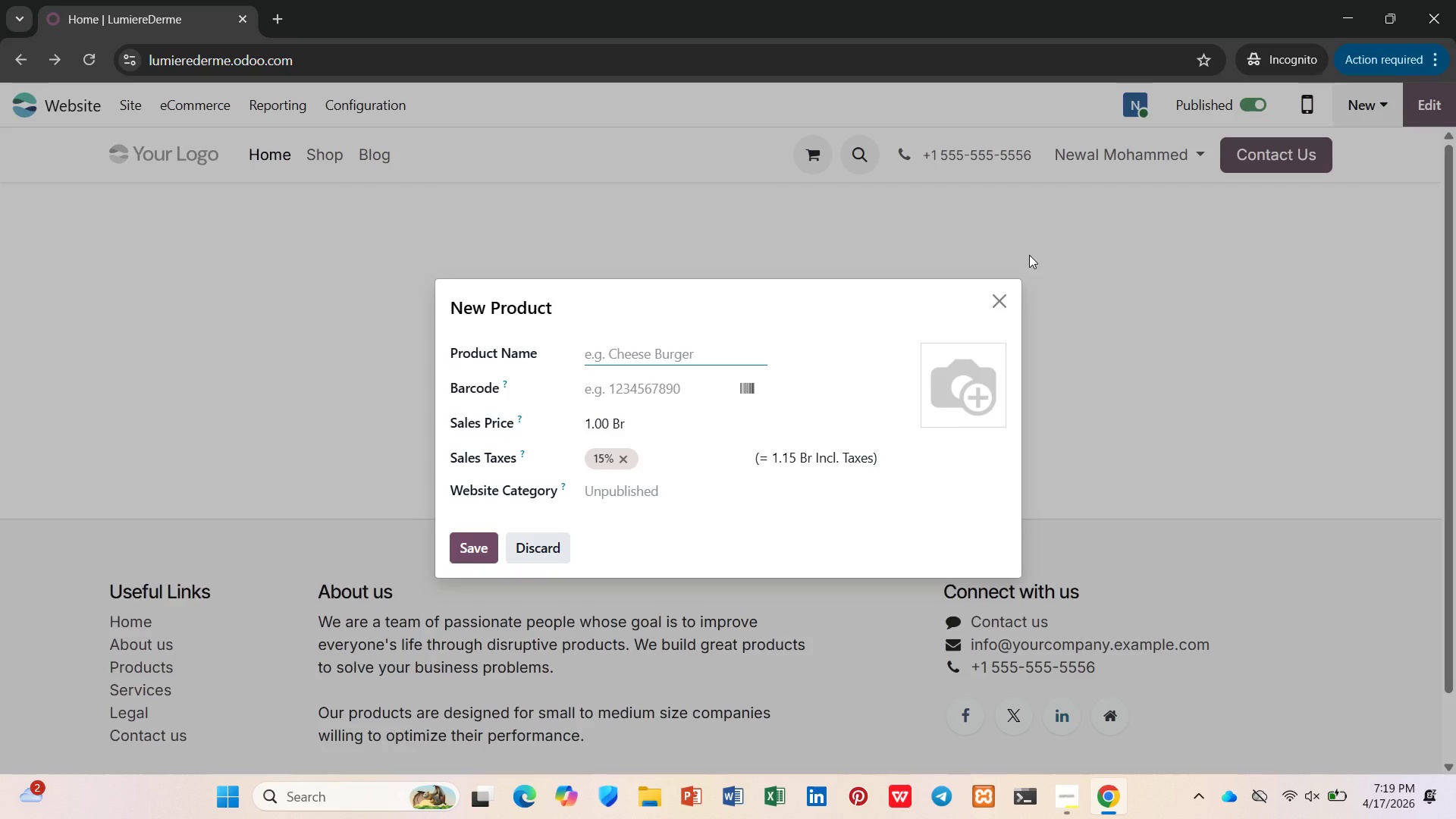 
wait(24.19)
 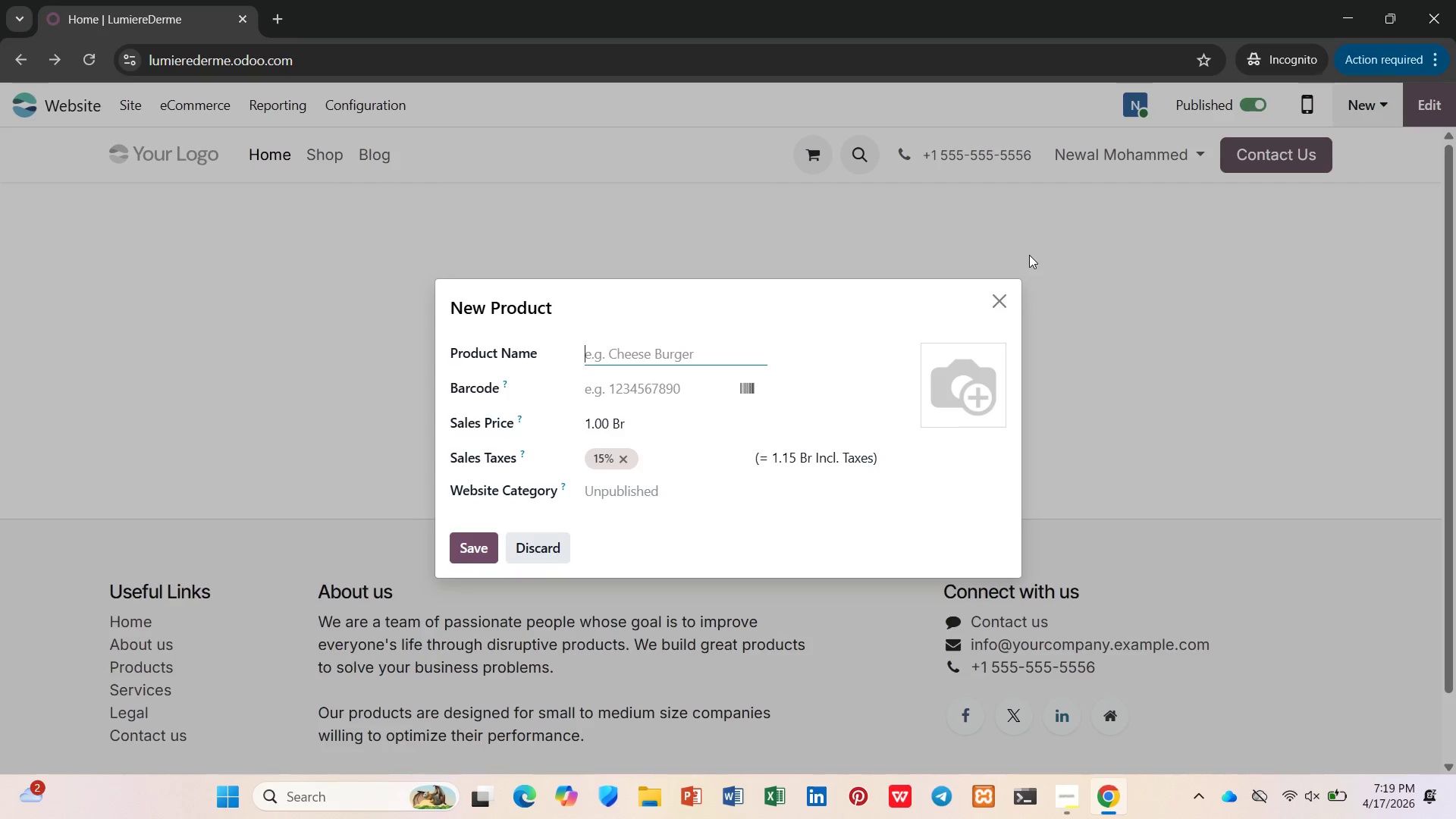 
type(Hayluronic Serum)
 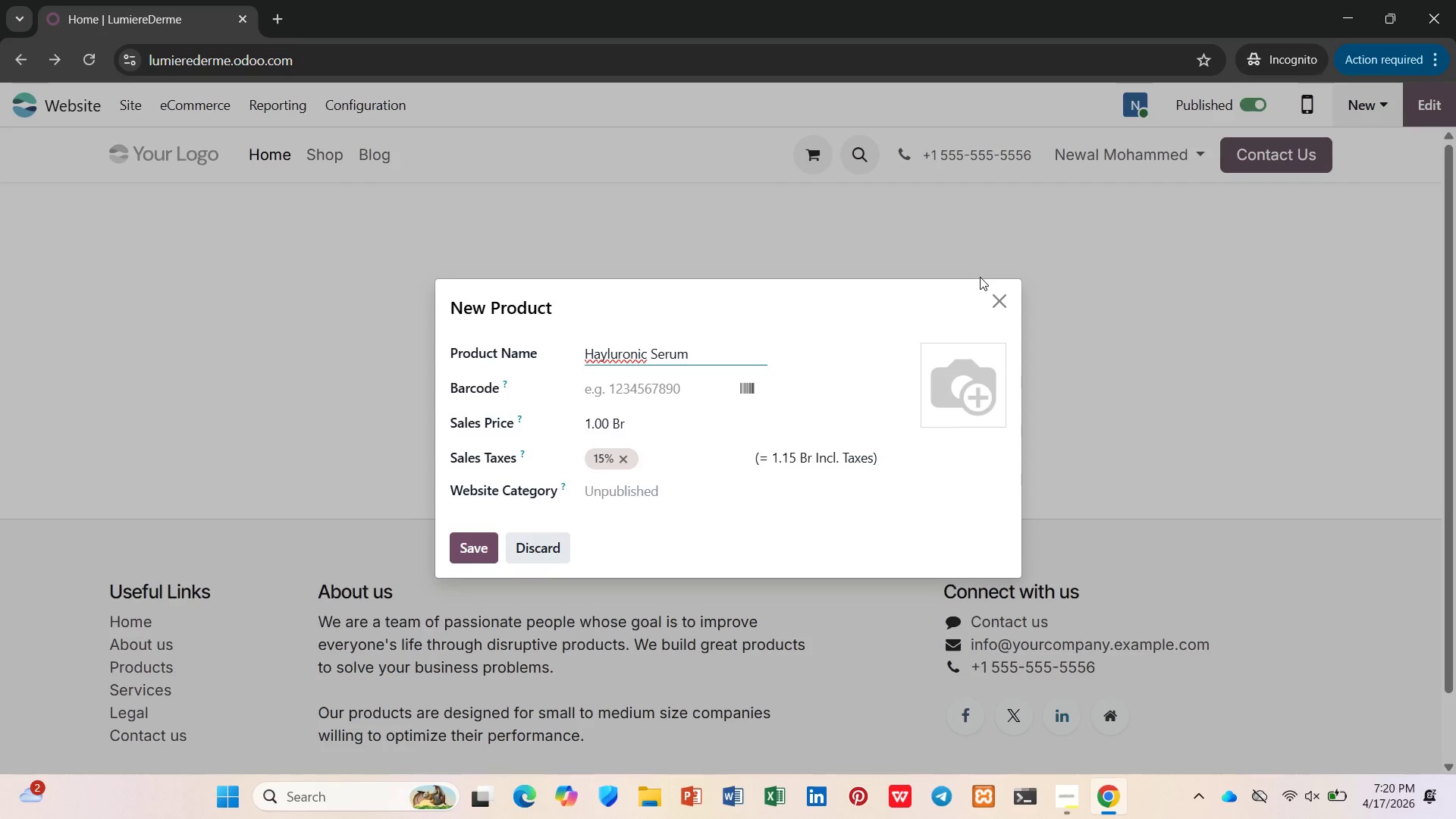 
right_click([598, 359])
 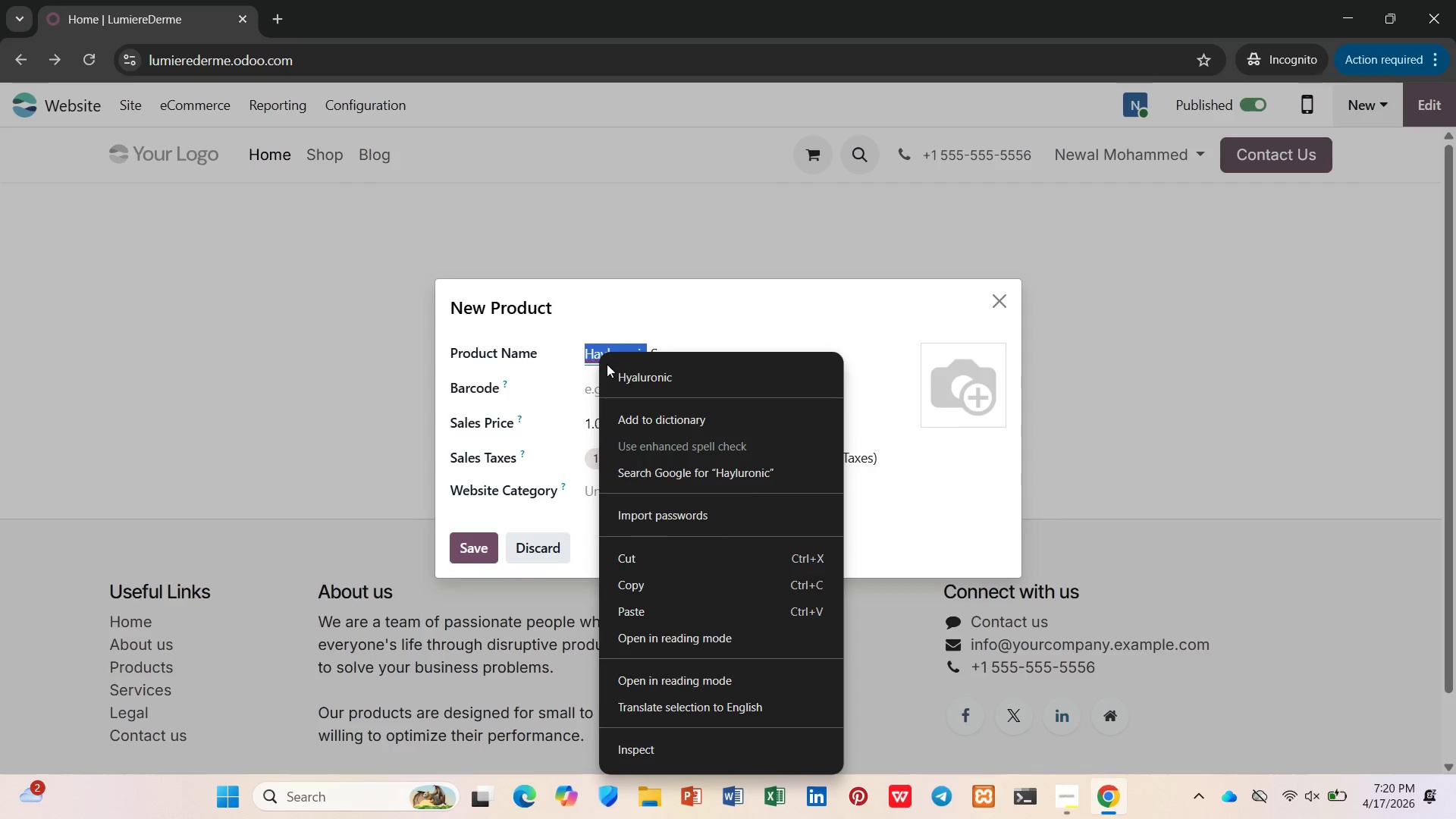 
left_click([621, 368])
 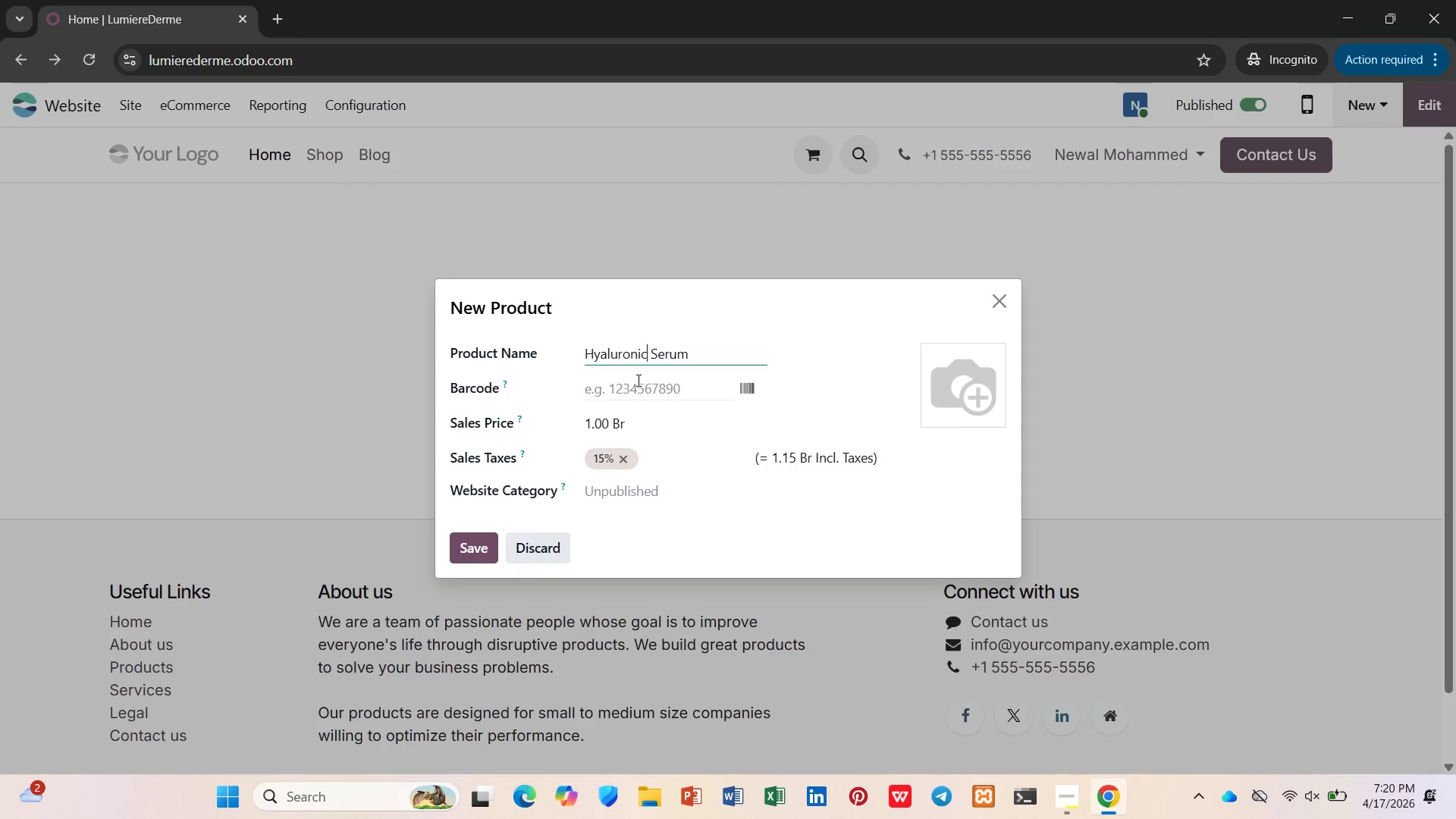 
left_click([640, 387])
 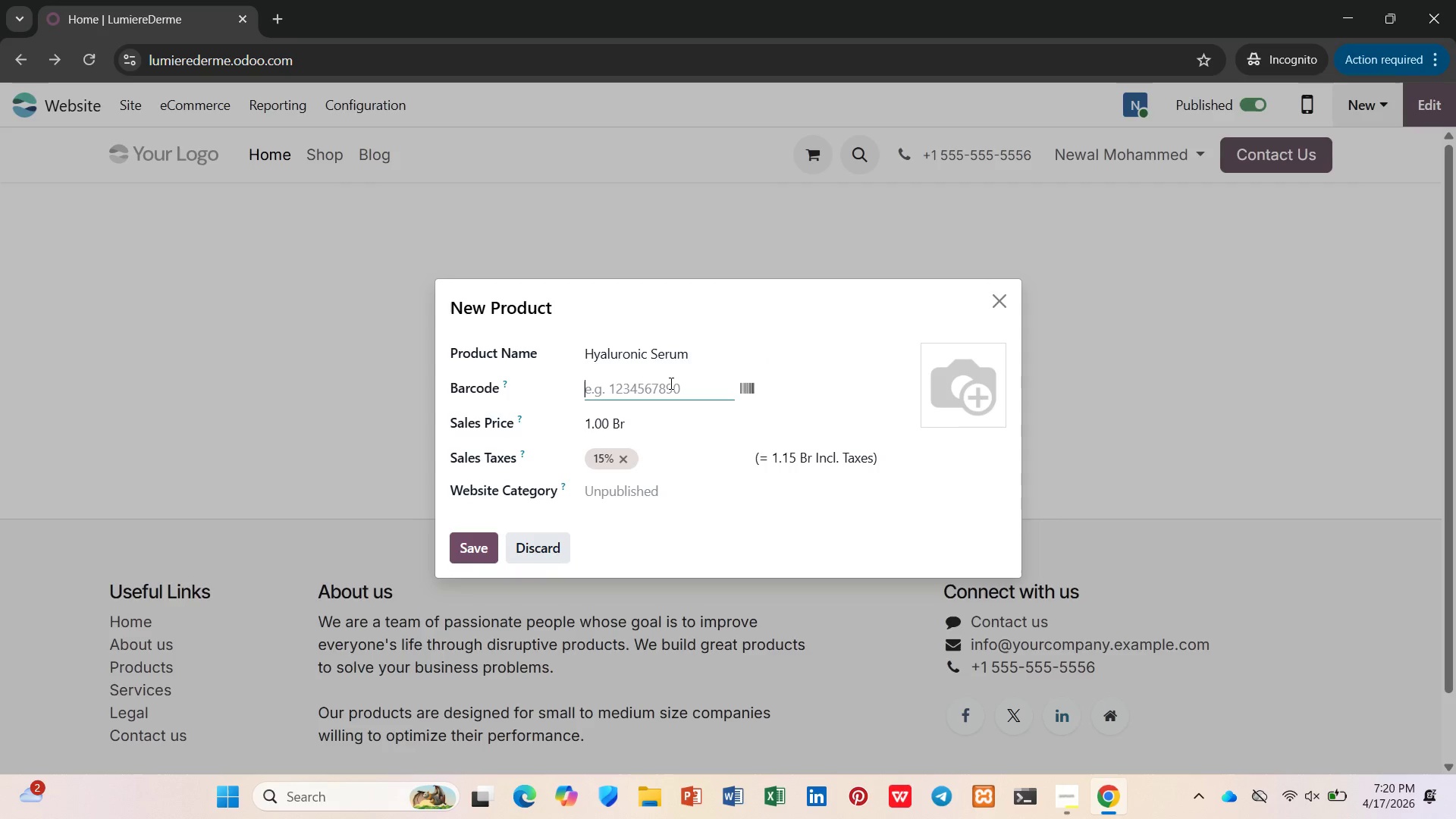 
key(Numpad1)
 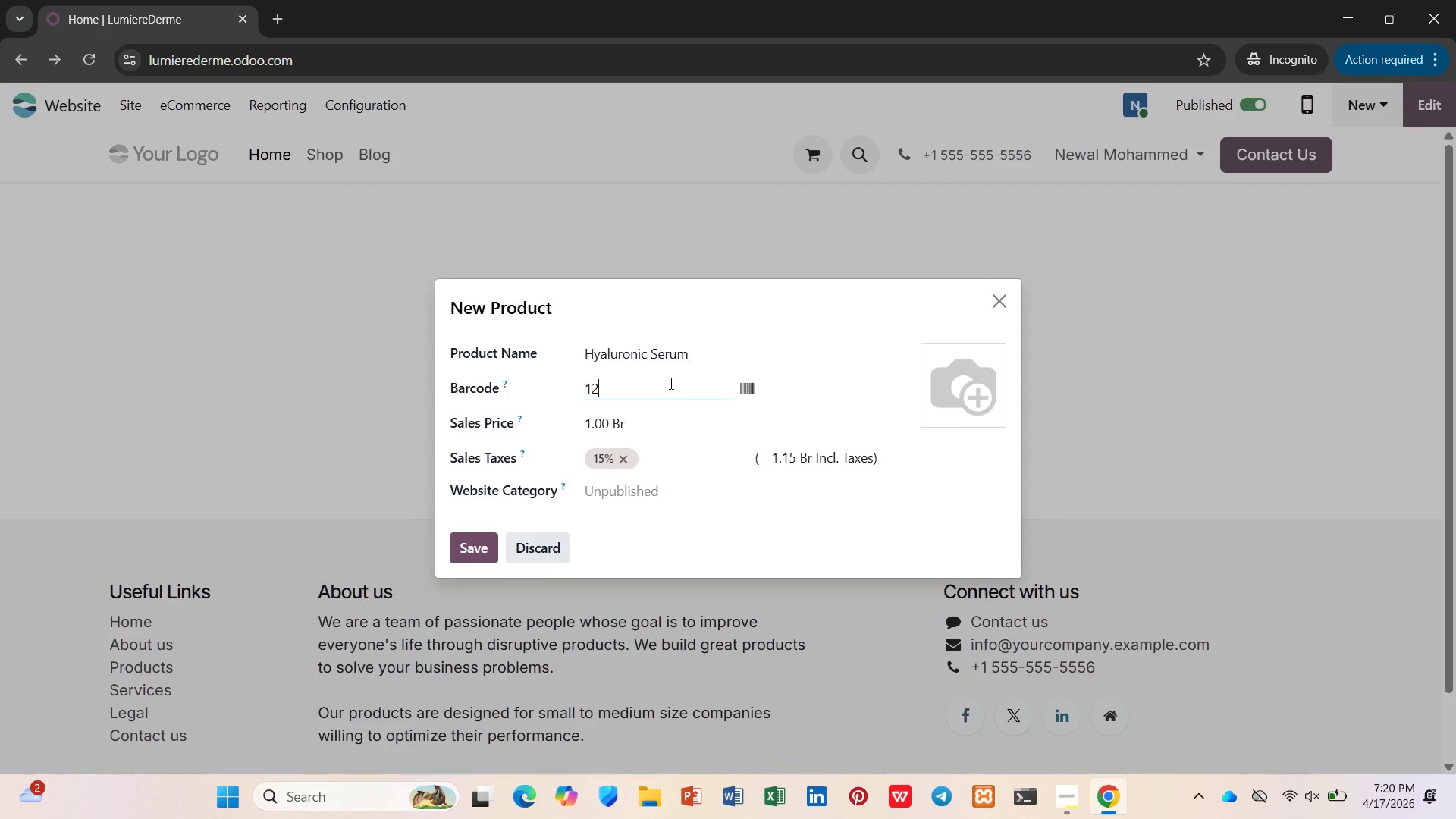 
key(Numpad2)
 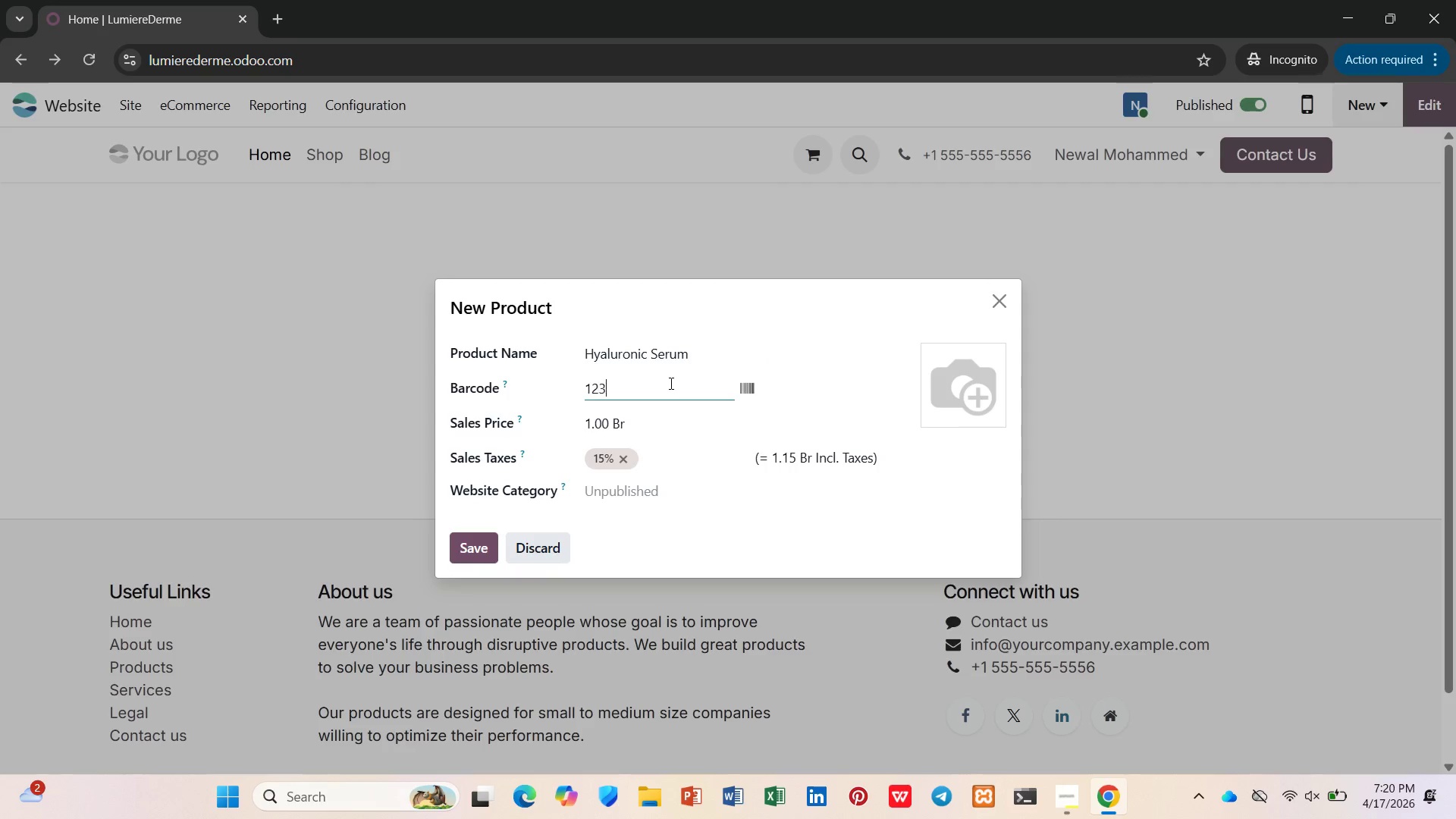 
key(Numpad3)
 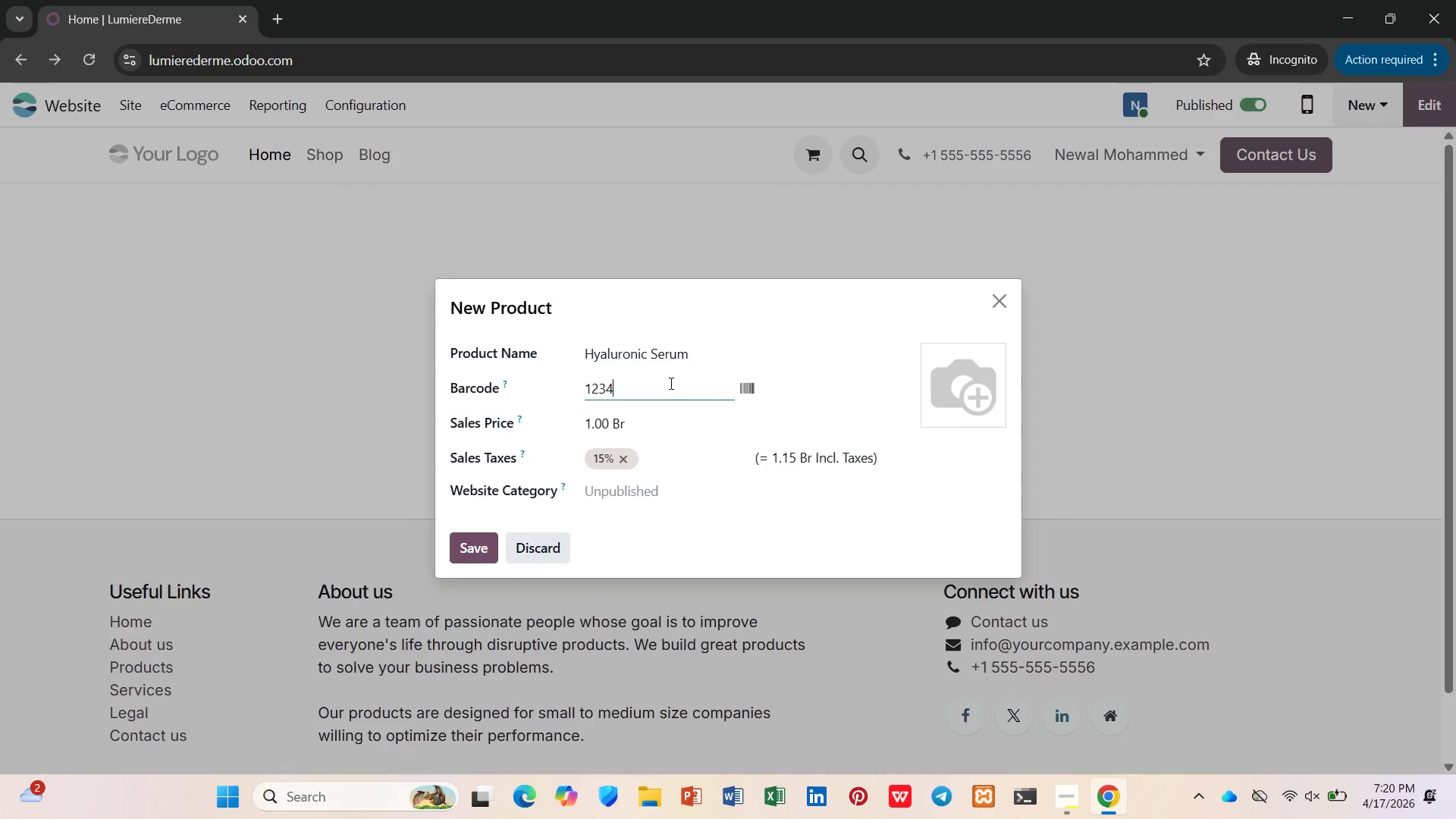 
key(Numpad4)
 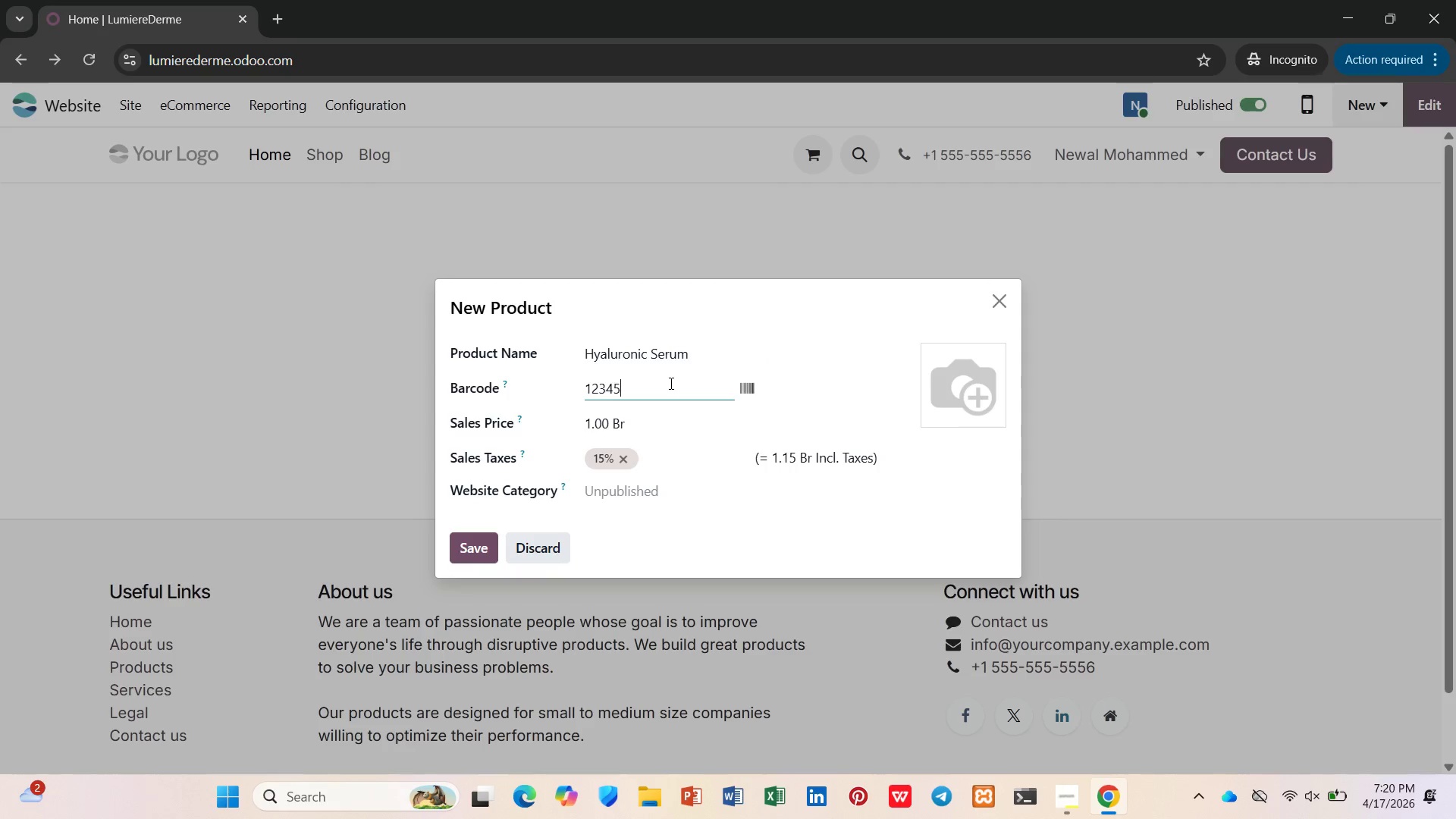 
key(Numpad5)
 